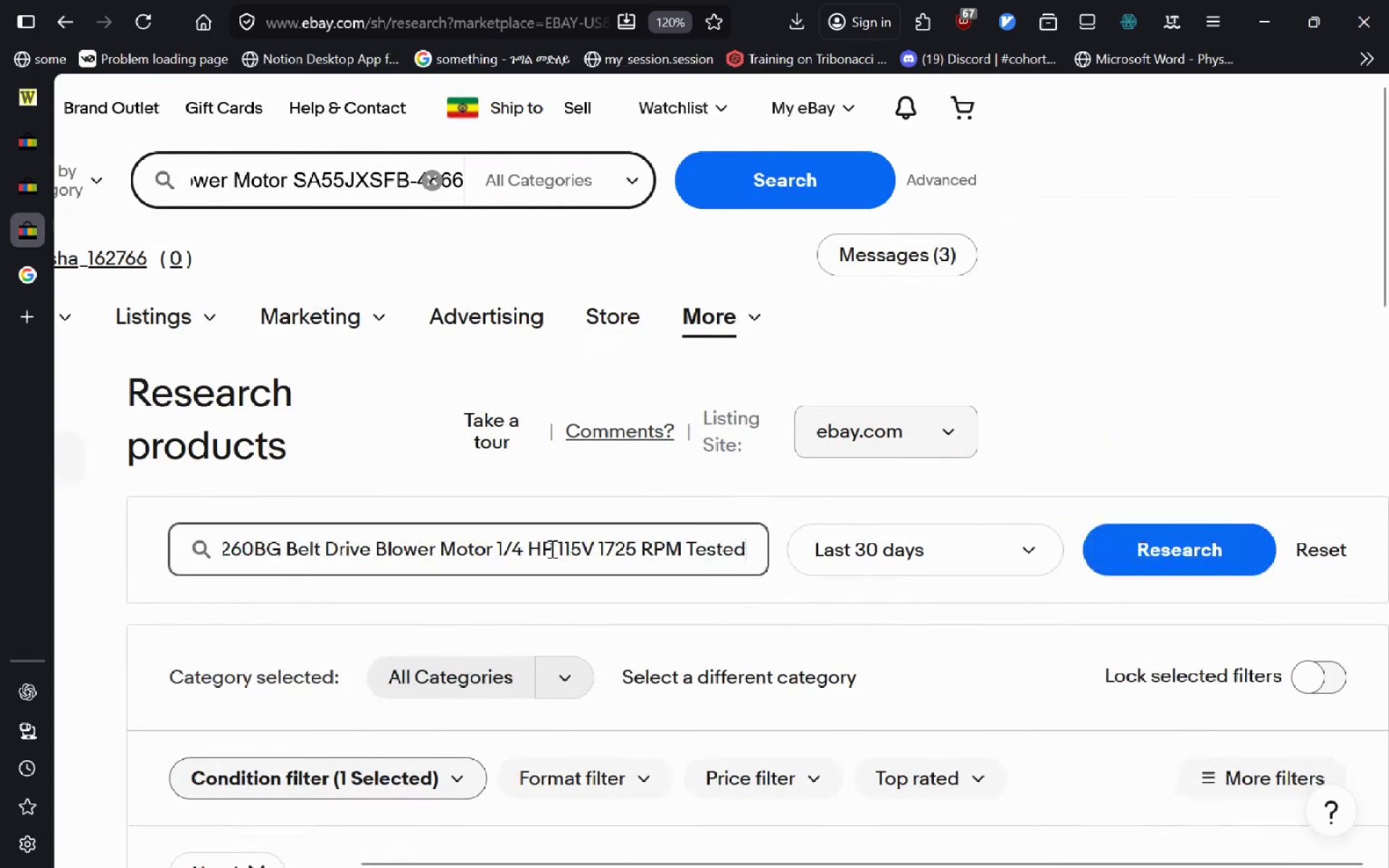 
key(Enter)
 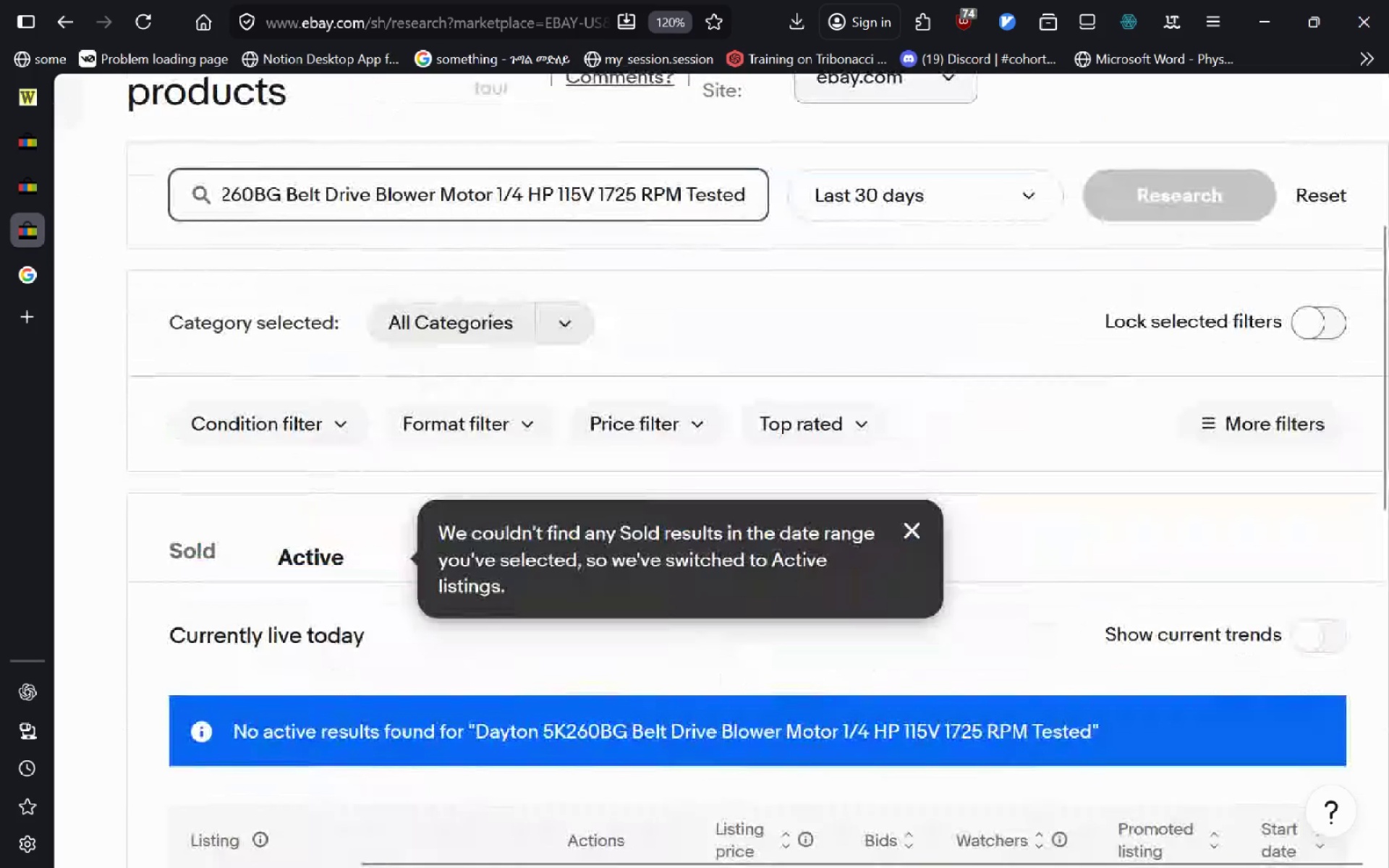 
wait(6.42)
 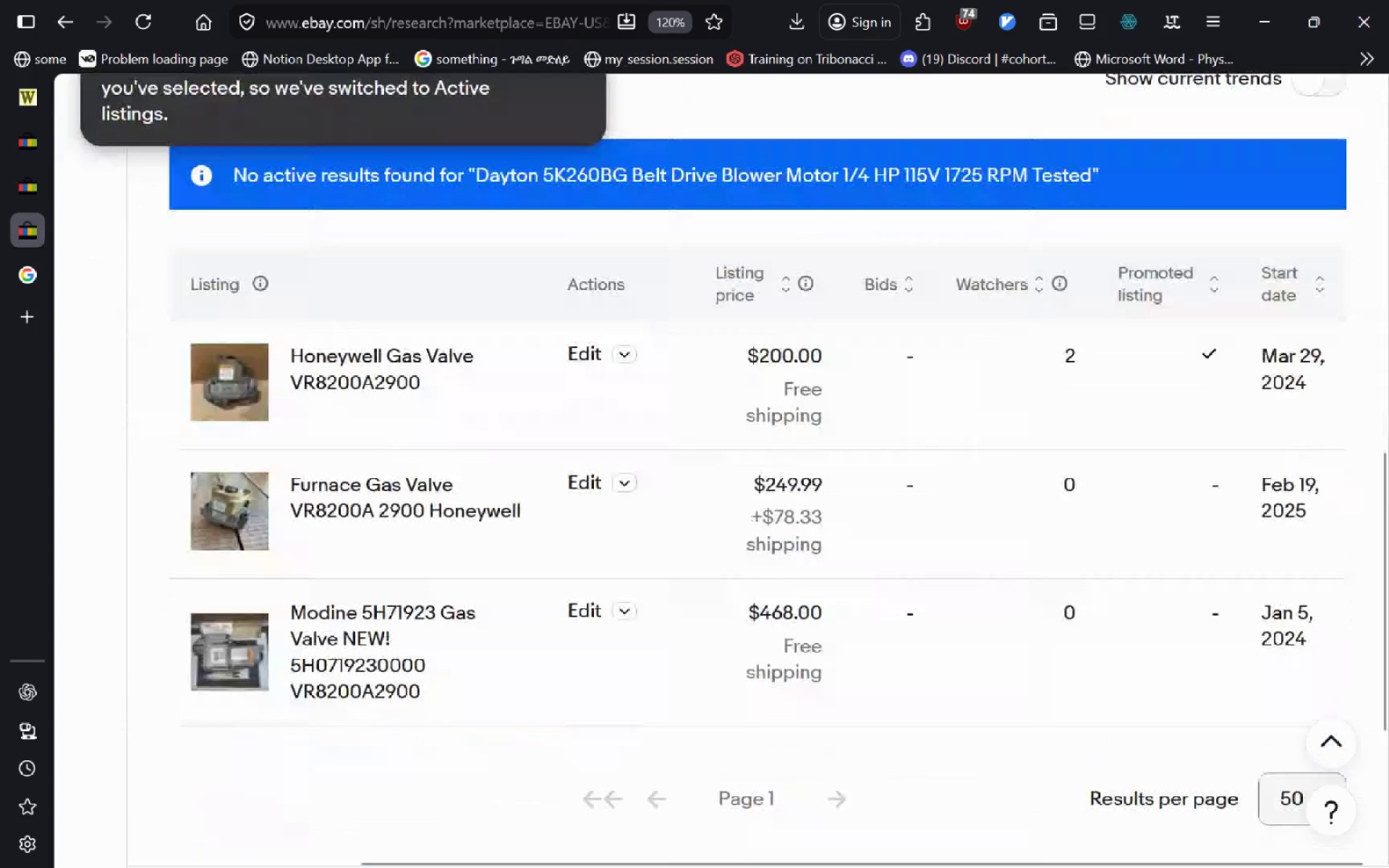 
left_click([44, 108])
 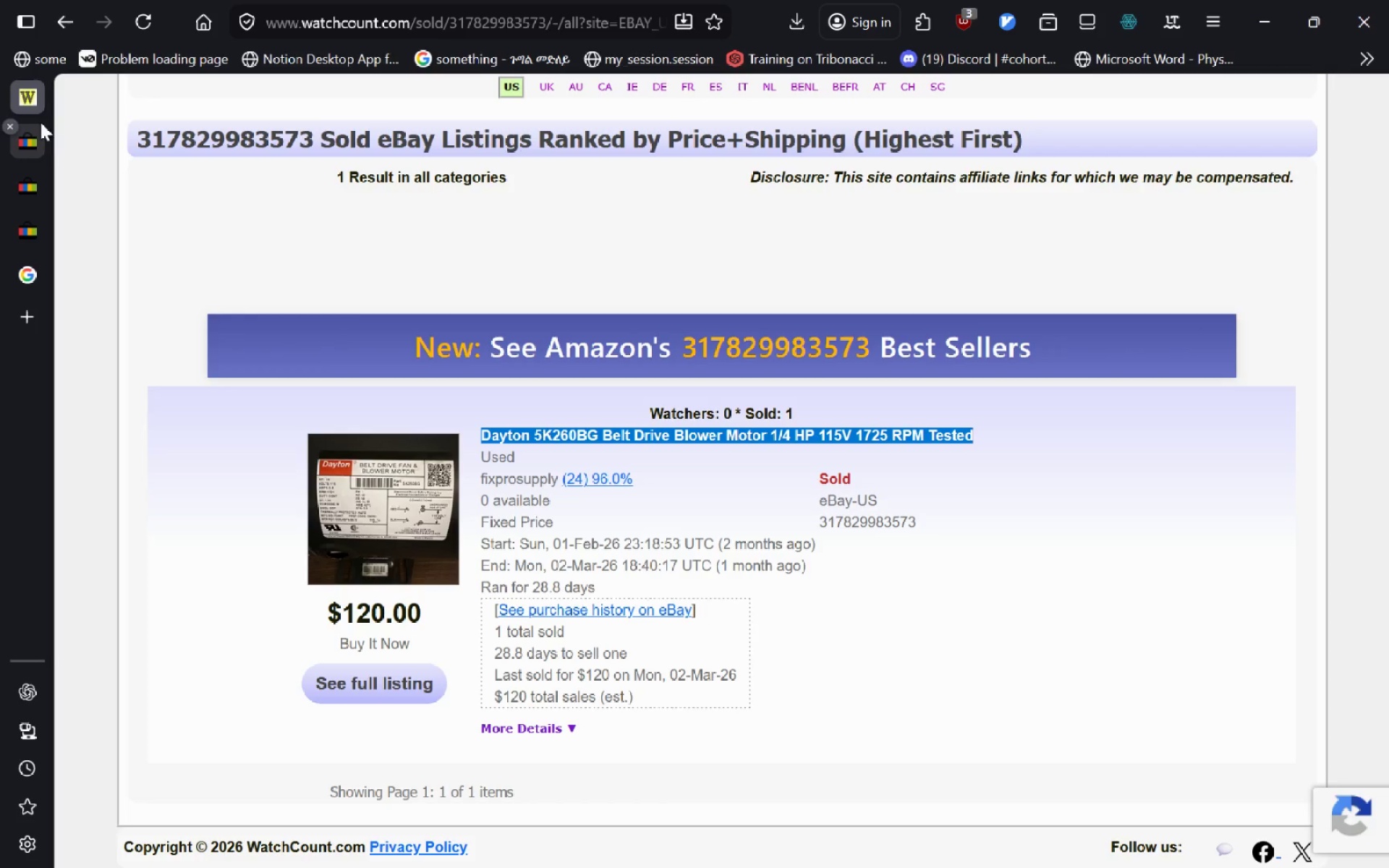 
left_click([30, 226])
 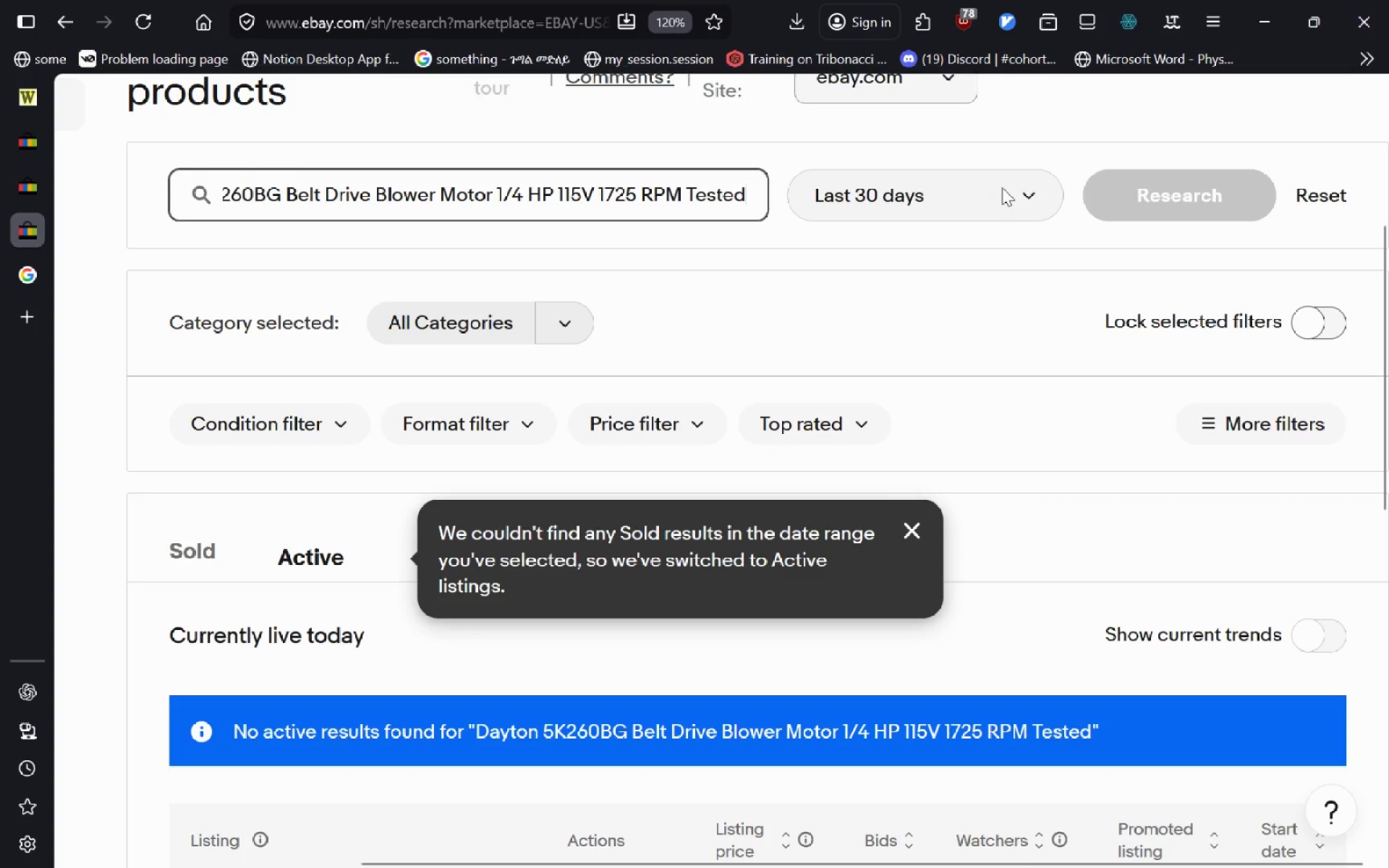 
left_click([1002, 187])
 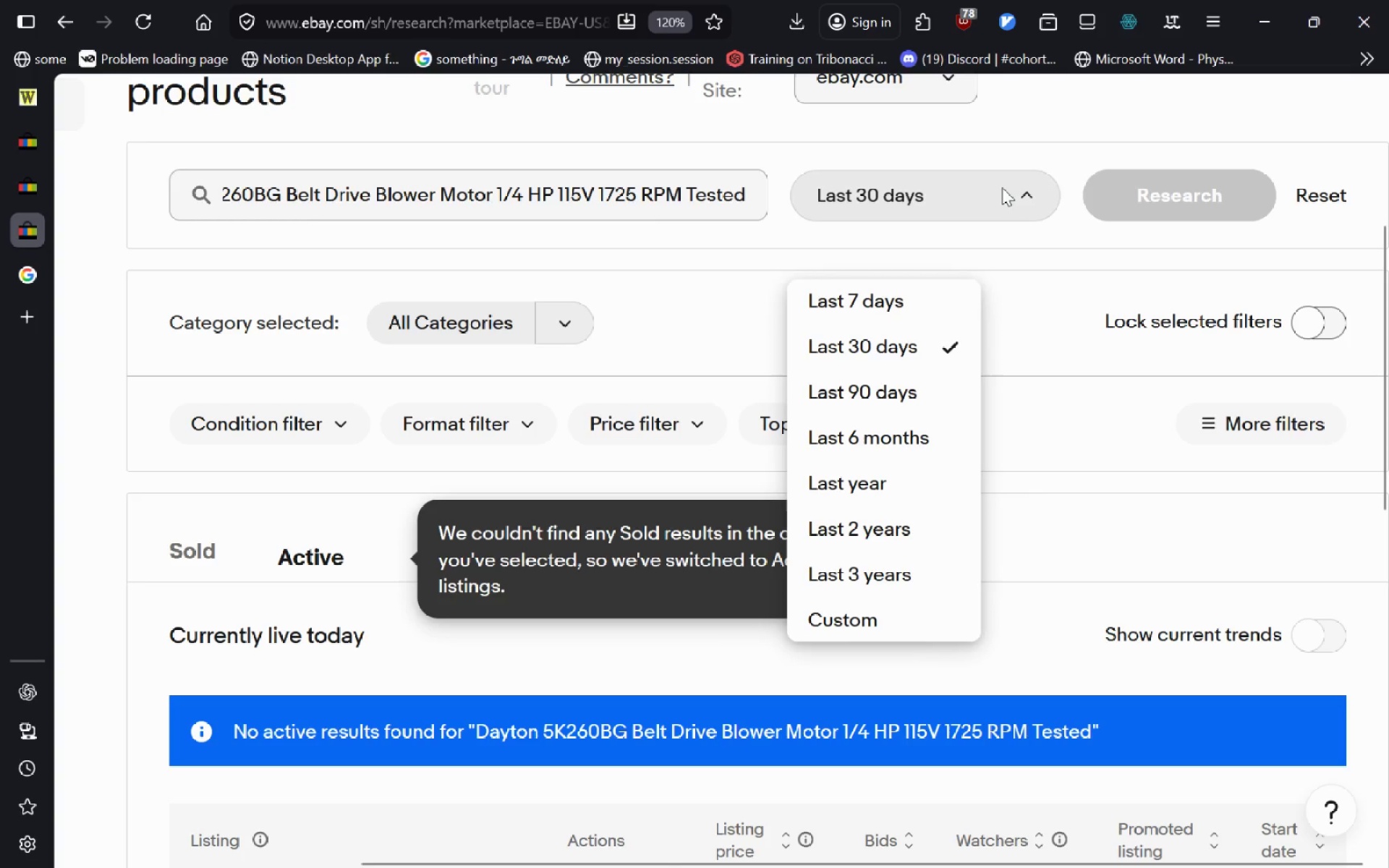 
left_click([1002, 187])
 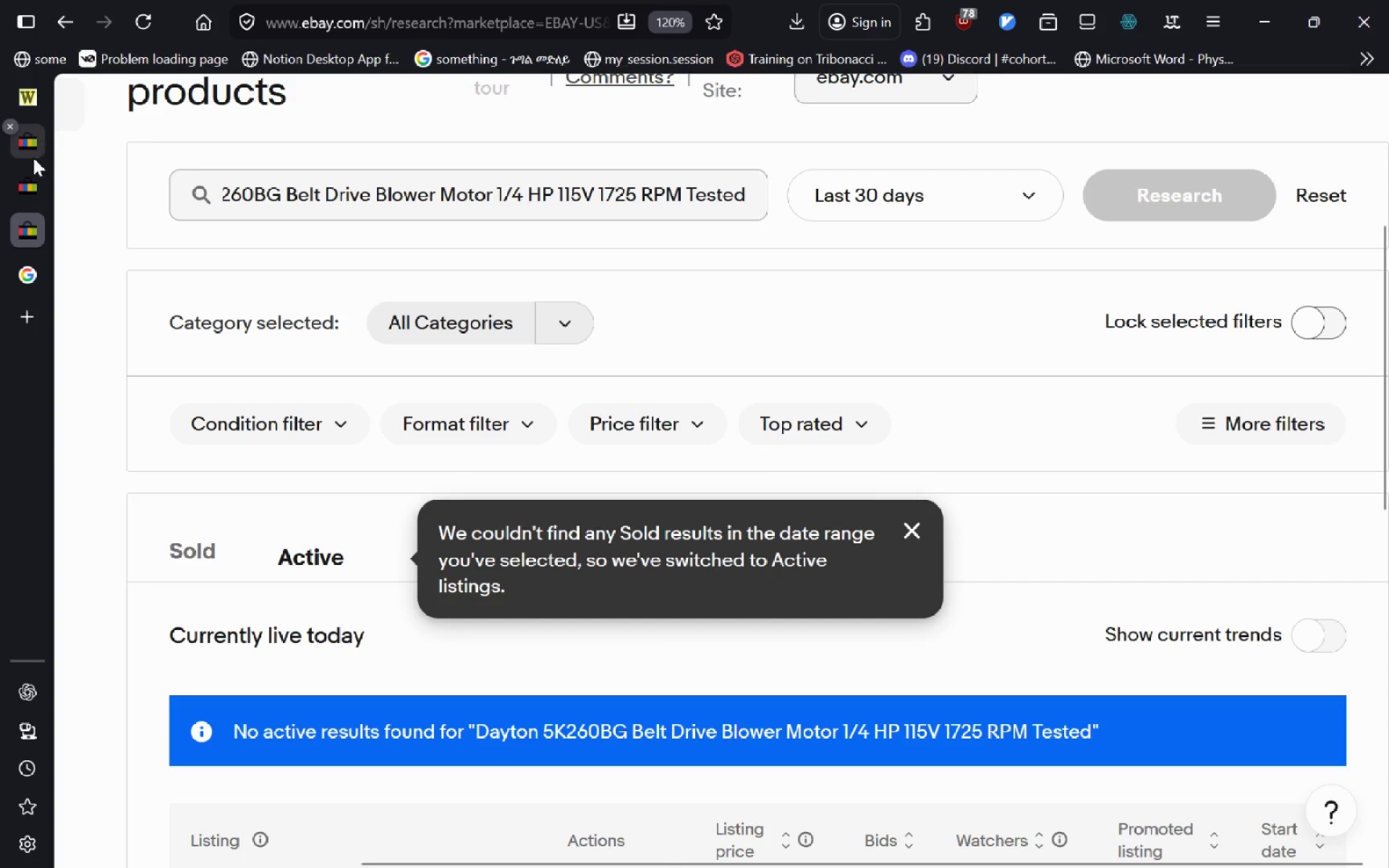 
left_click([32, 177])
 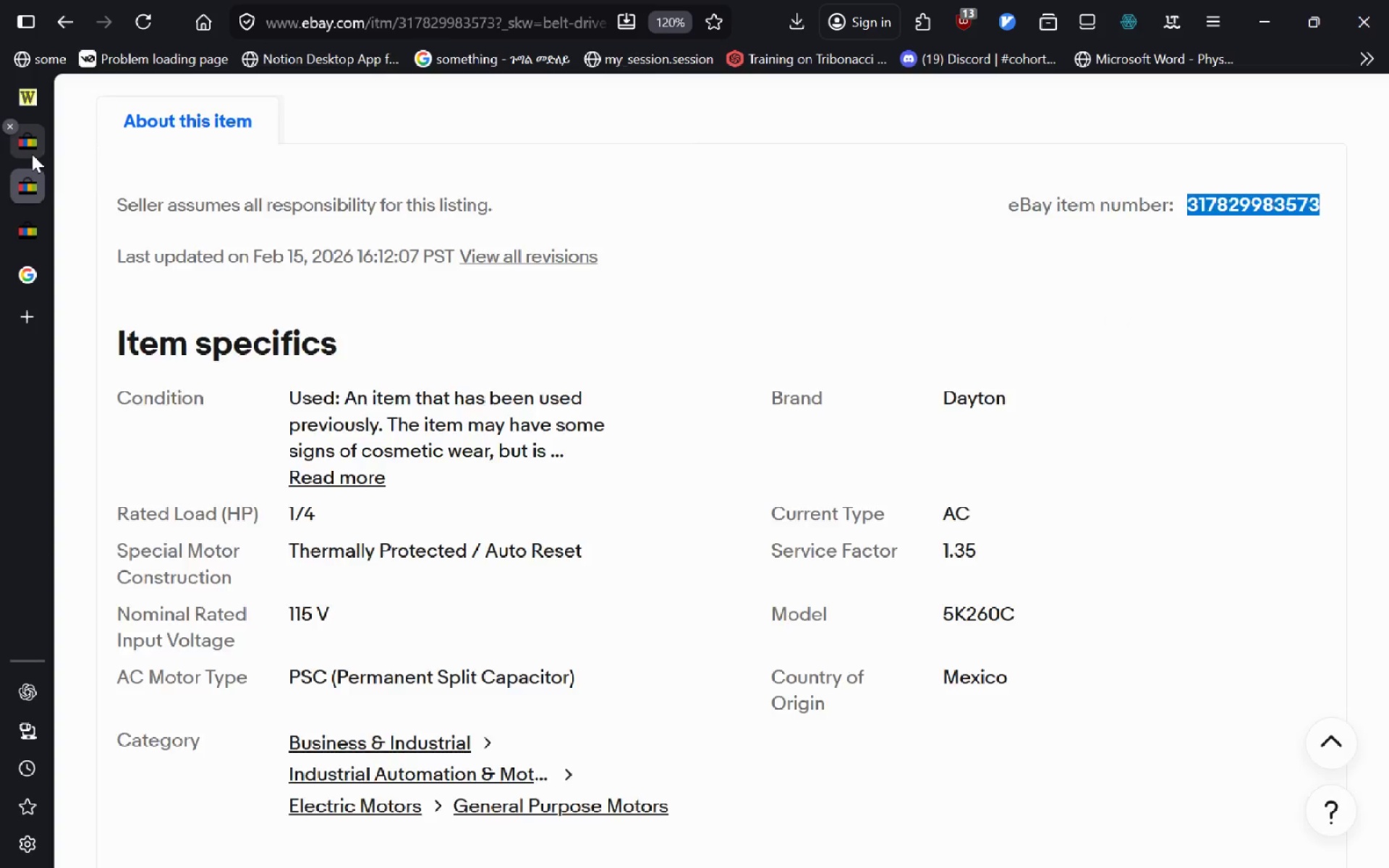 
left_click([32, 154])
 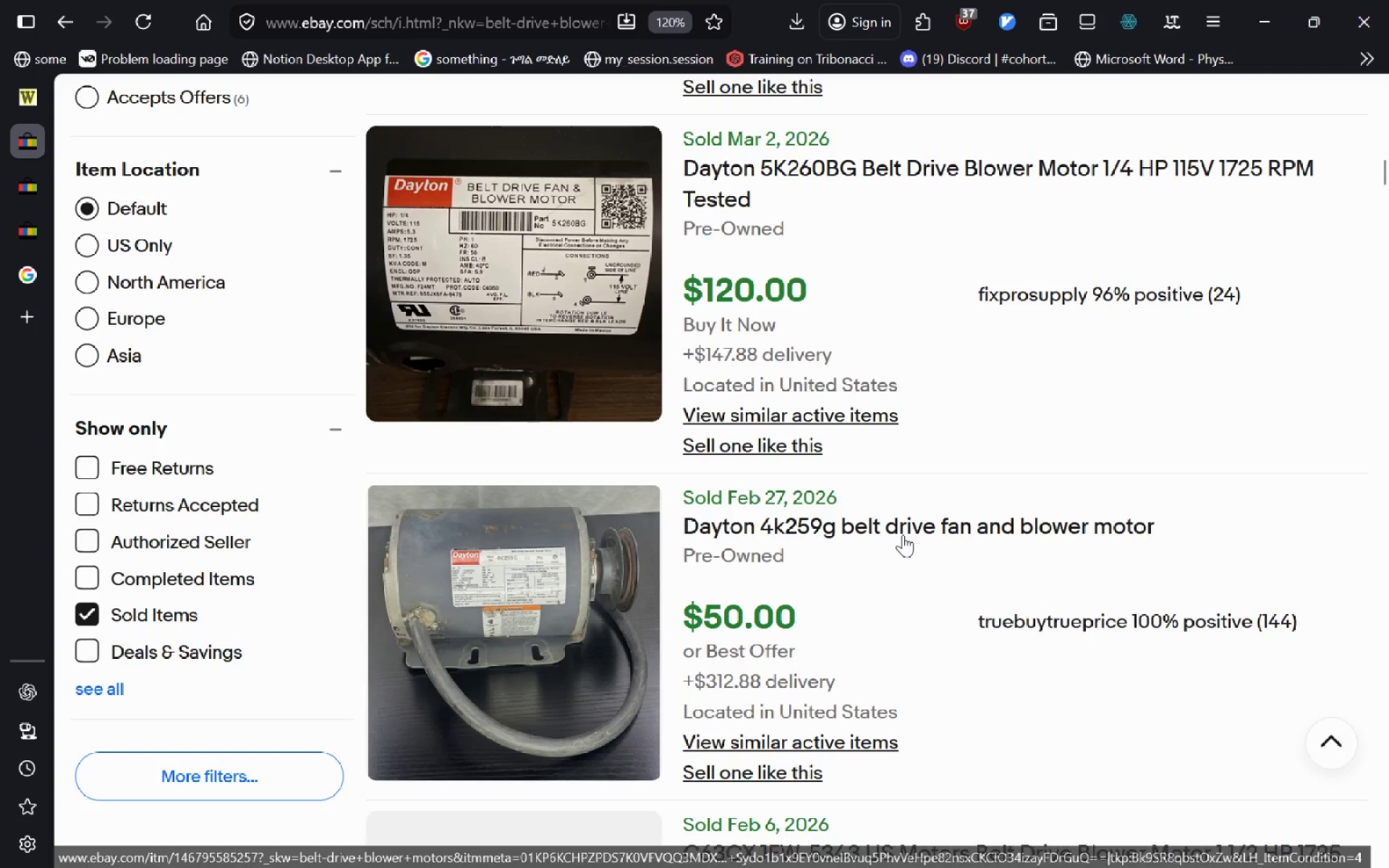 
left_click([903, 535])
 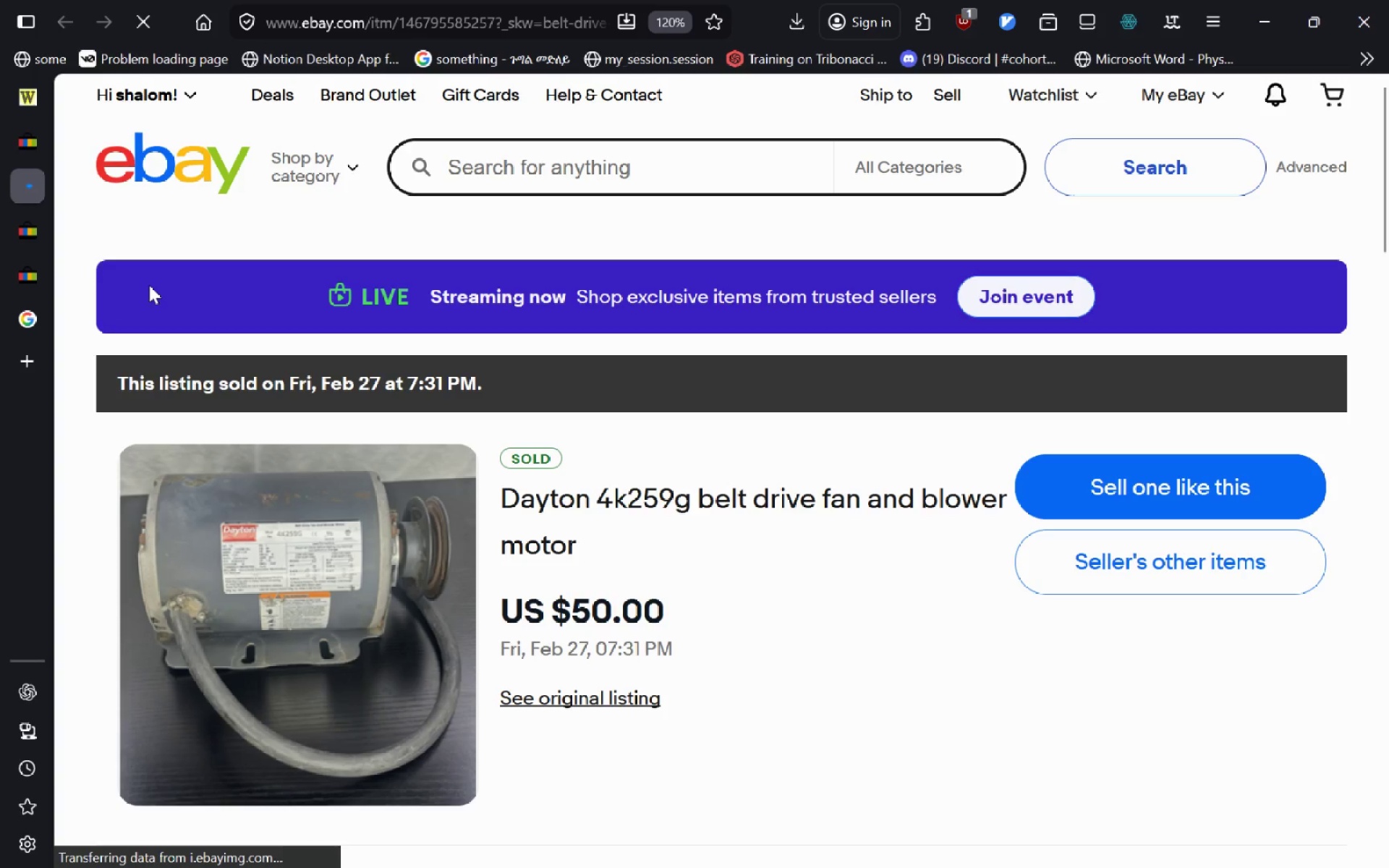 
left_click([40, 242])
 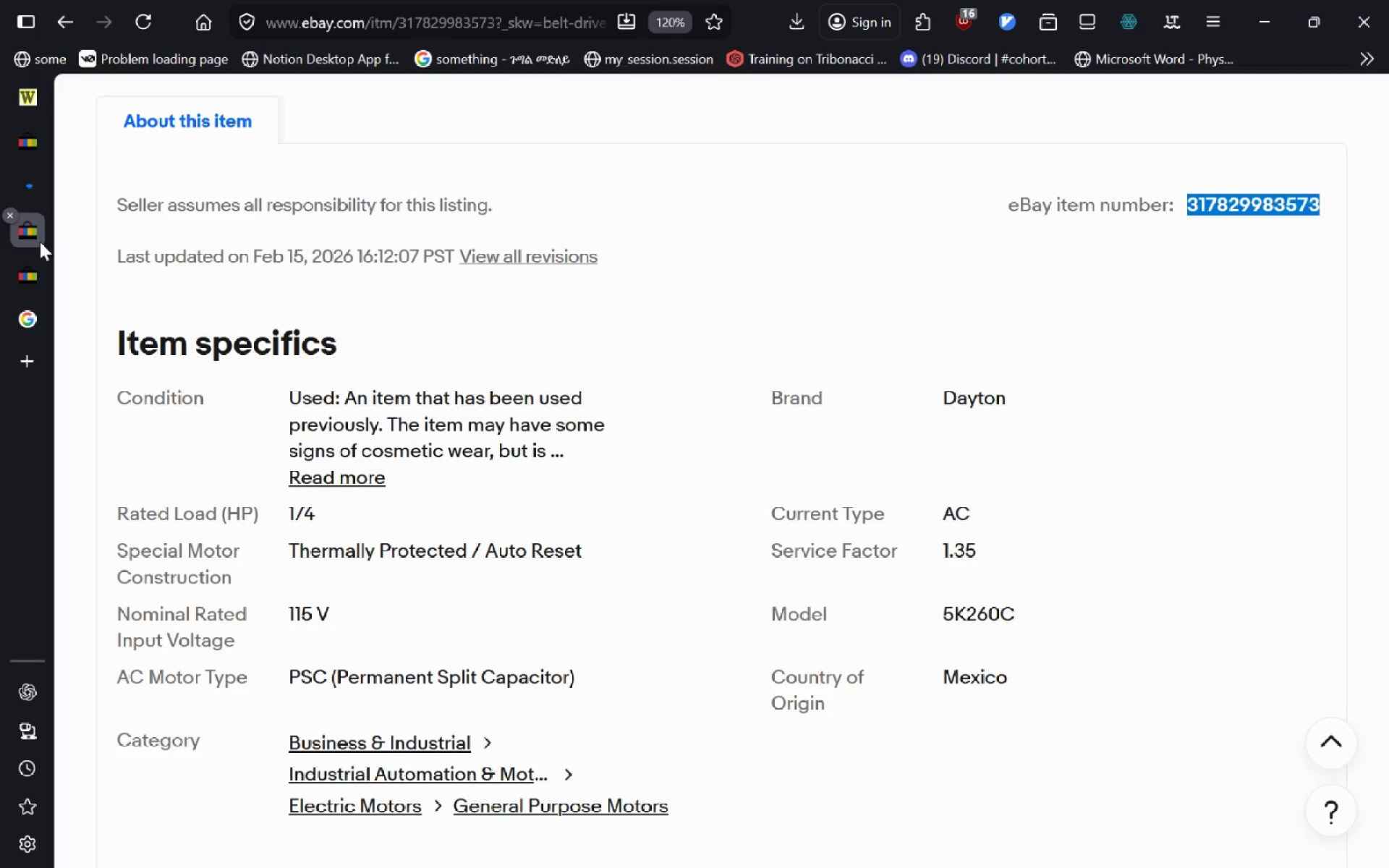 
key(Control+W)
 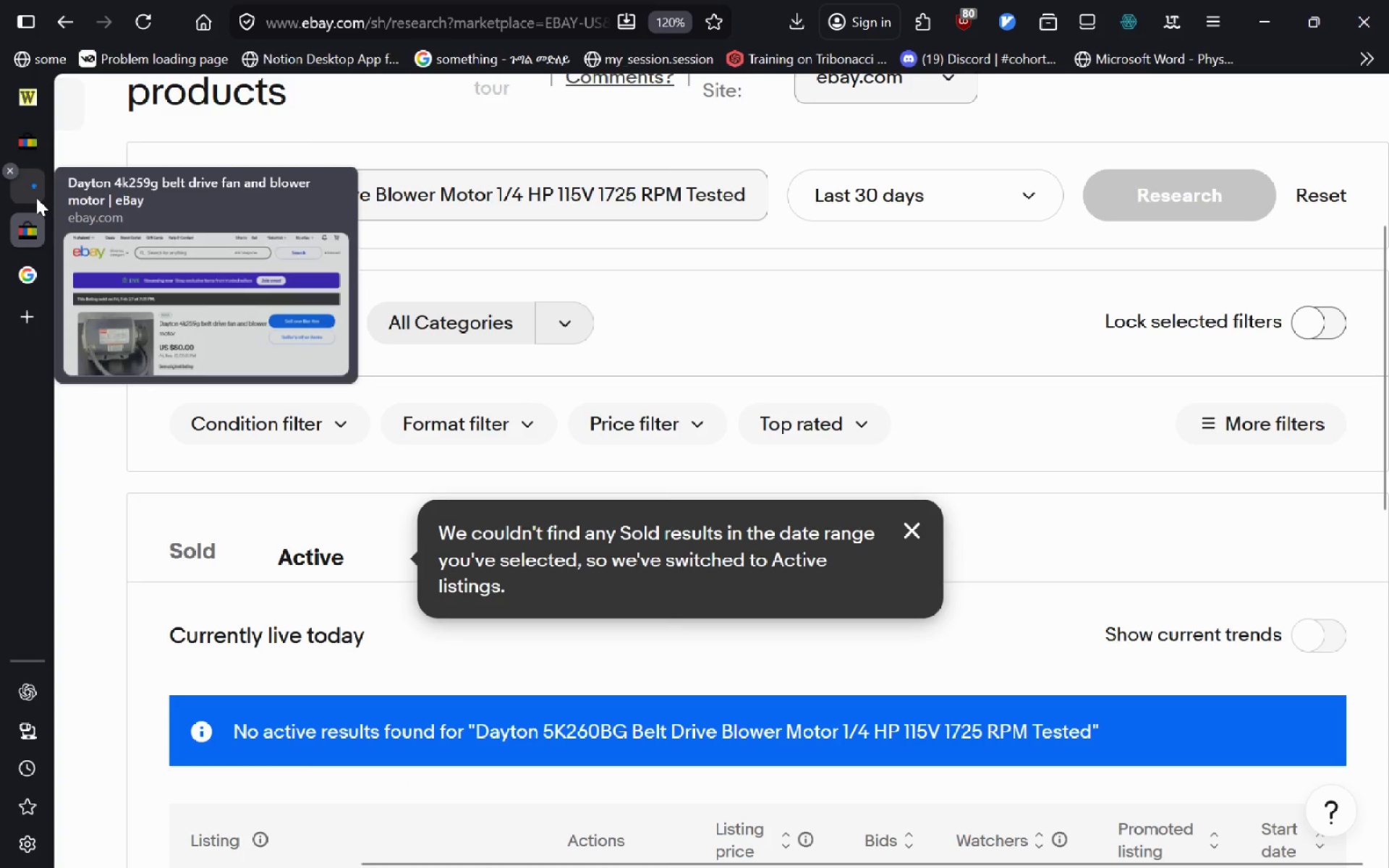 
left_click([36, 197])
 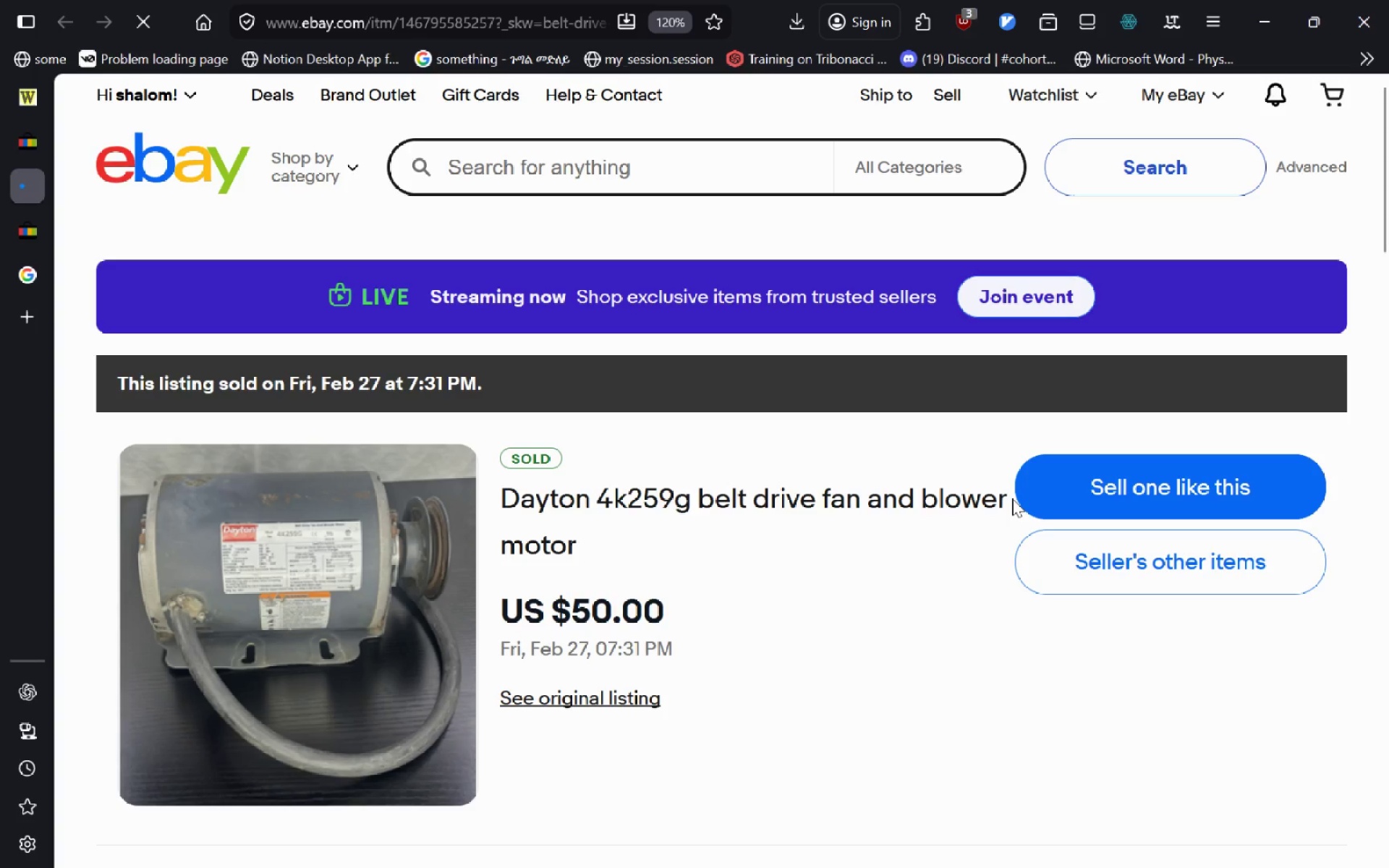 
left_click_drag(start_coordinate=[1012, 499], to_coordinate=[497, 493])
 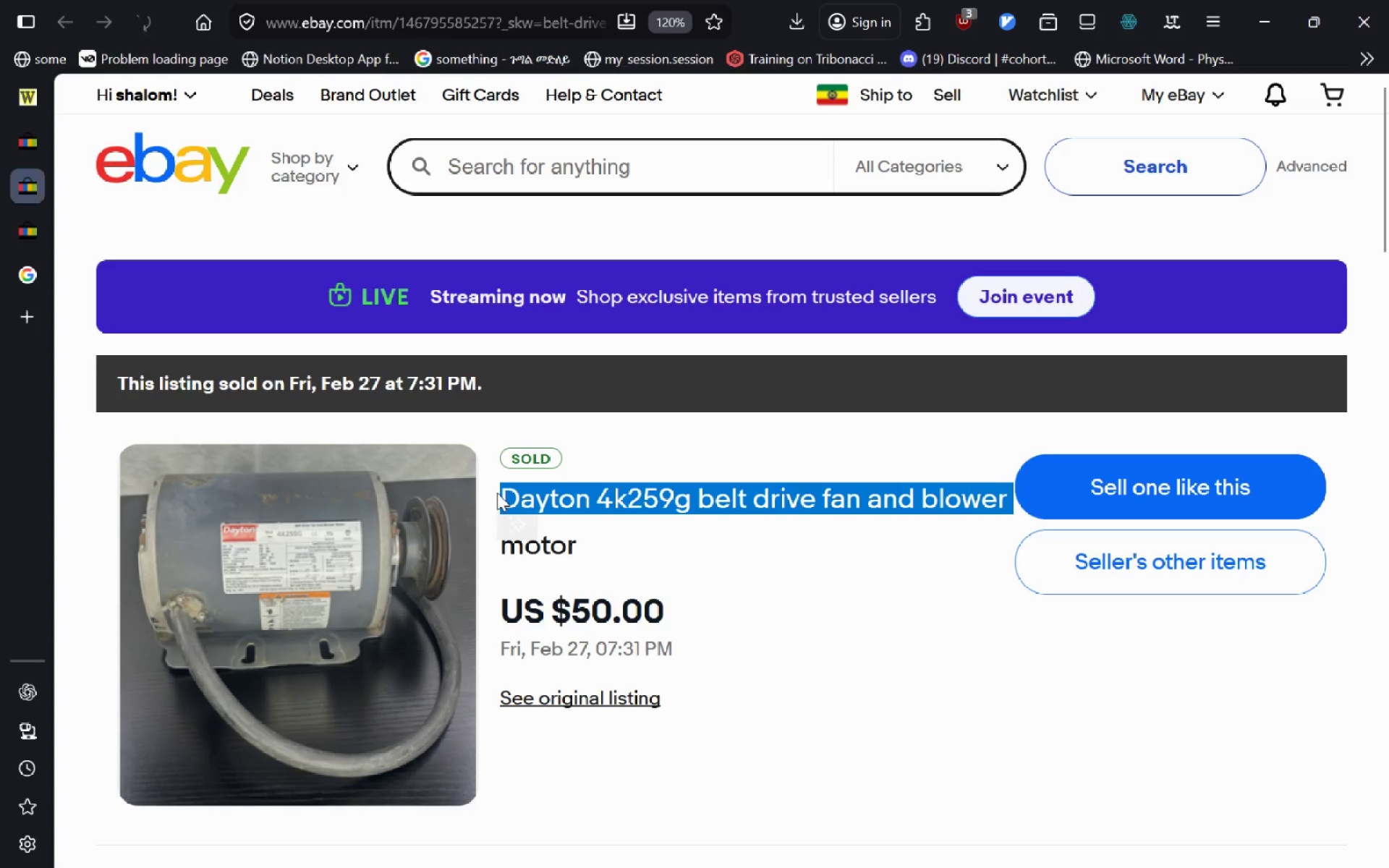 
key(Control+C)
 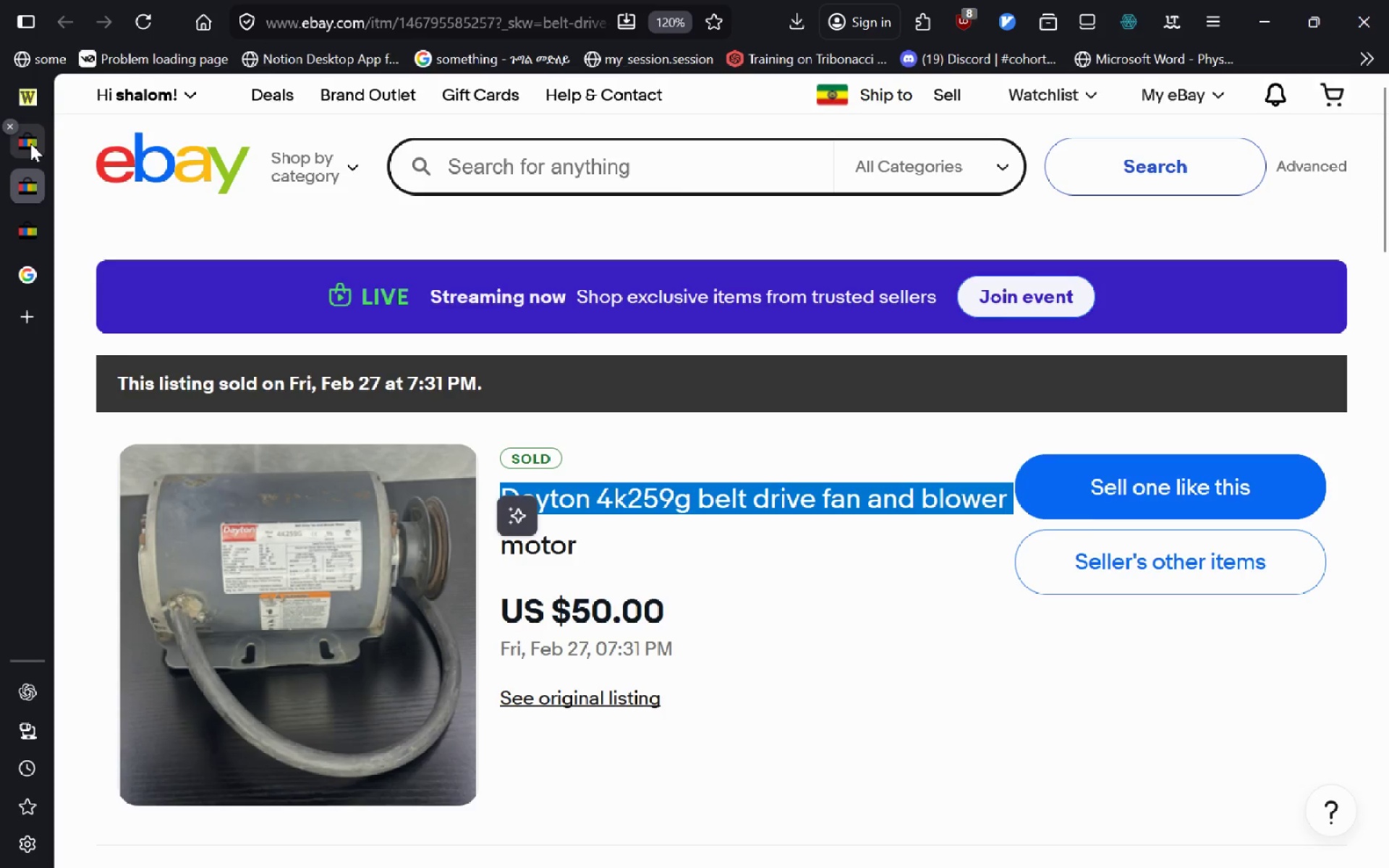 
left_click([30, 143])
 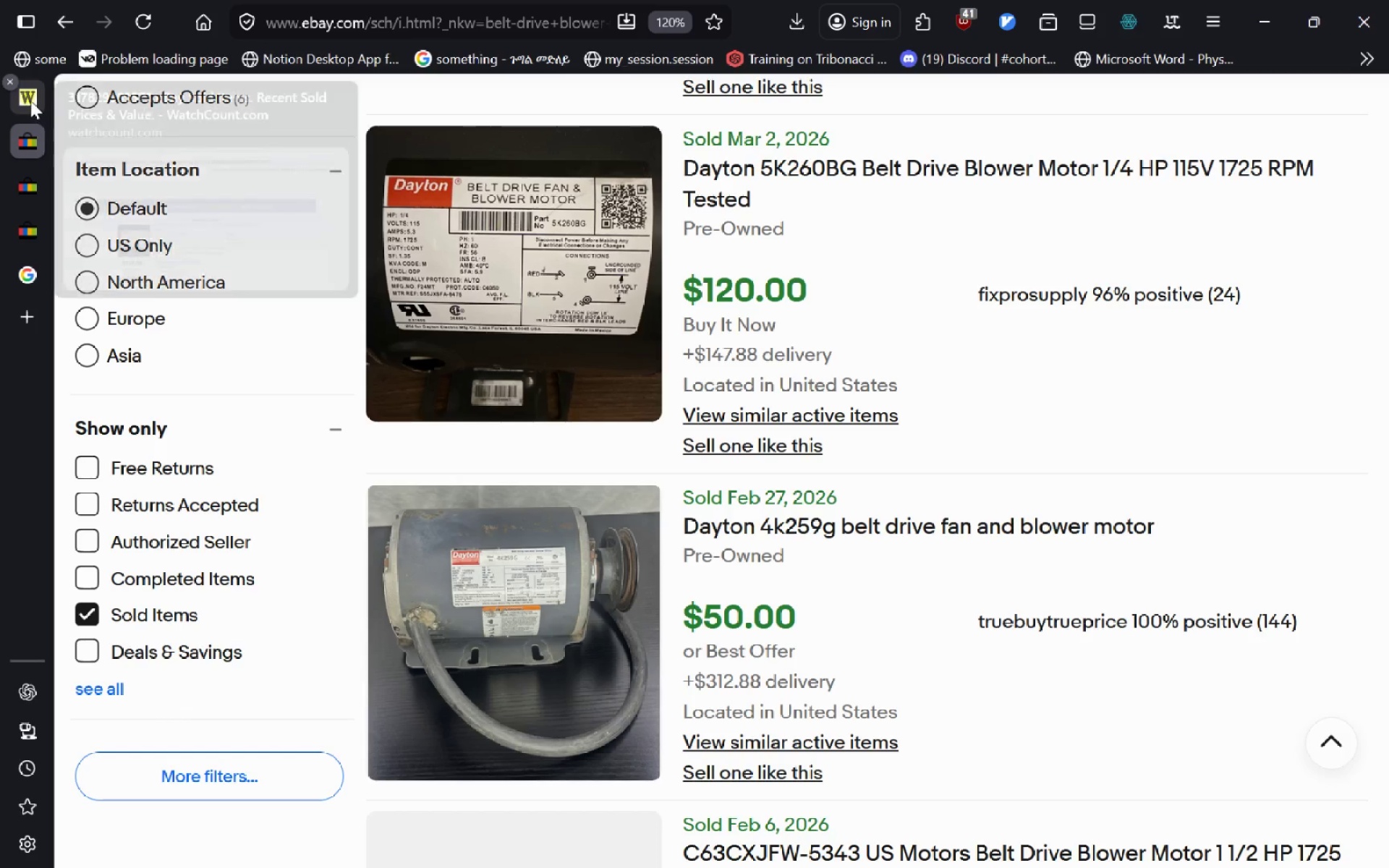 
left_click([30, 101])
 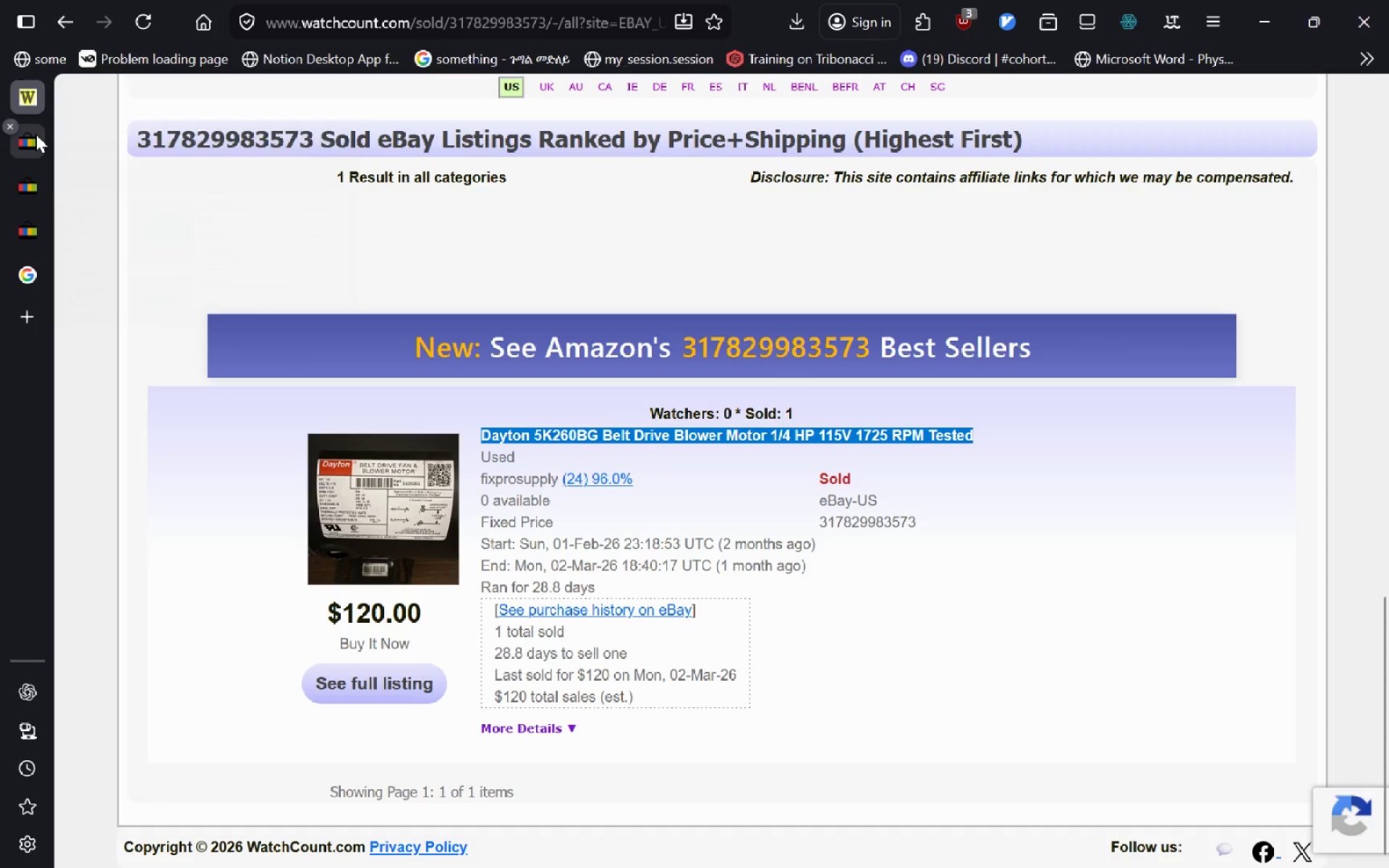 
left_click([35, 134])
 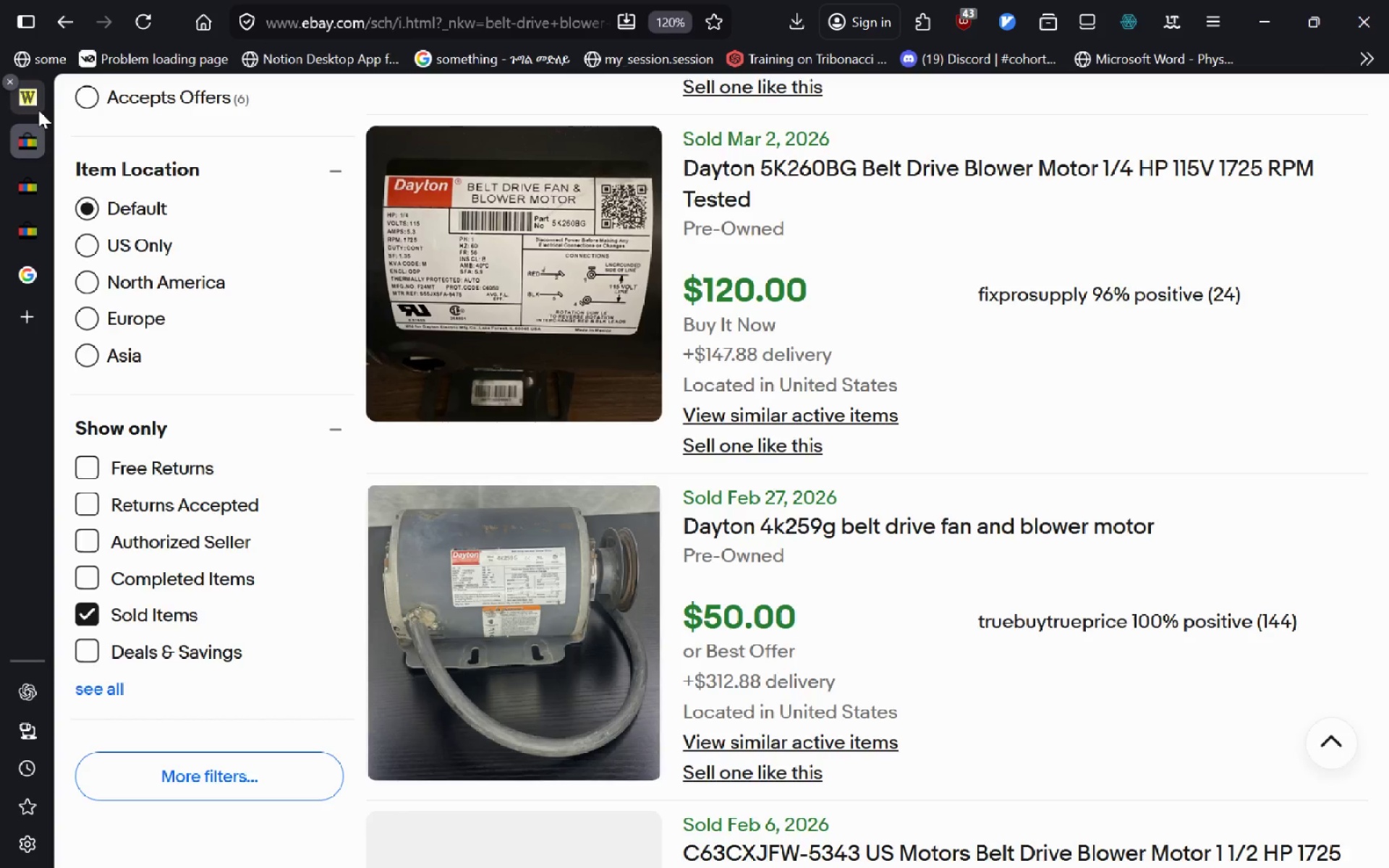 
left_click([38, 110])
 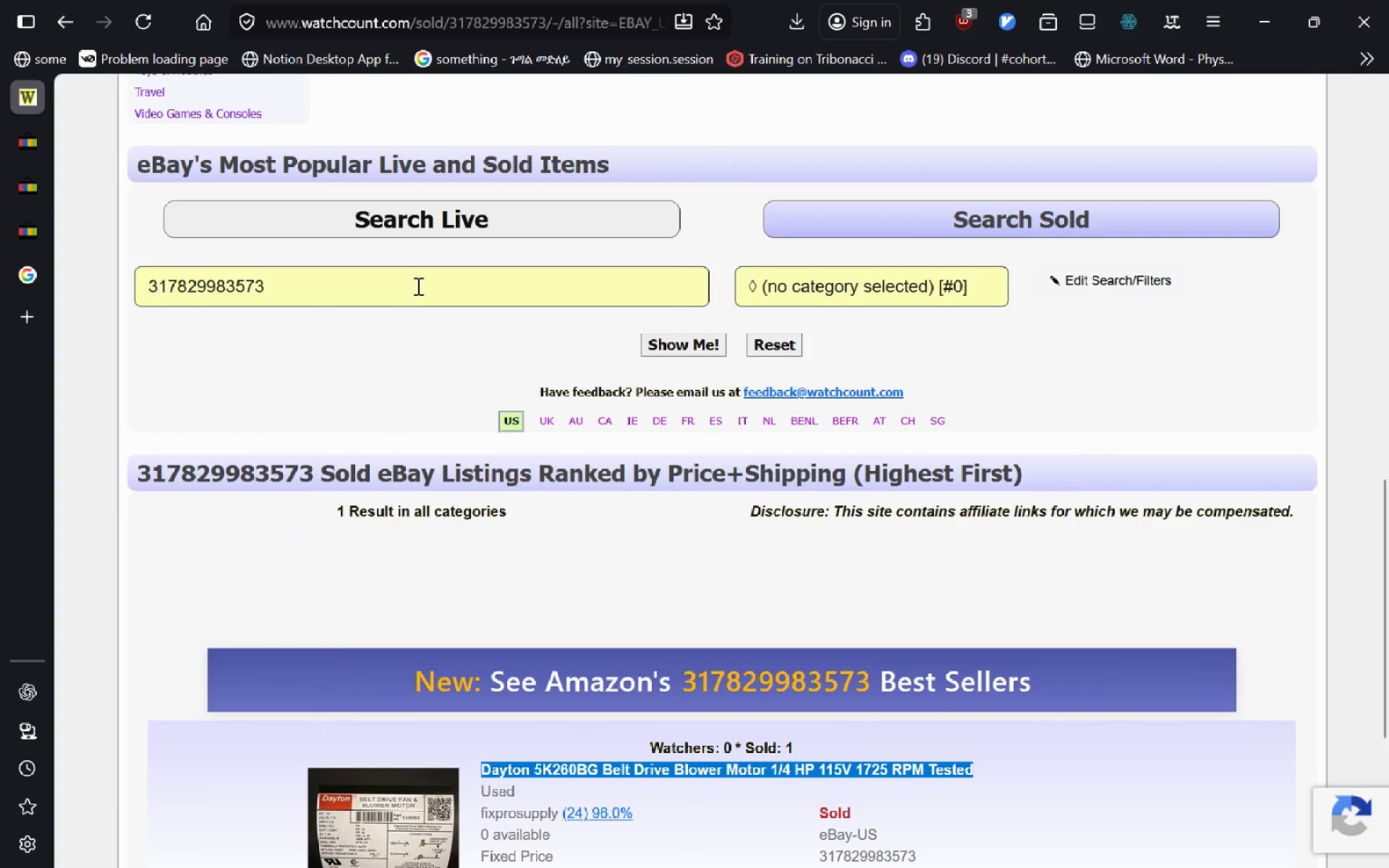 
left_click([417, 284])
 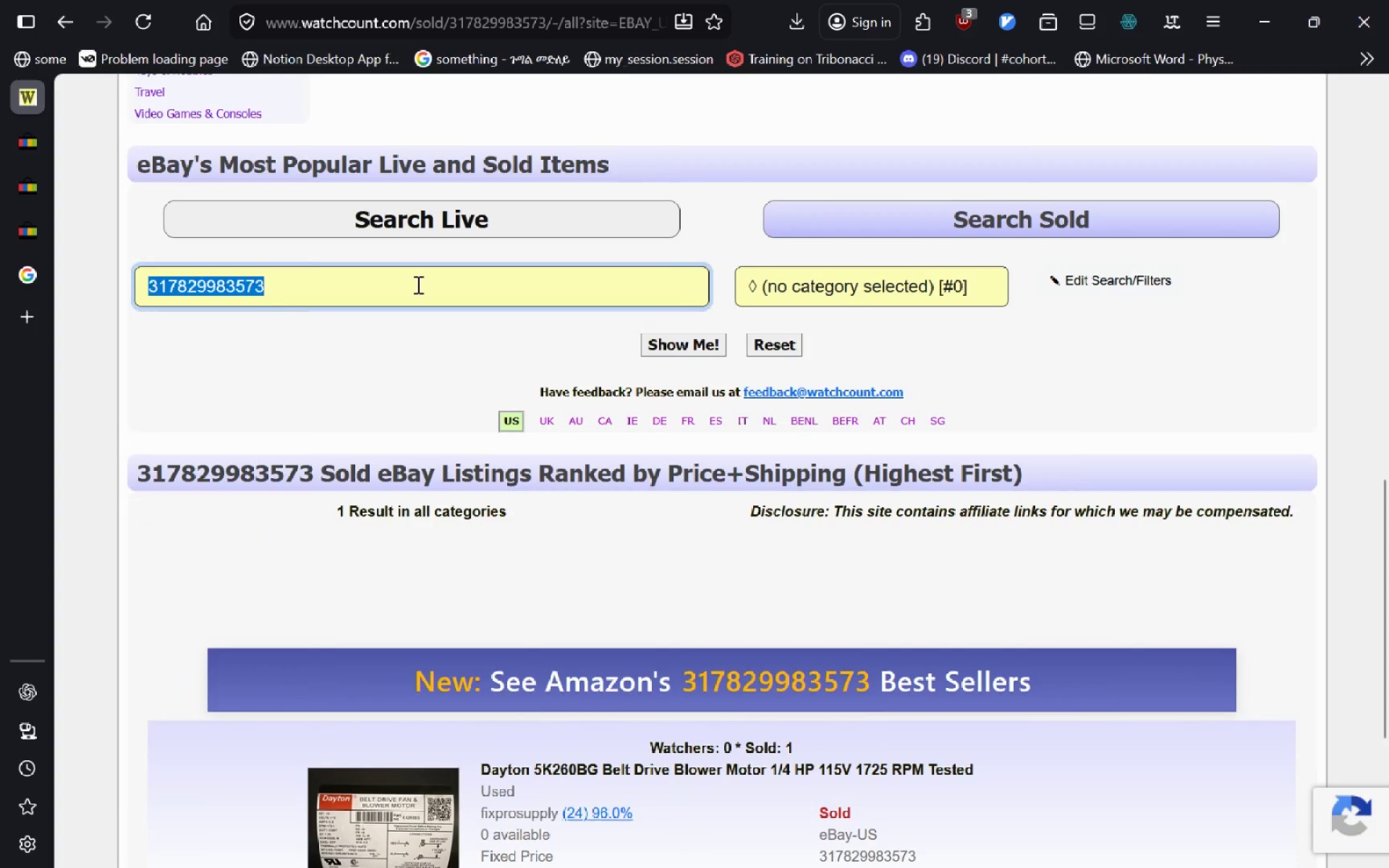 
key(Control+A)
 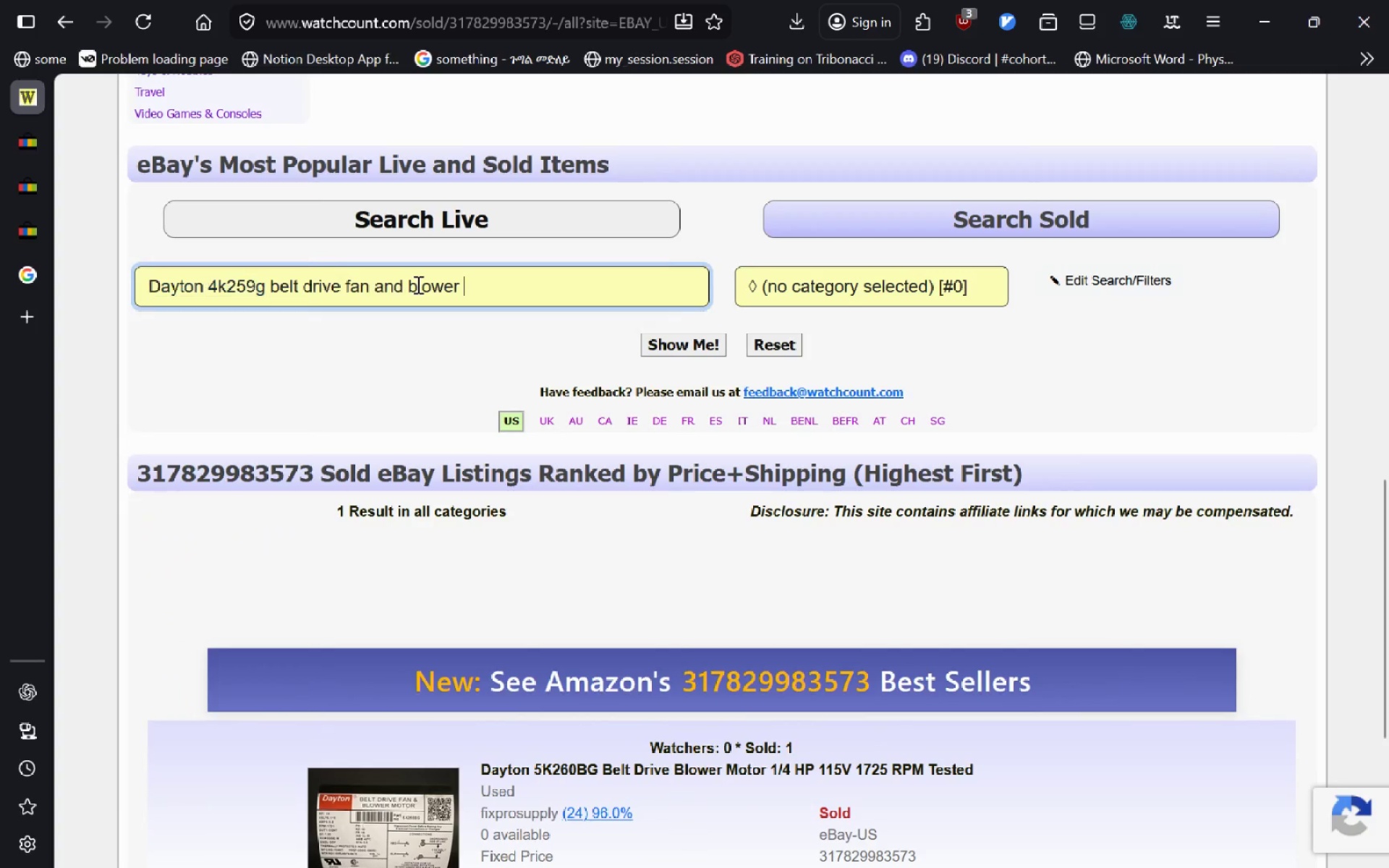 
key(Control+V)
 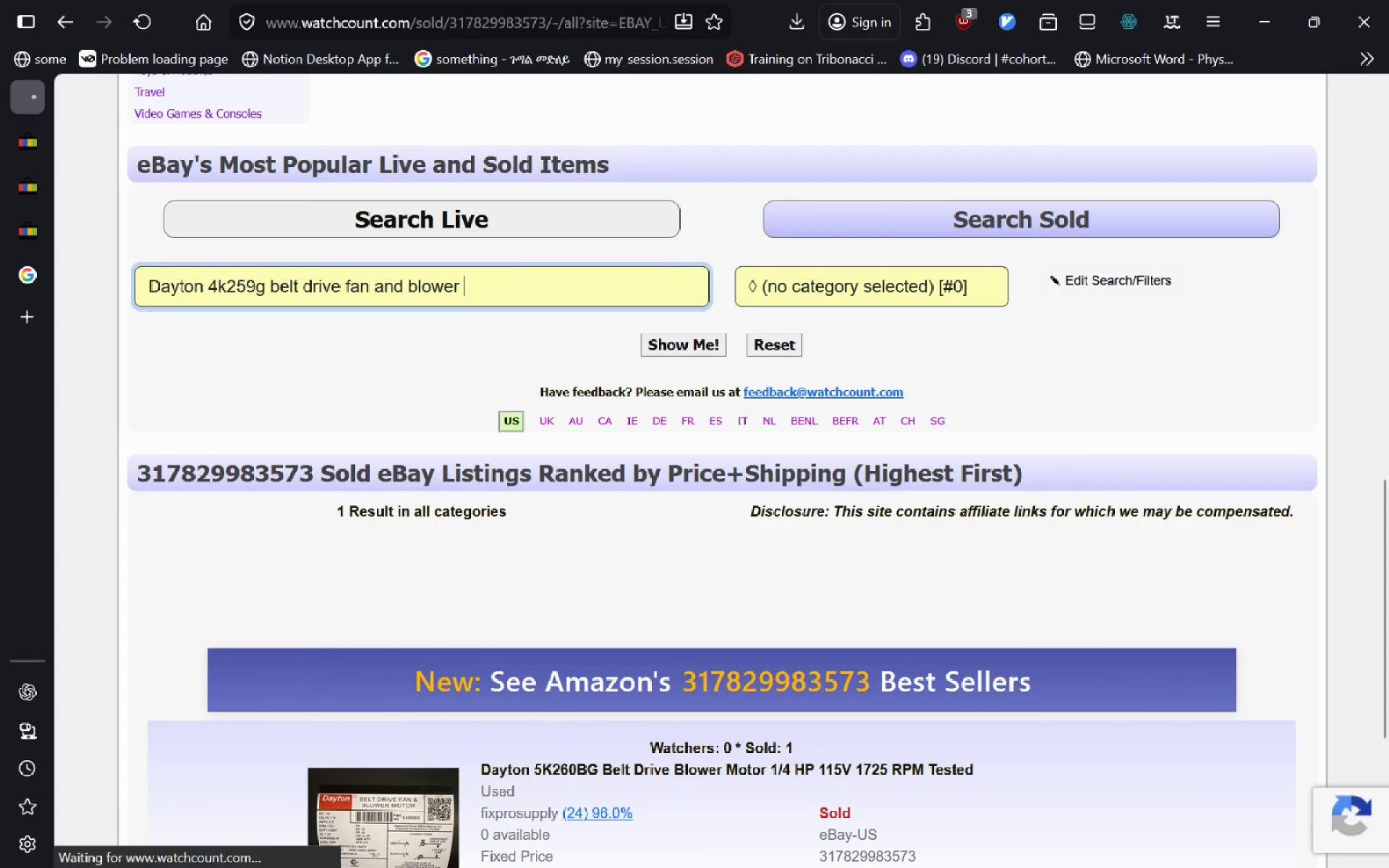 
key(Enter)
 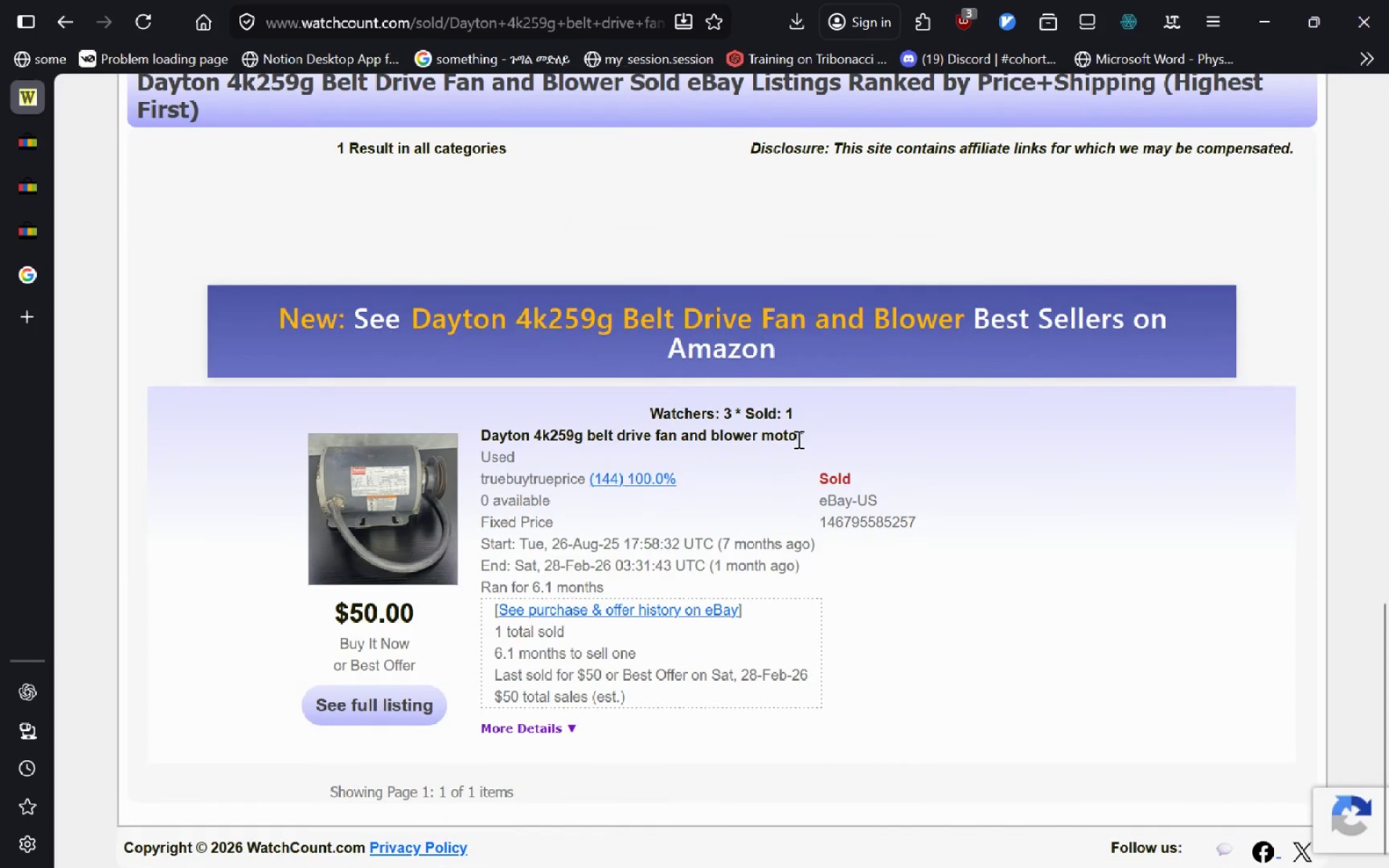 
wait(6.75)
 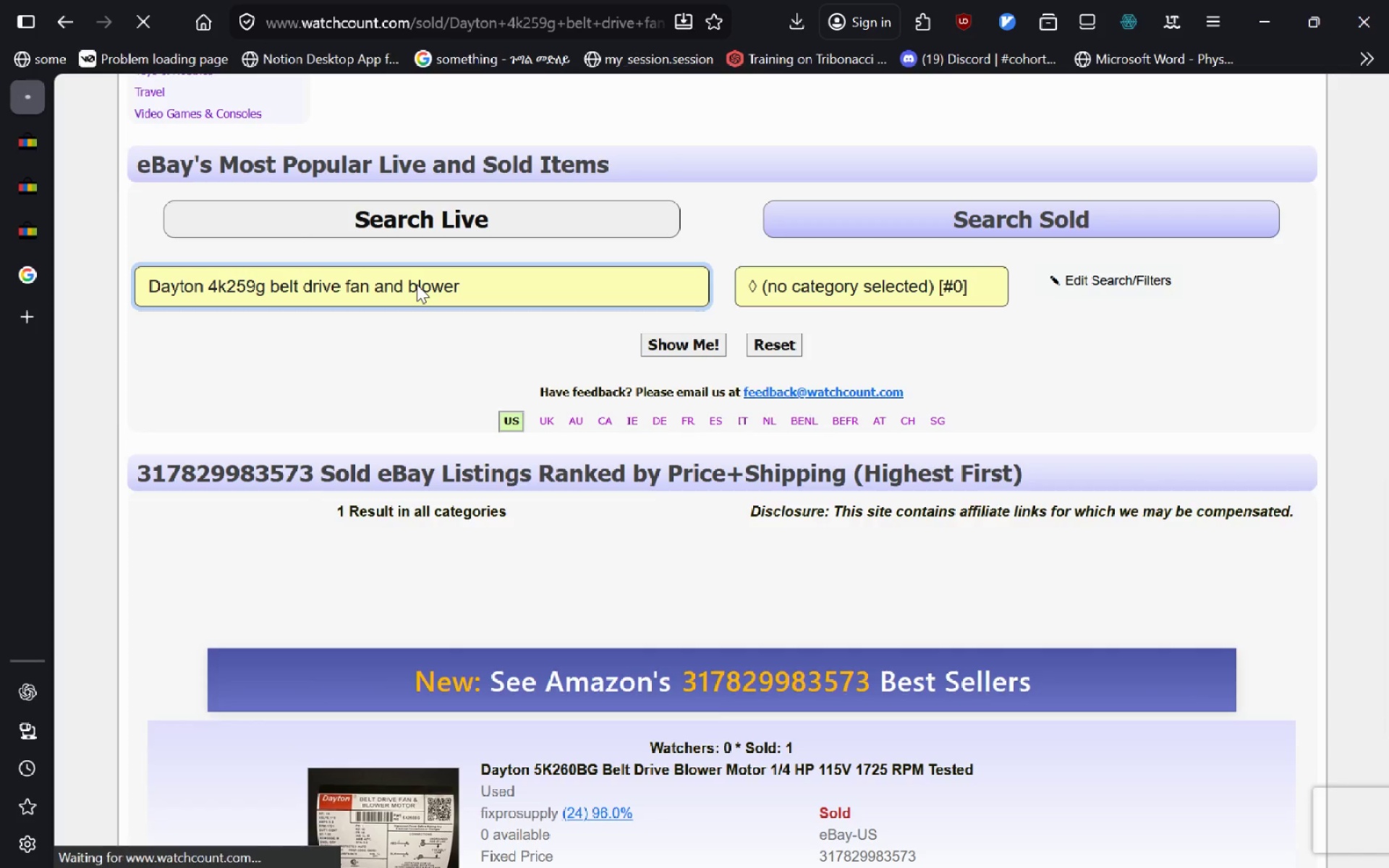 
left_click([804, 435])
 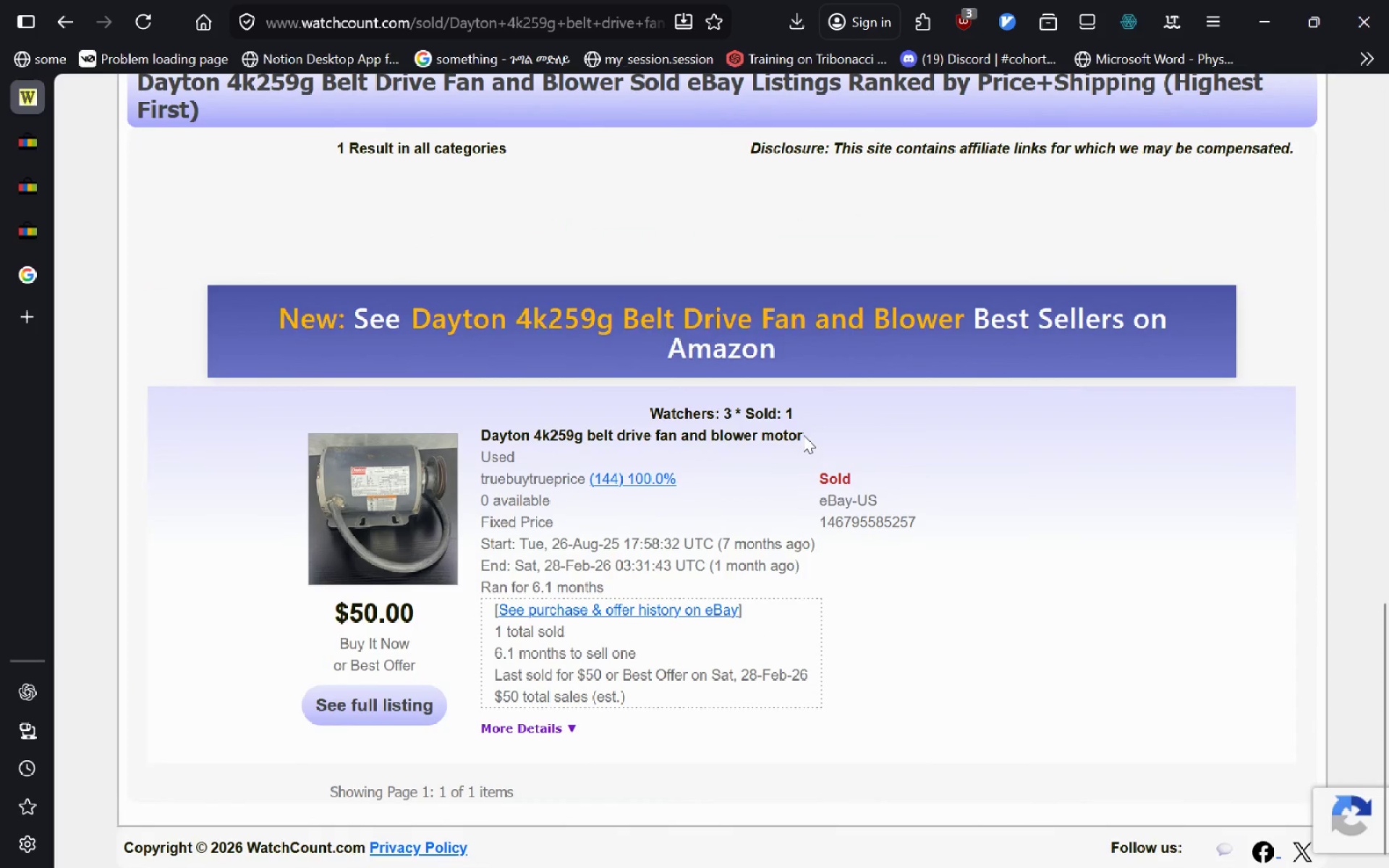 
left_click_drag(start_coordinate=[804, 435], to_coordinate=[472, 433])
 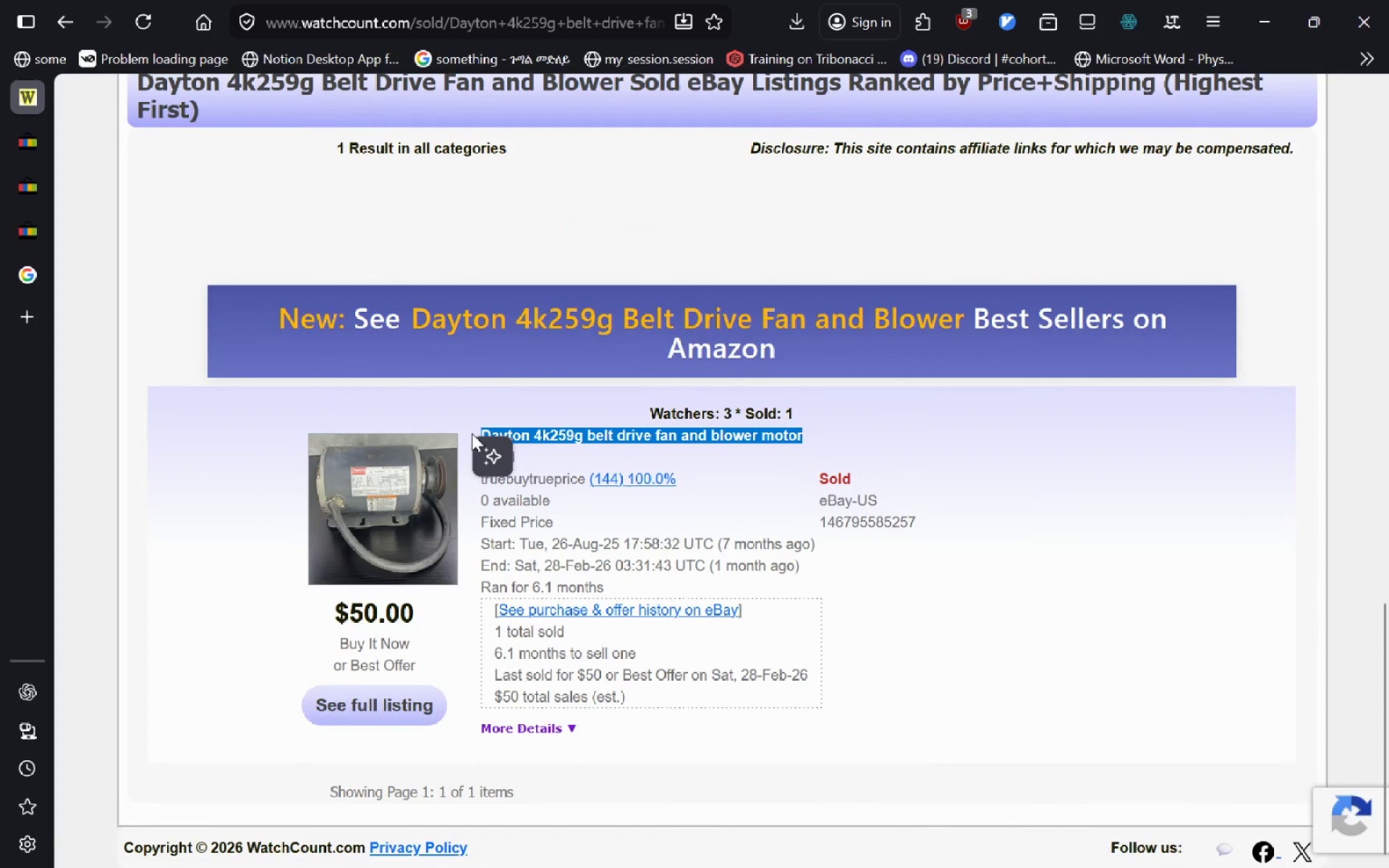 
key(Control+C)
 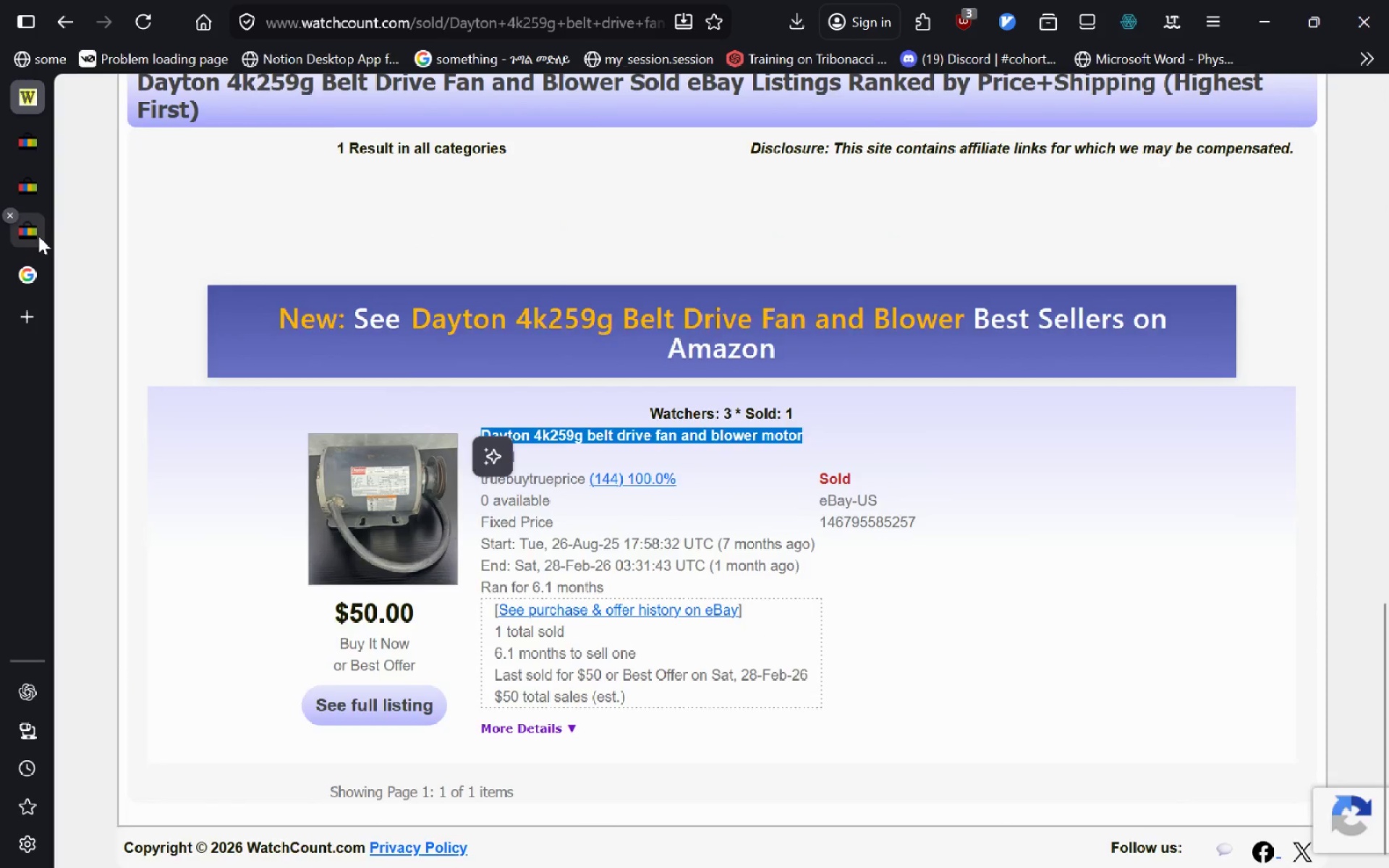 
left_click([38, 236])
 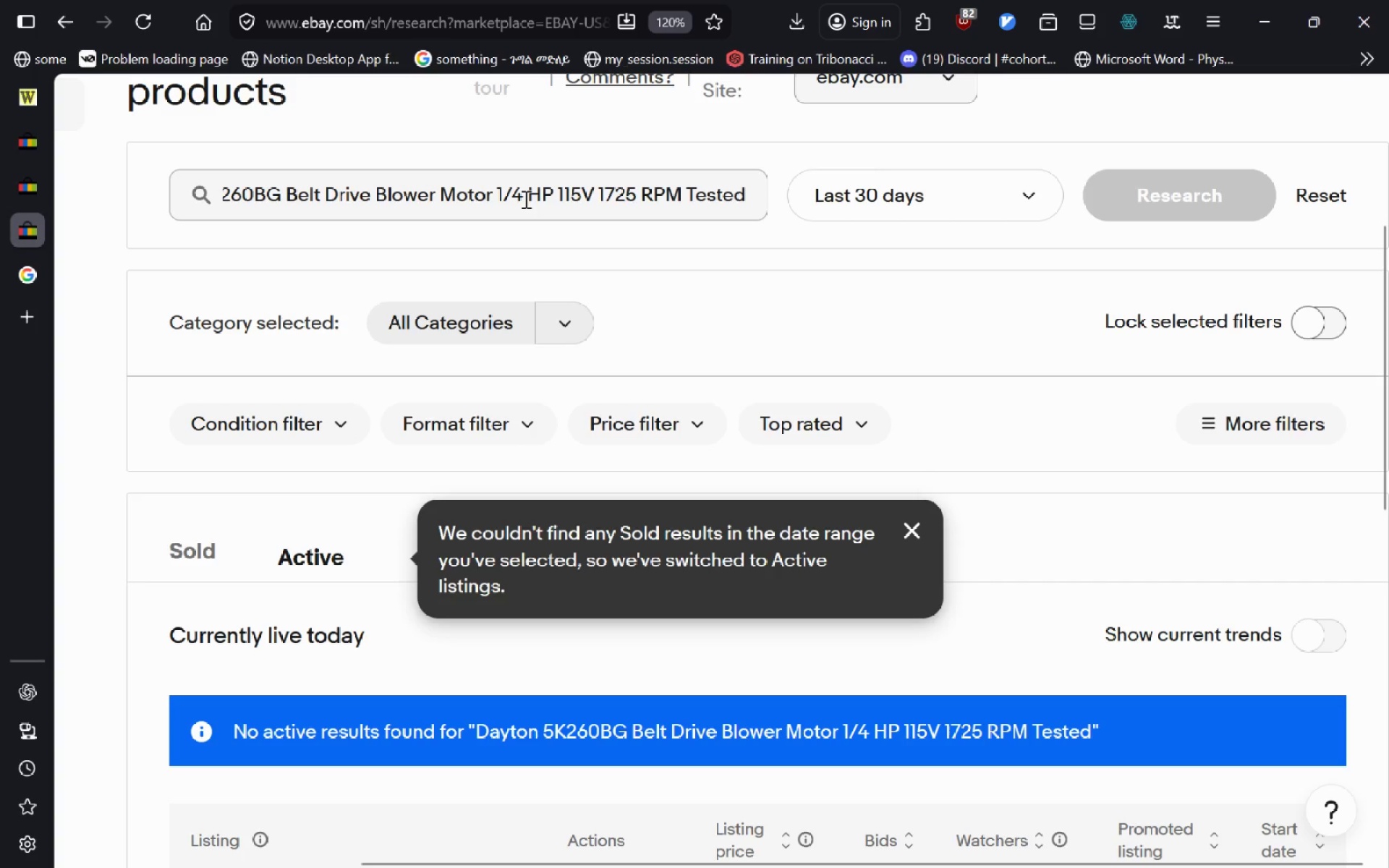 
left_click([524, 199])
 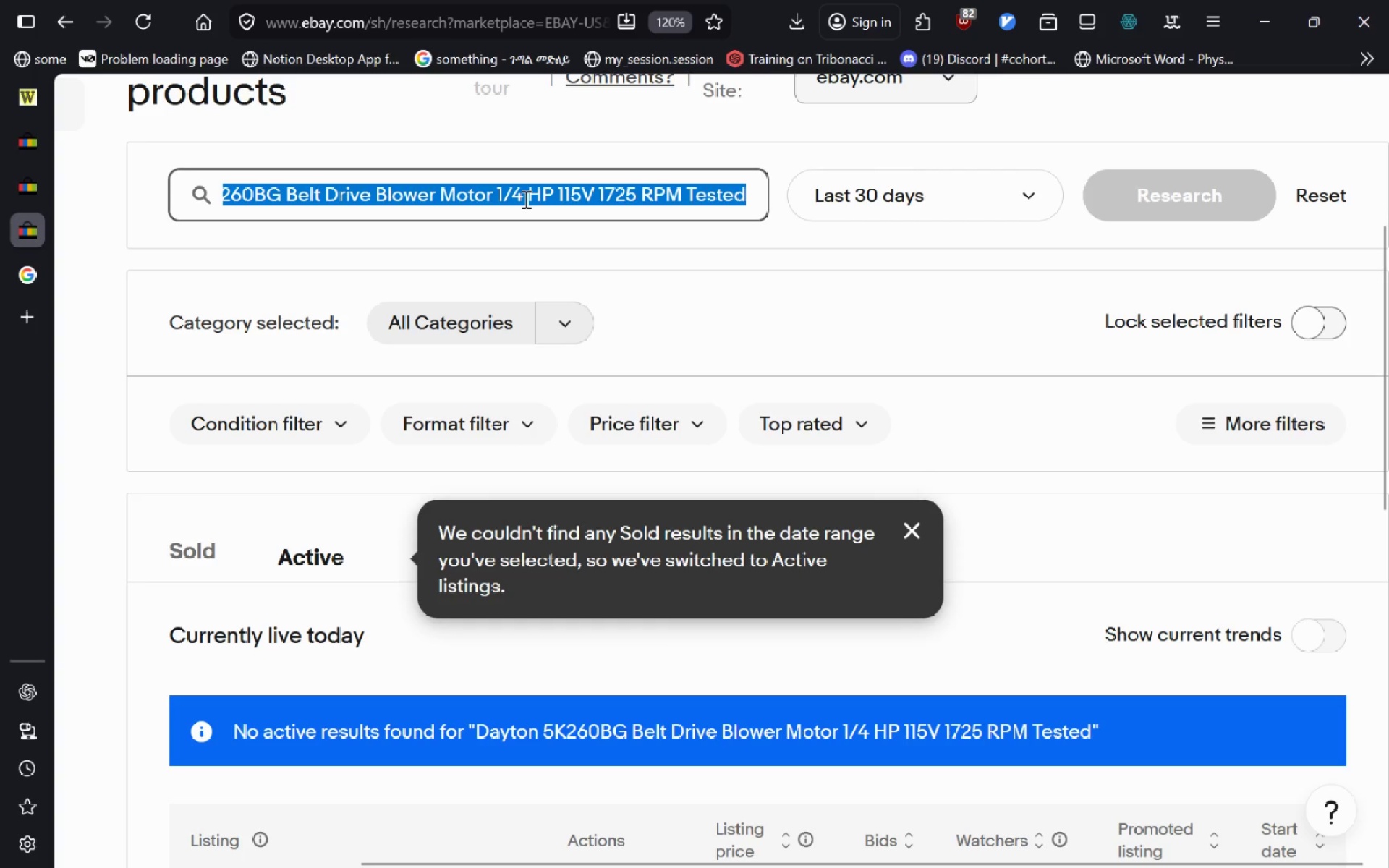 
key(Control+A)
 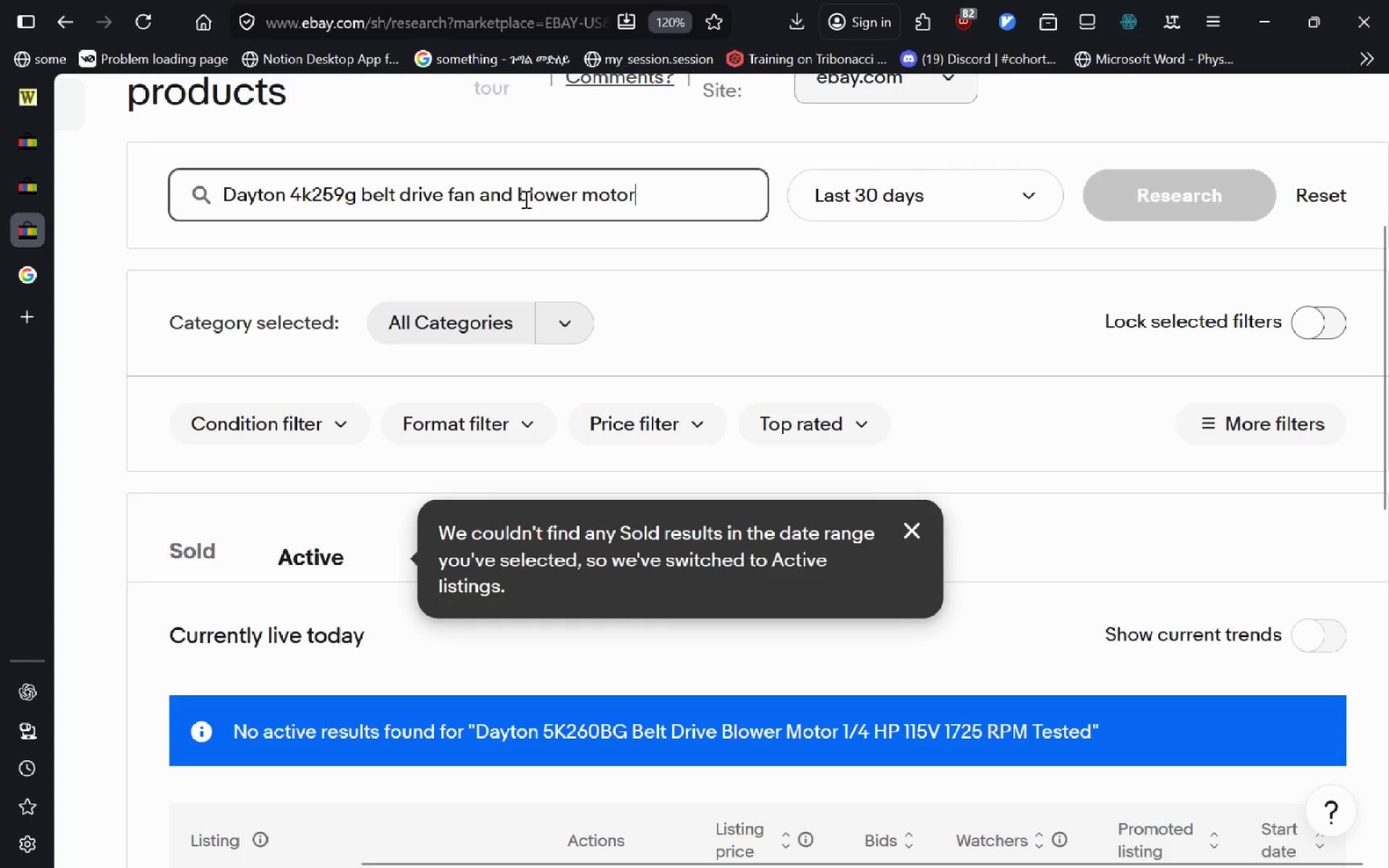 
key(Control+V)
 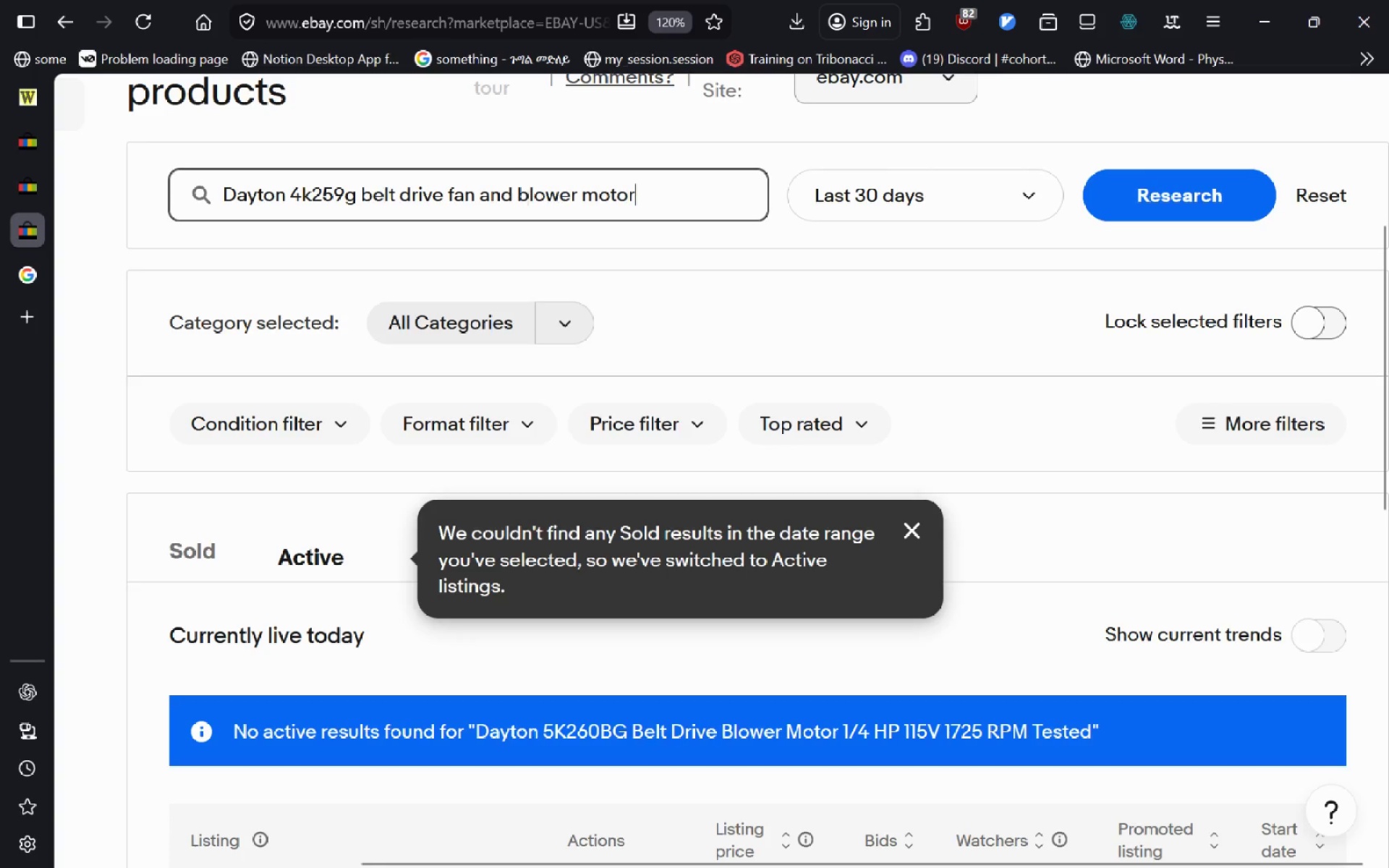 
key(Enter)
 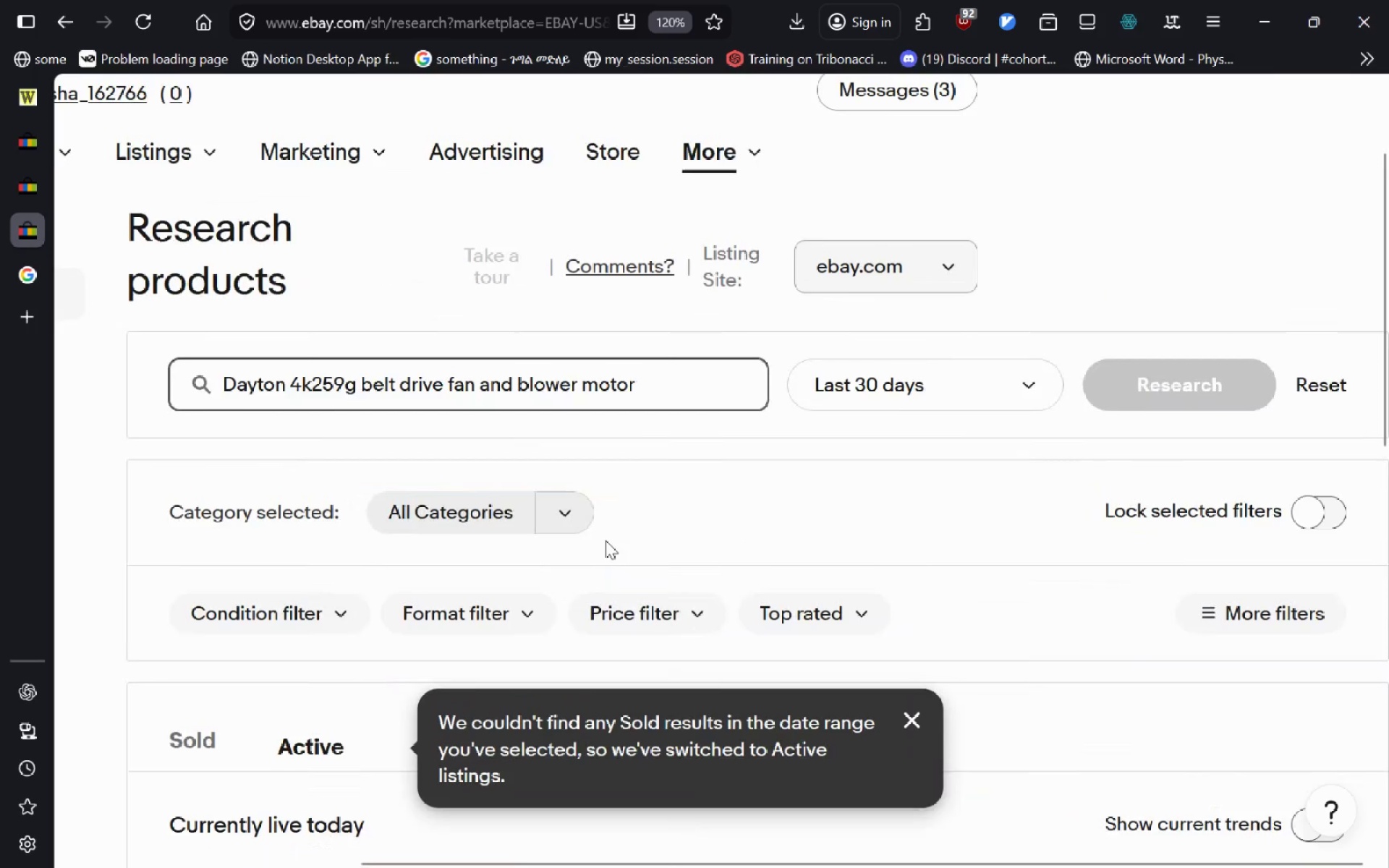 
wait(5.08)
 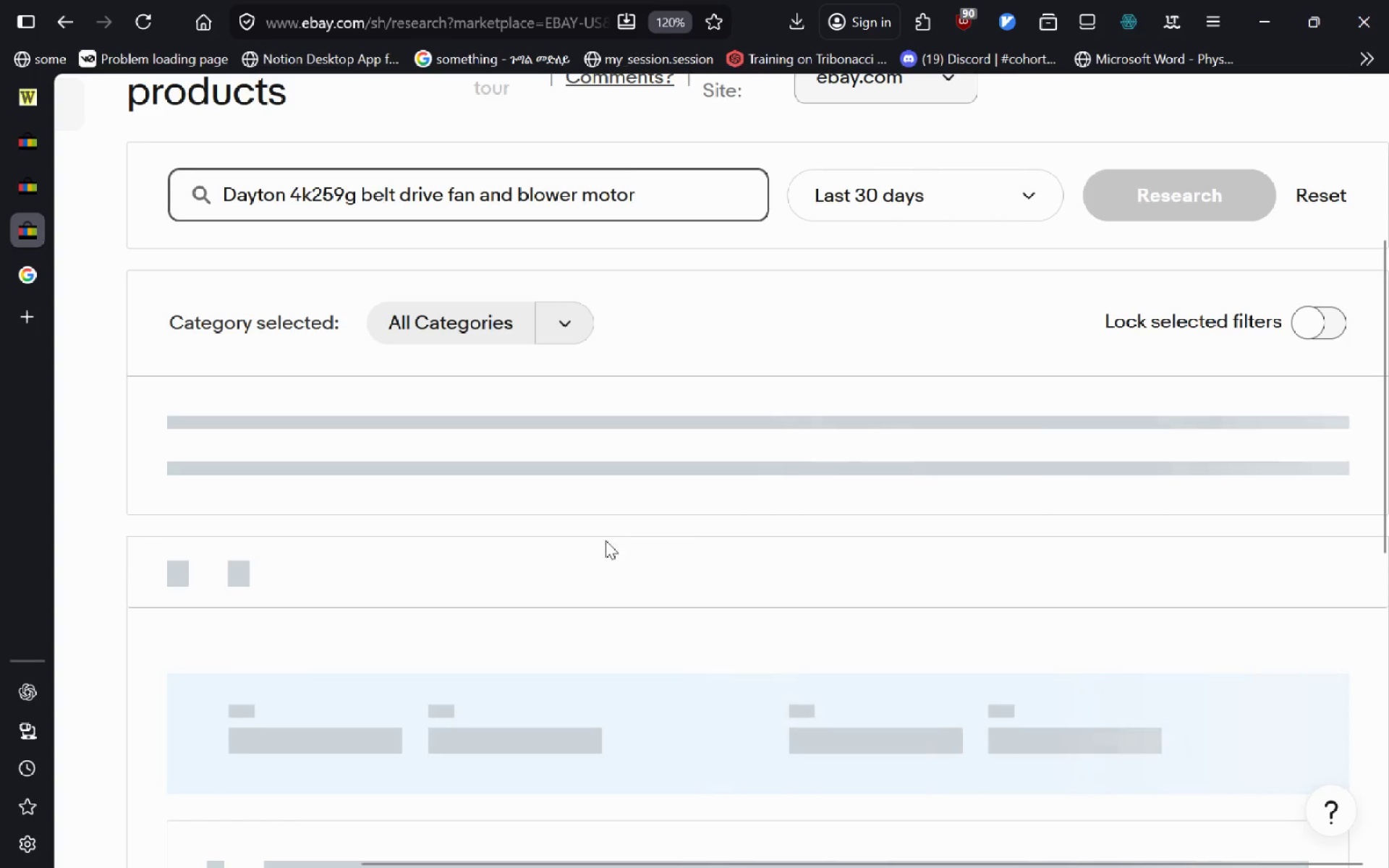 
left_click([25, 109])
 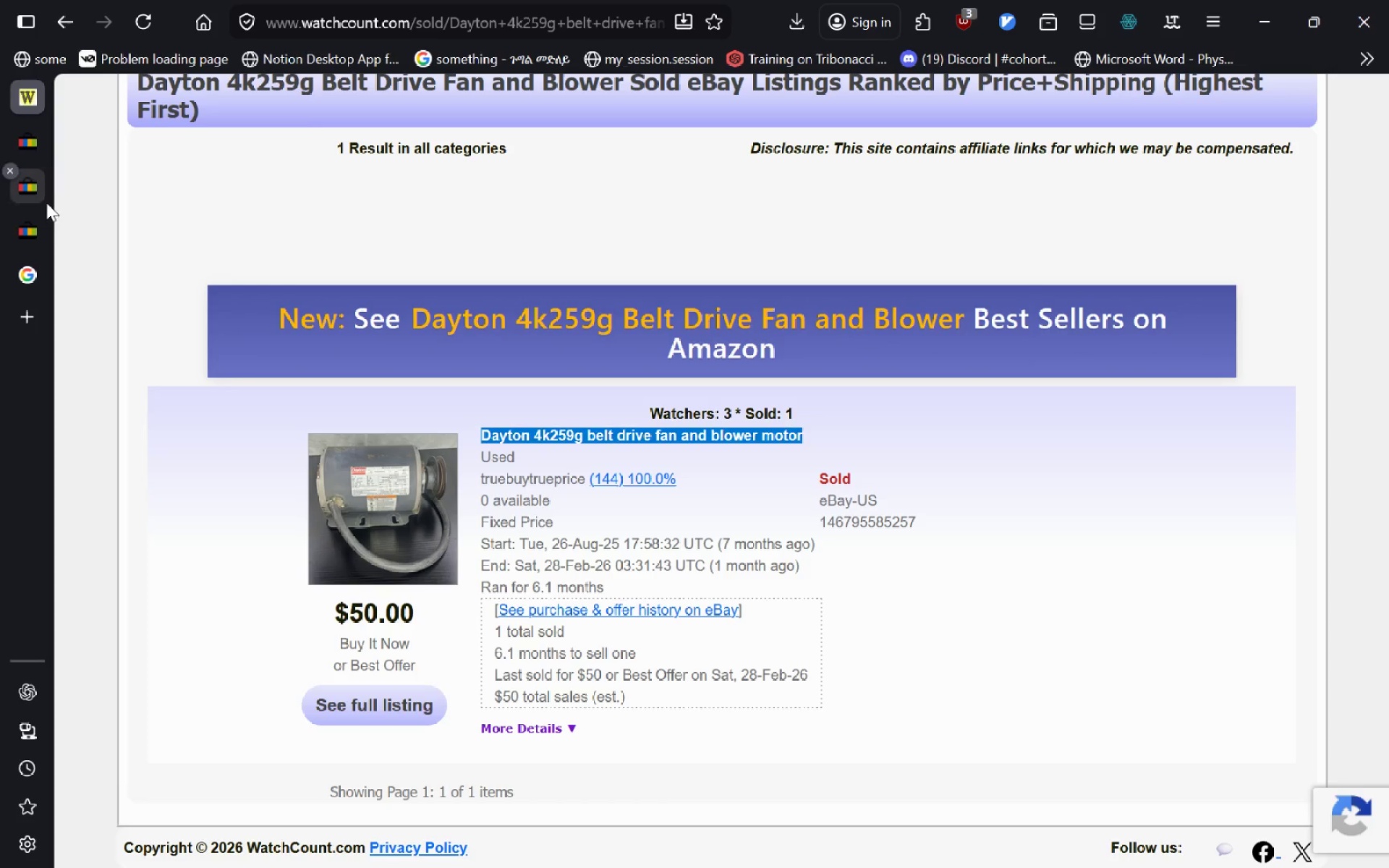 
left_click([43, 228])
 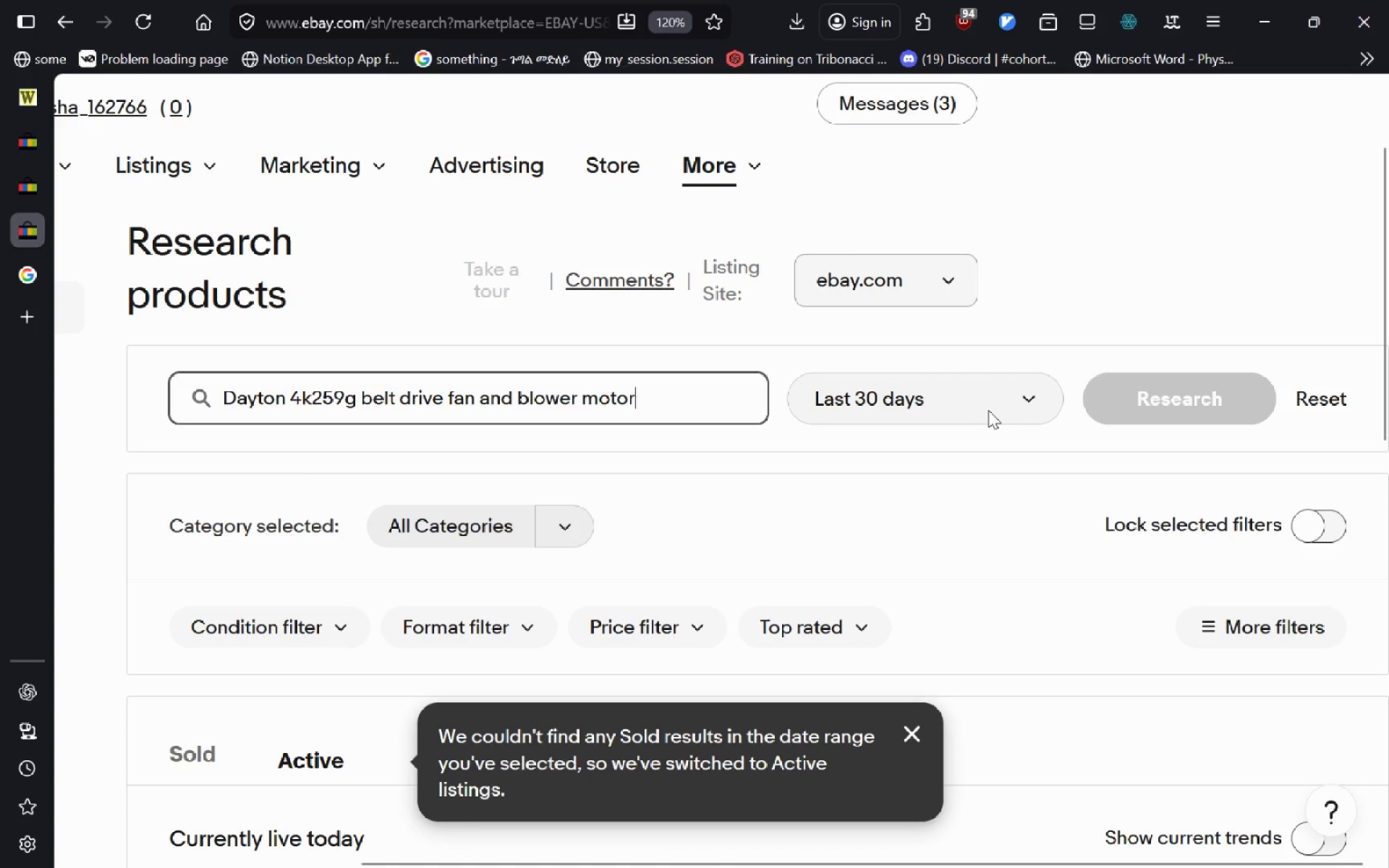 
left_click([988, 410])
 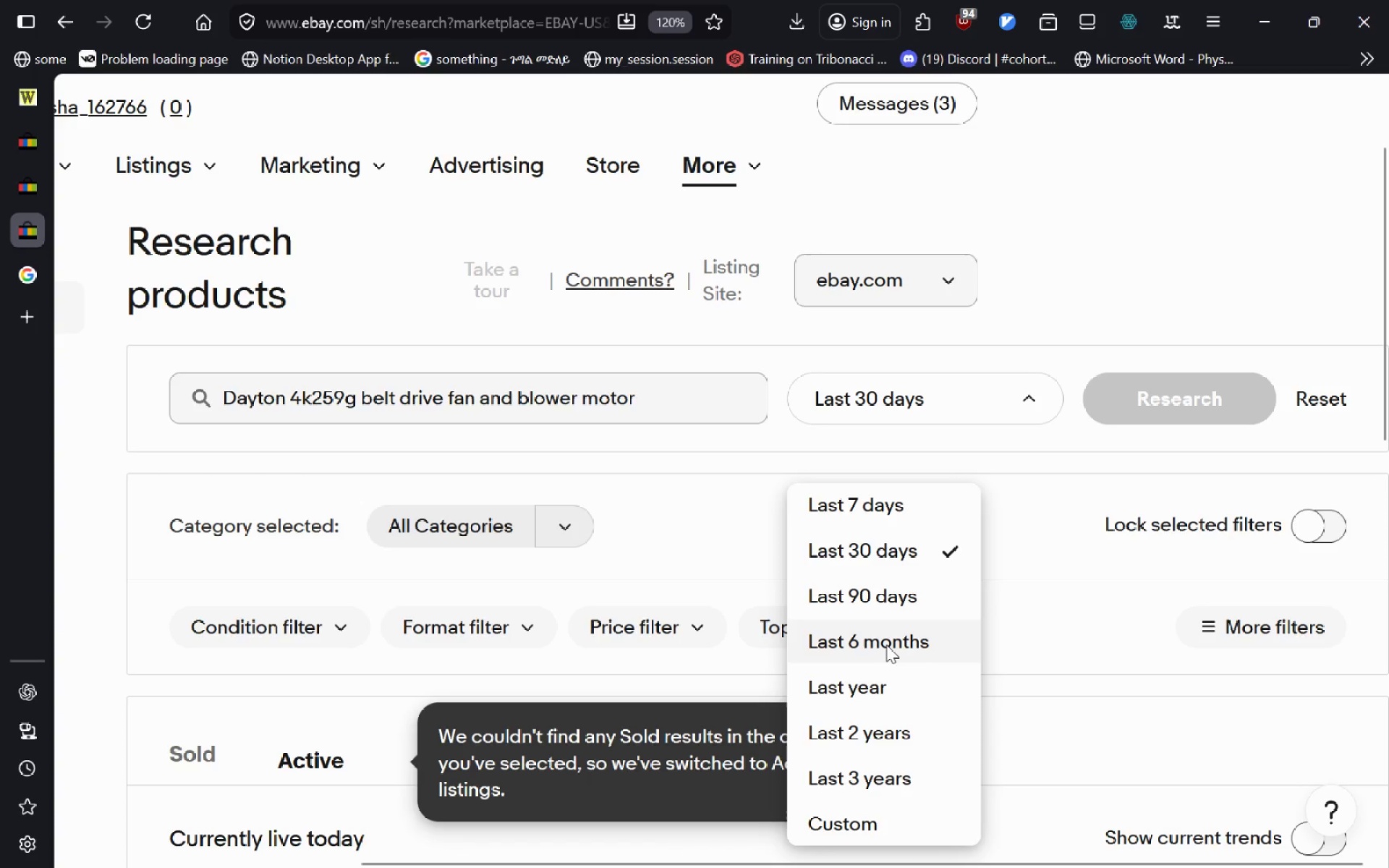 
left_click([886, 644])
 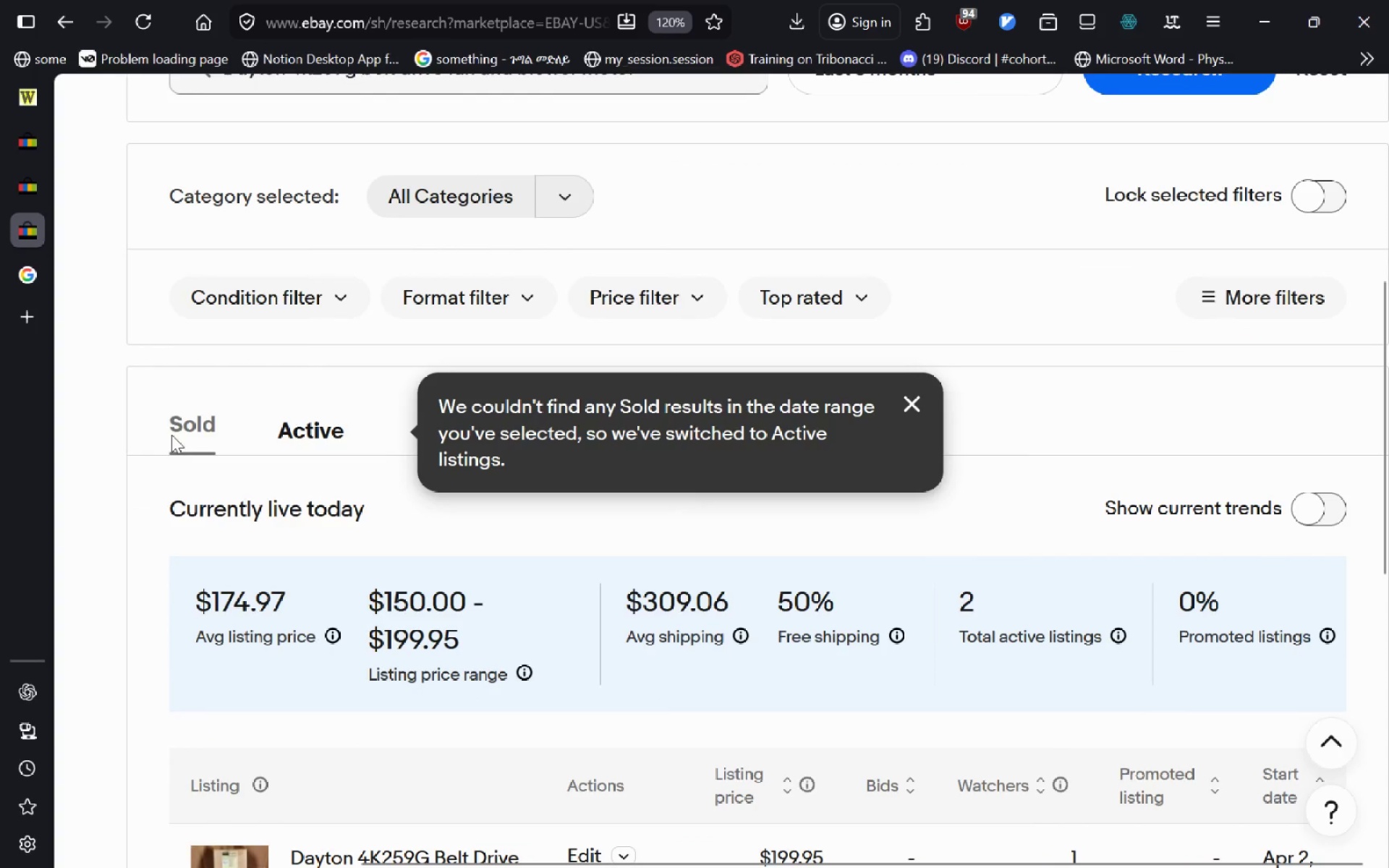 
left_click([190, 430])
 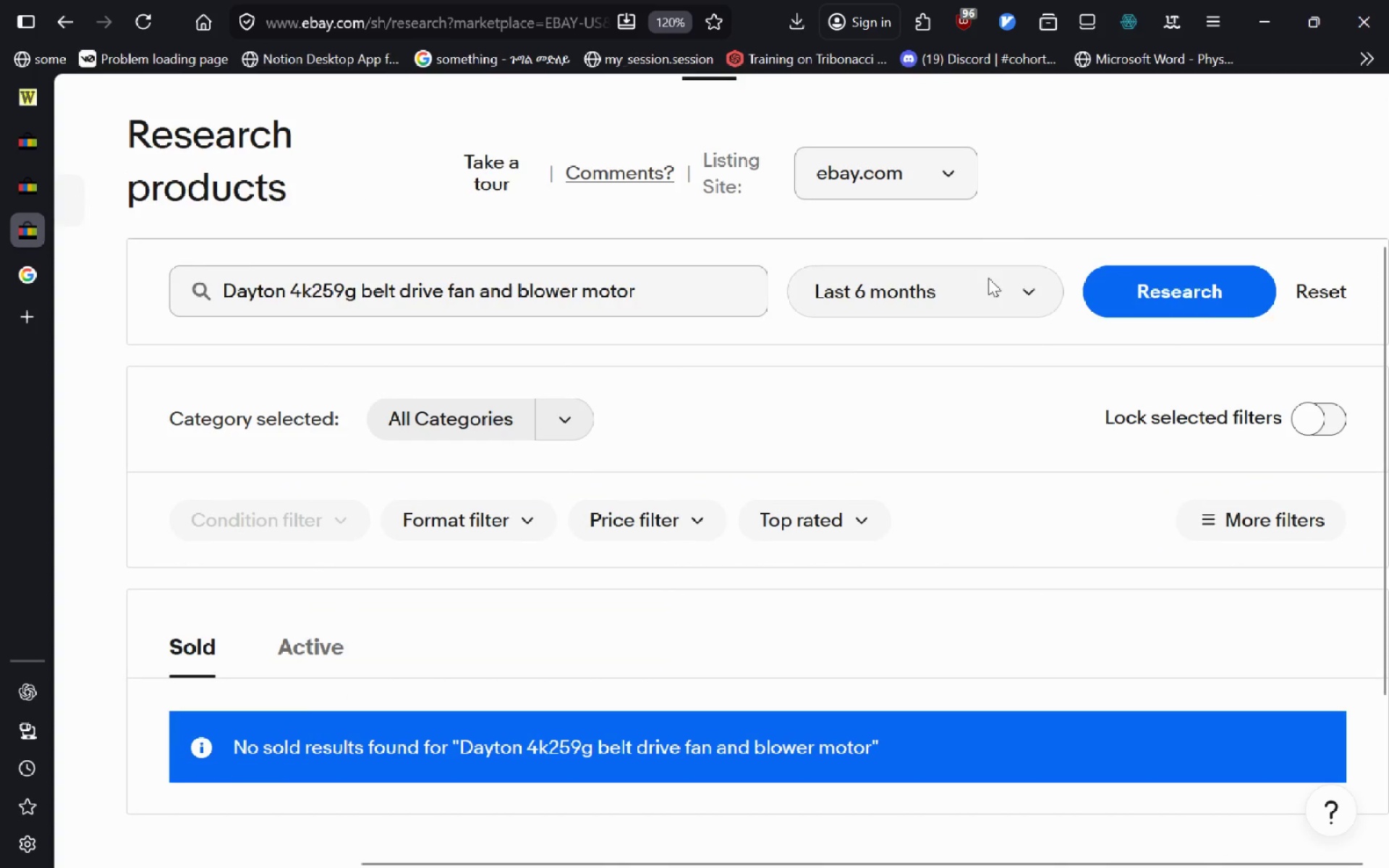 
left_click([1202, 301])
 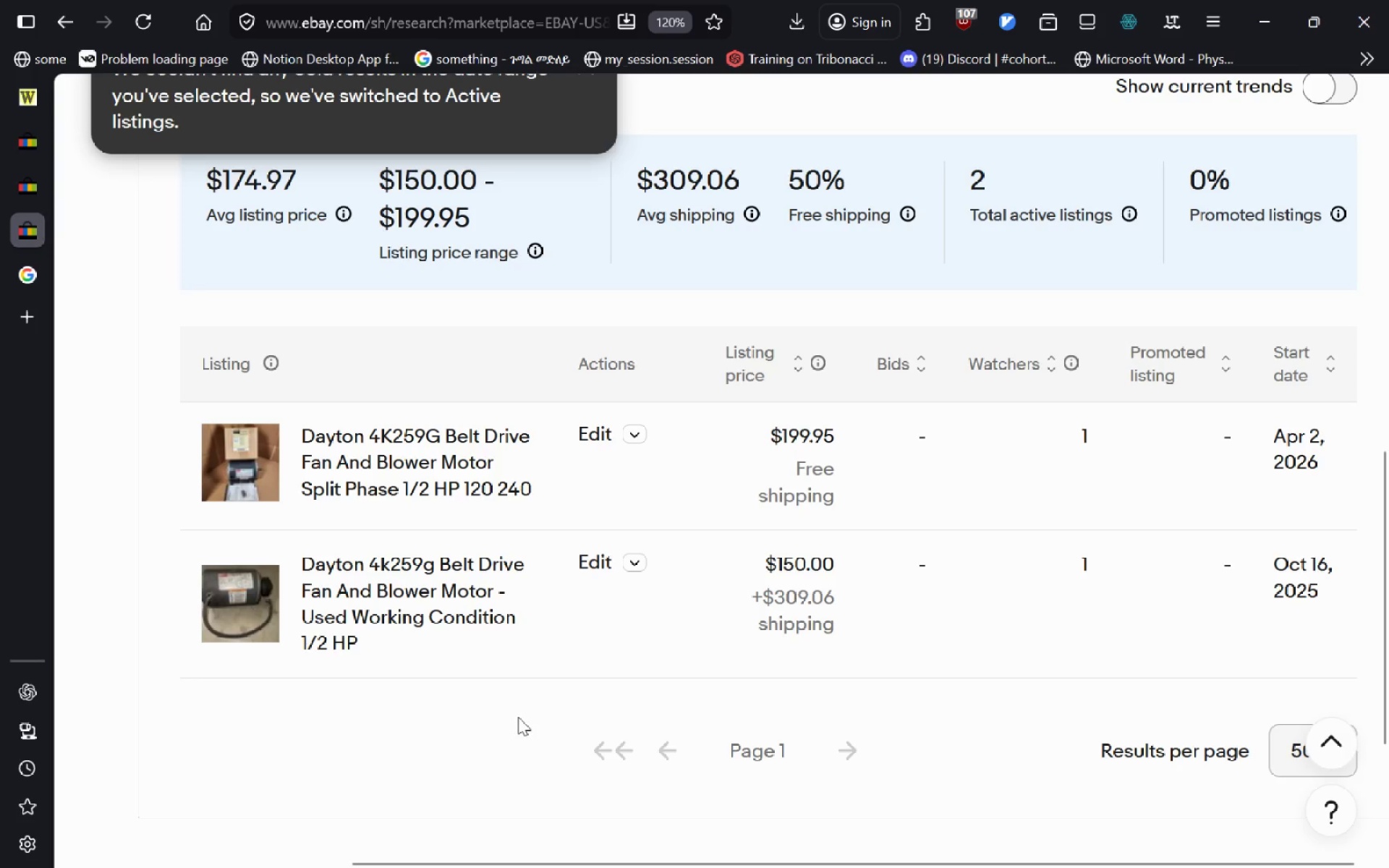 
wait(6.78)
 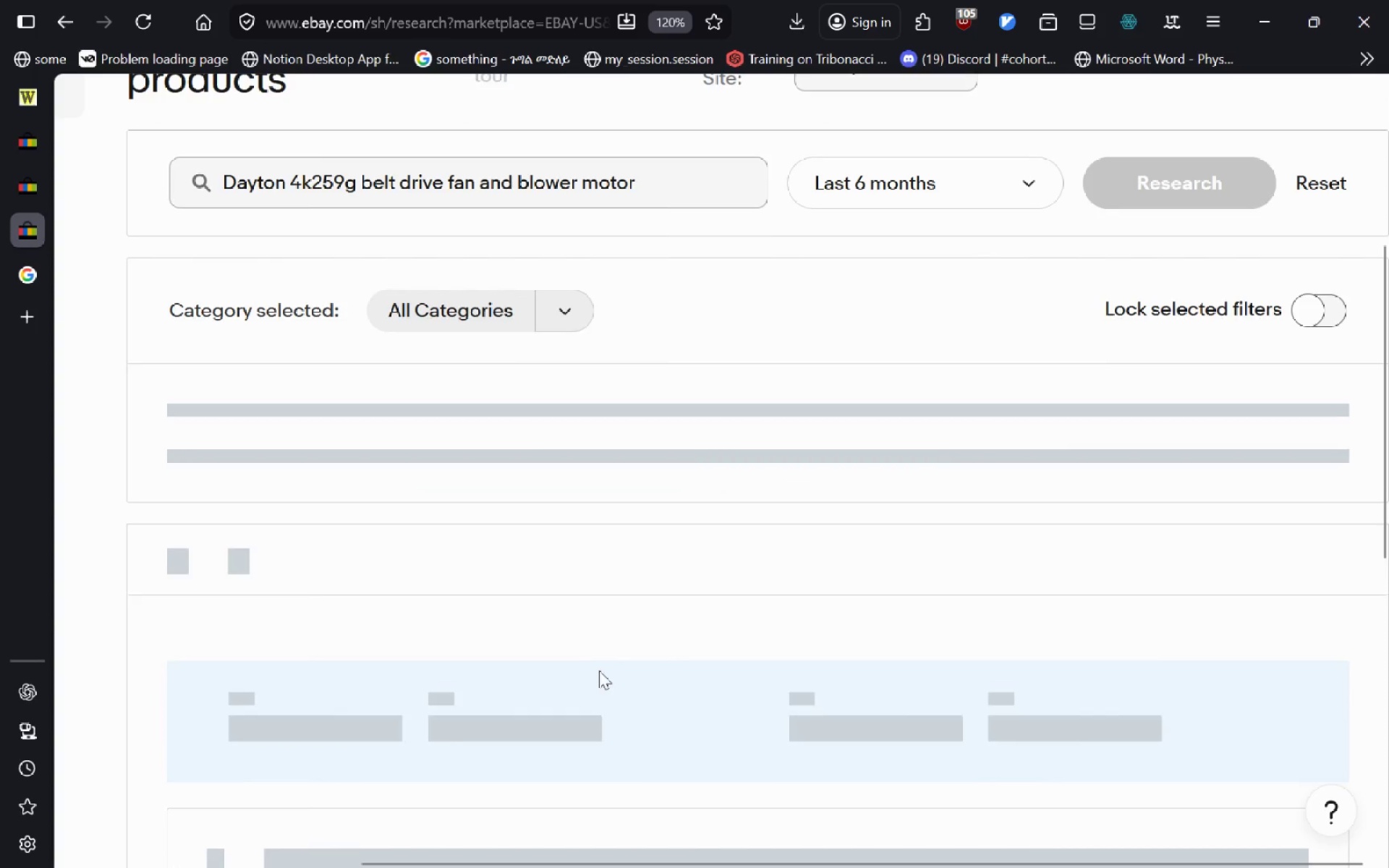 
left_click([29, 108])
 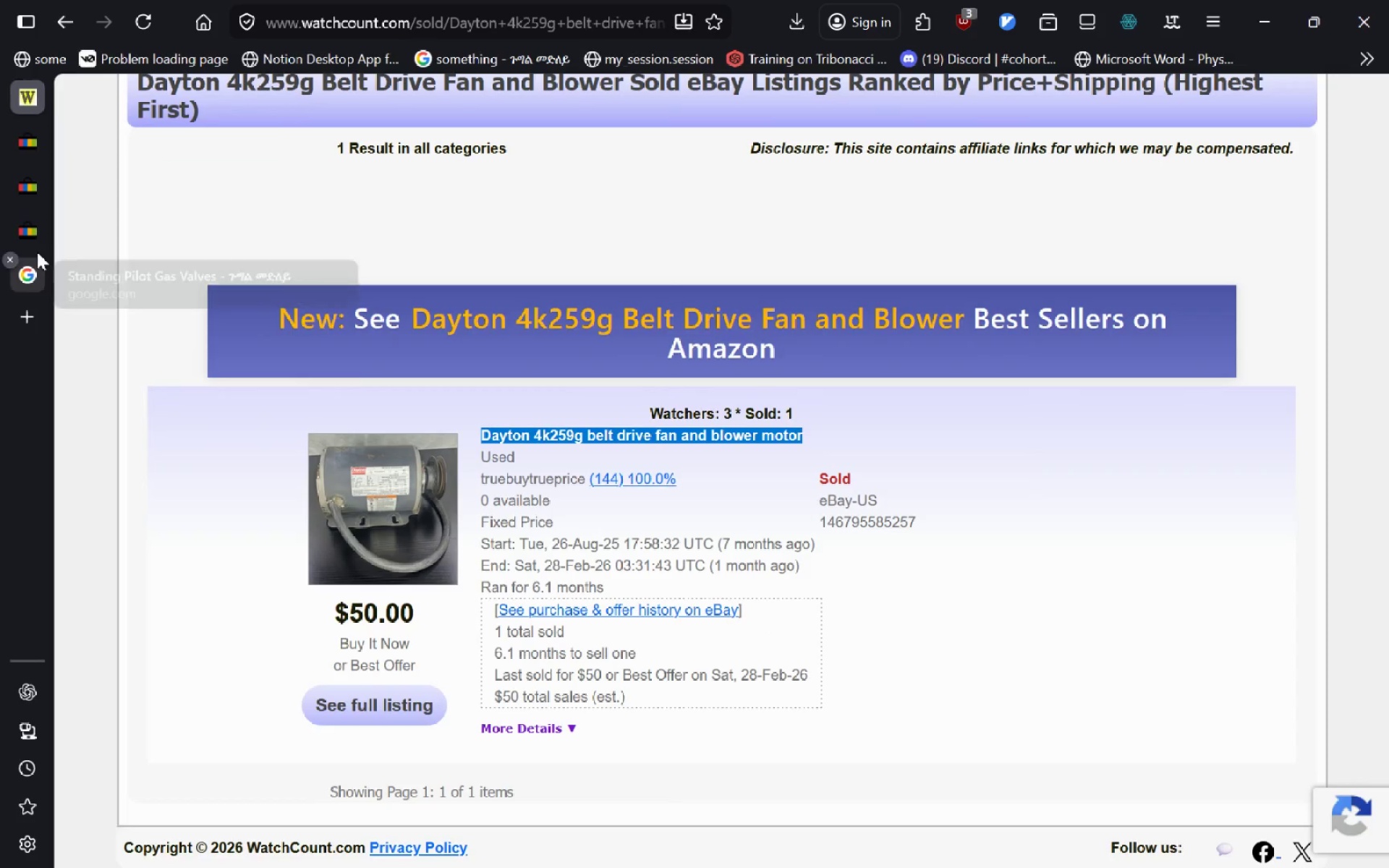 
left_click([35, 243])
 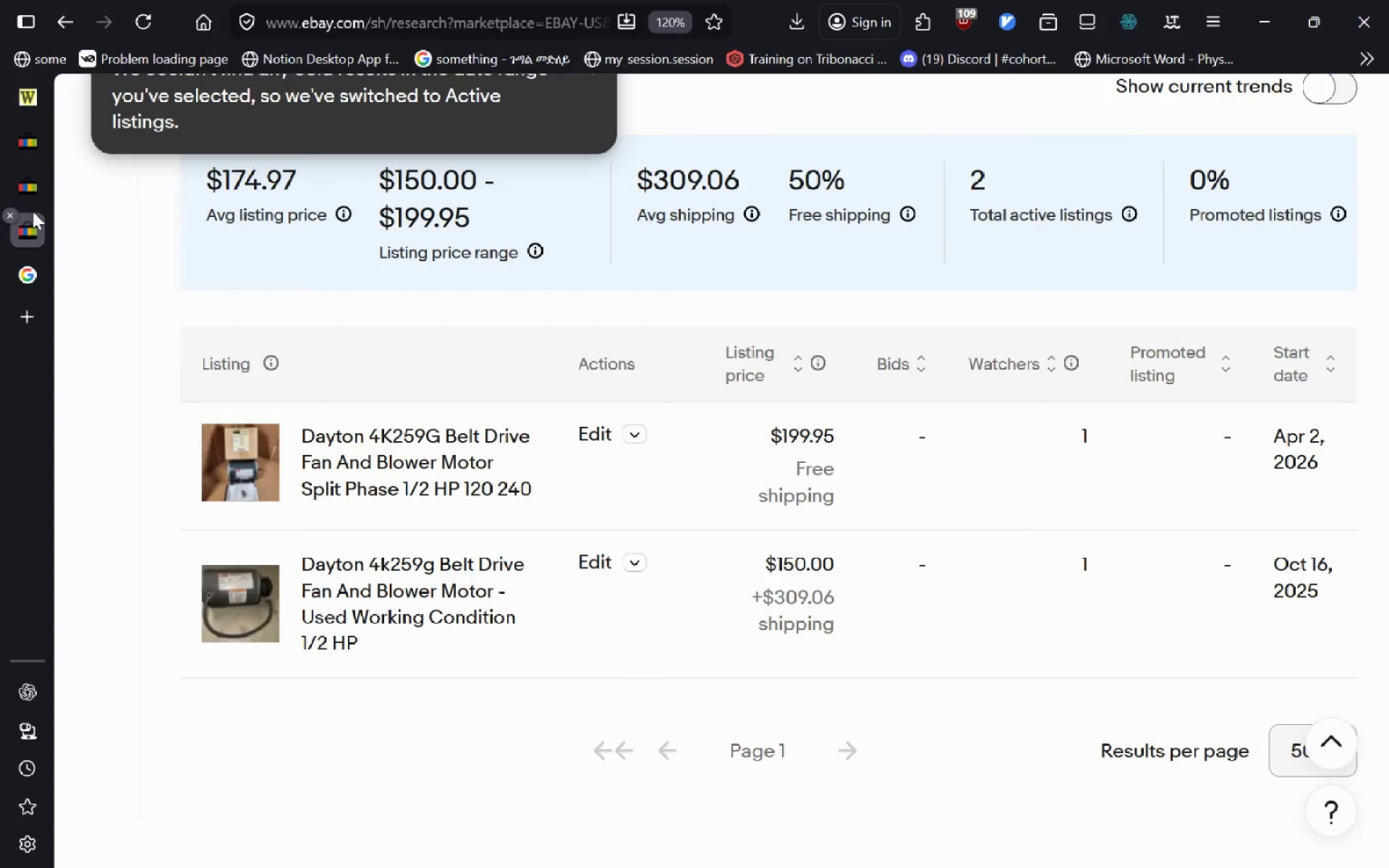 
mouse_move([32, 194])
 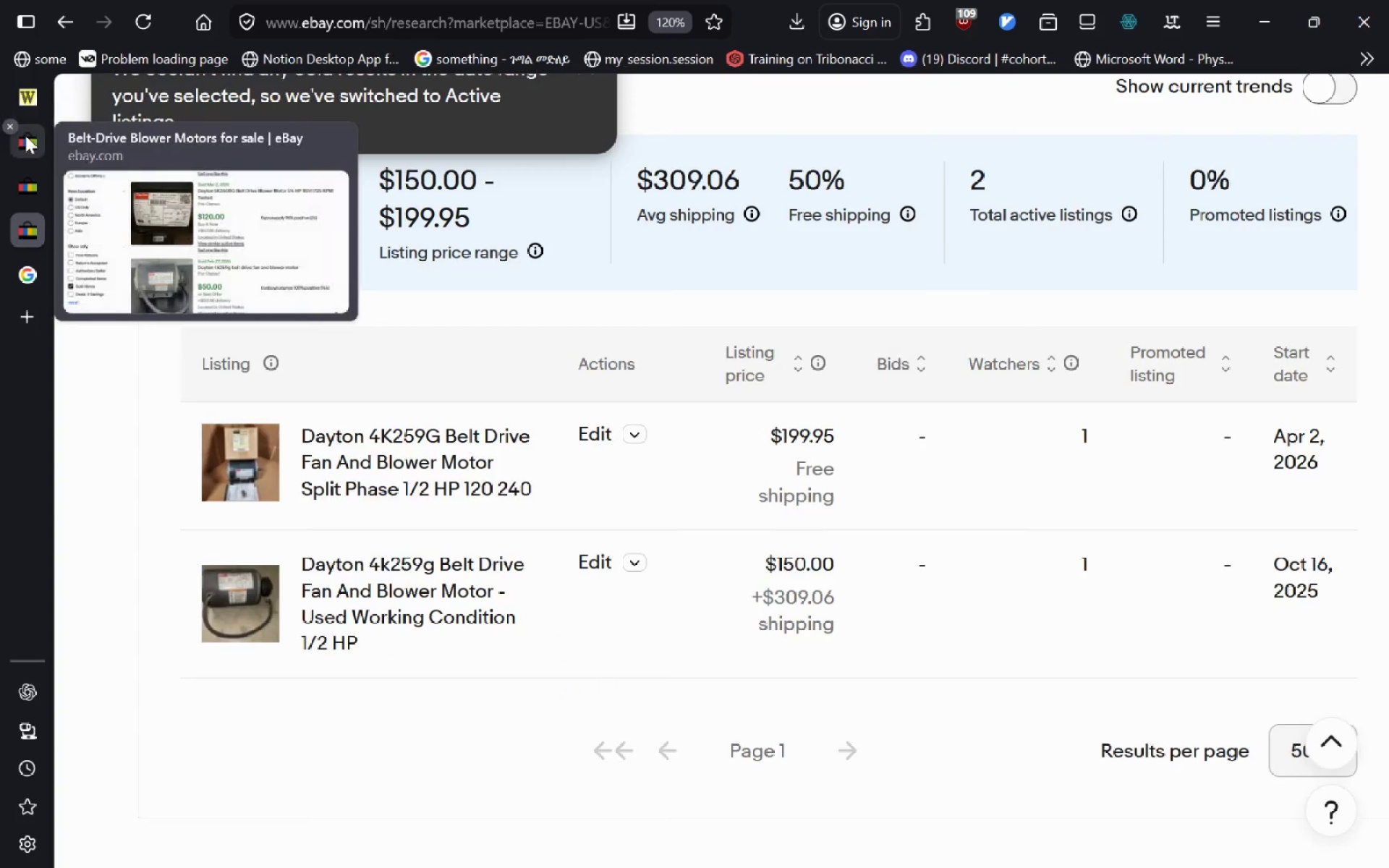 
left_click([25, 135])
 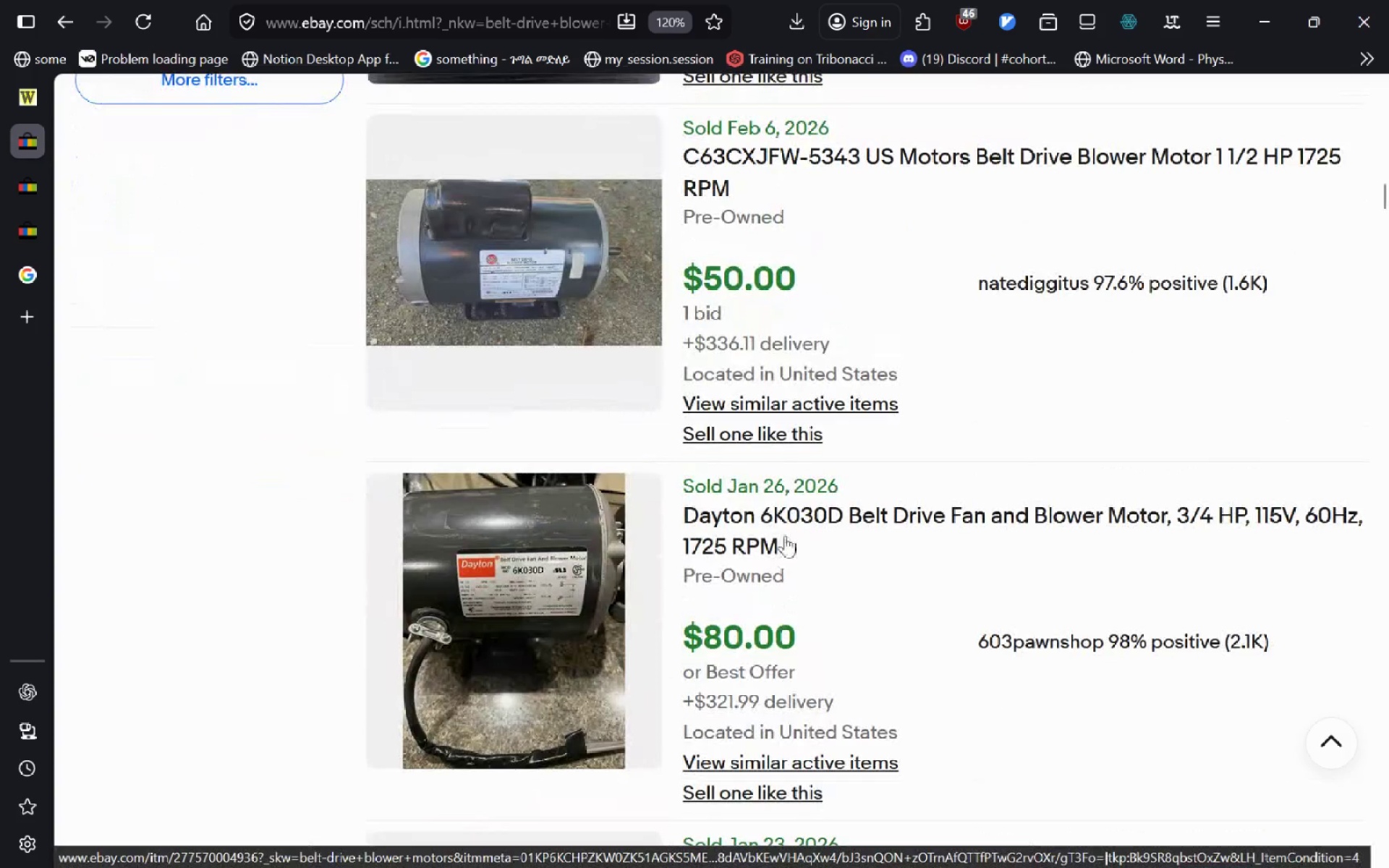 
wait(6.56)
 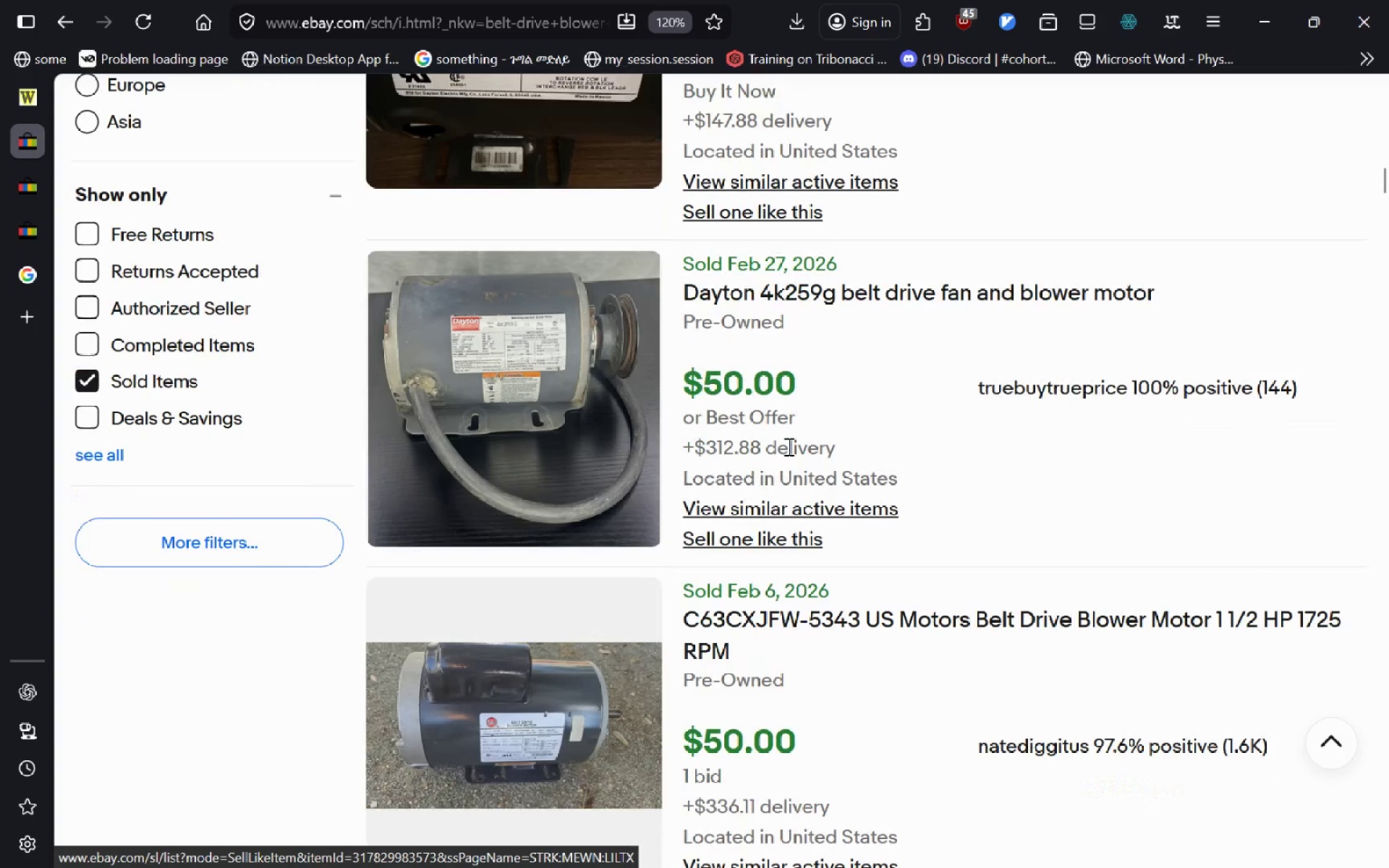 
left_click([793, 524])
 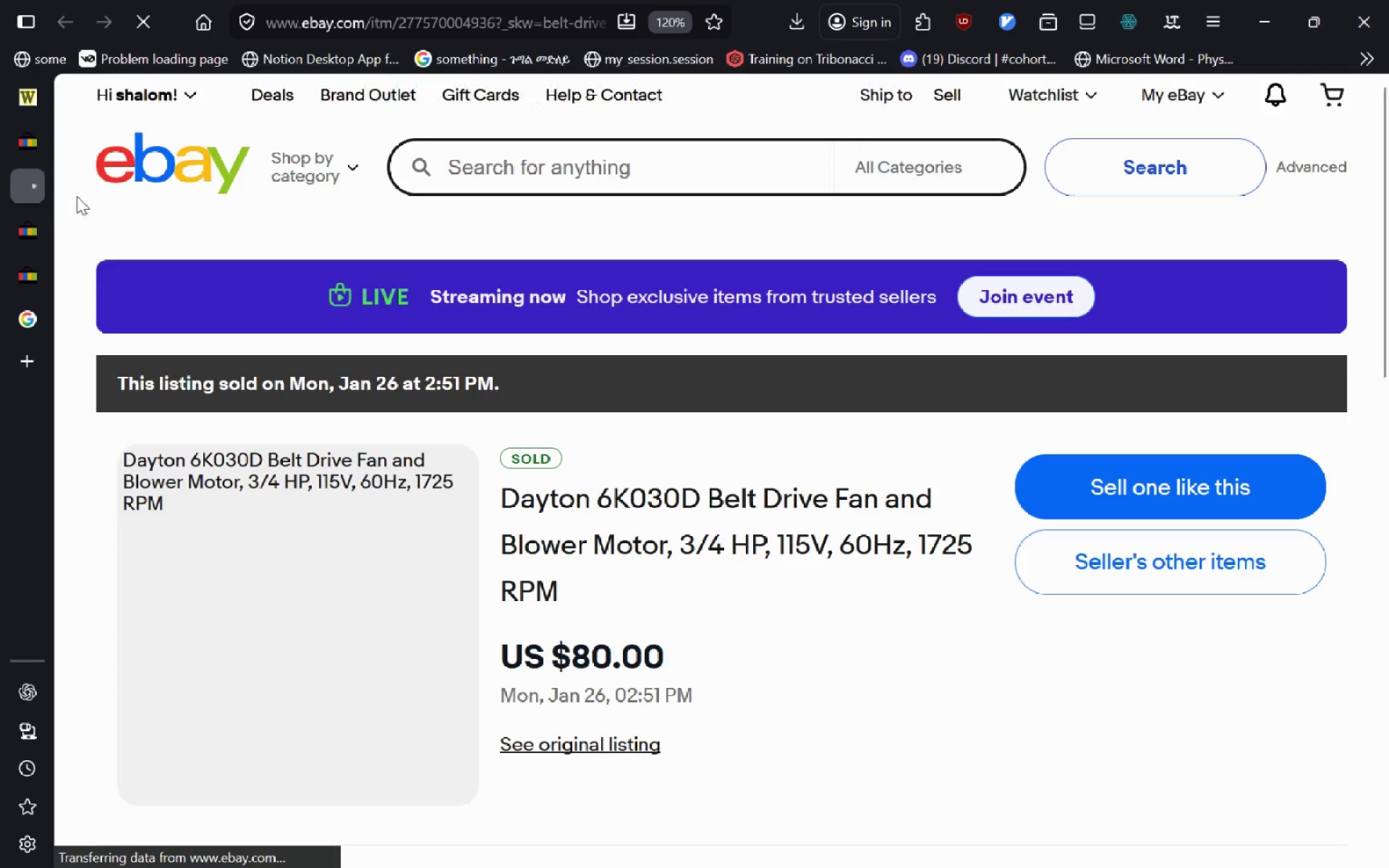 
left_click([43, 235])
 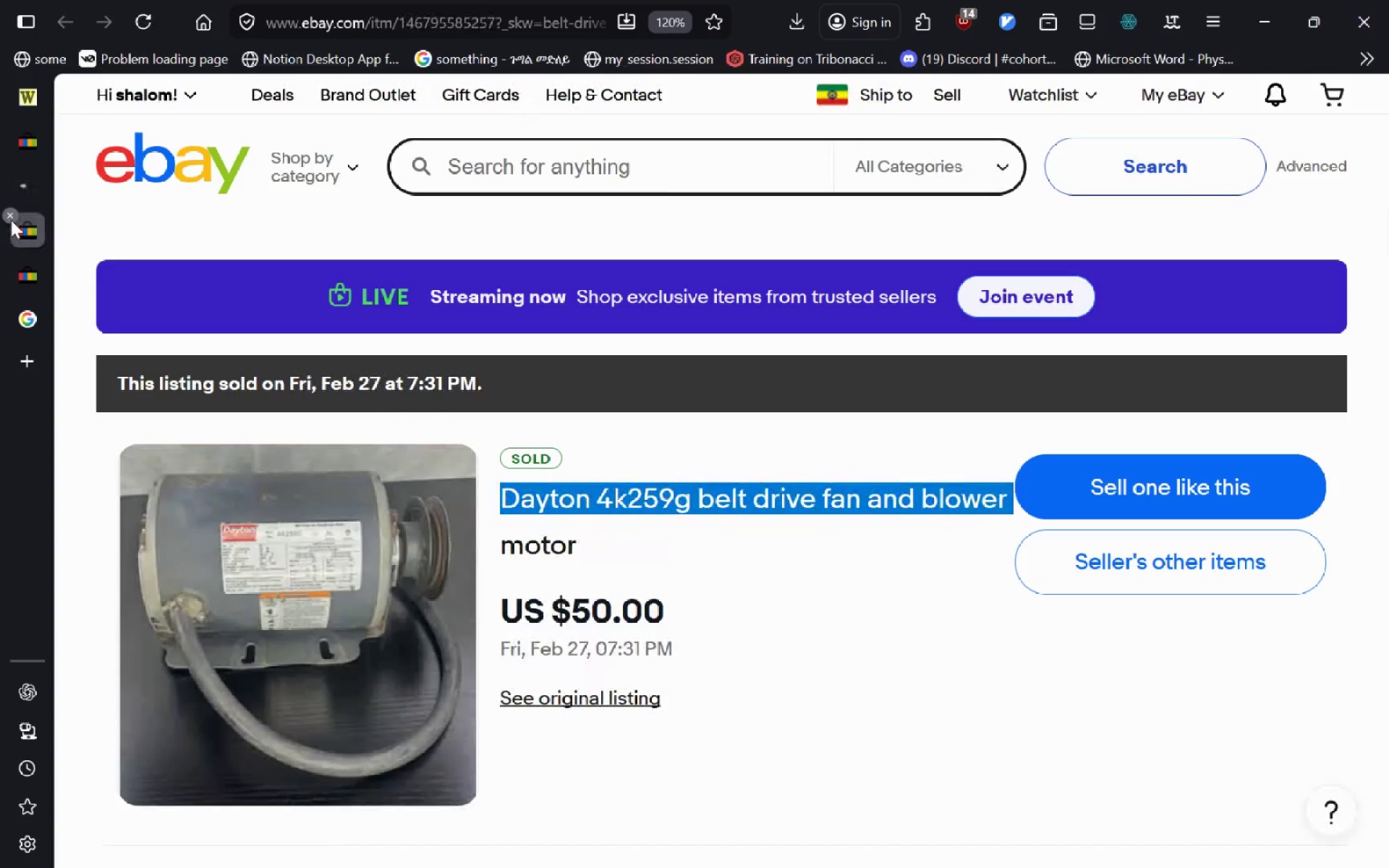 
left_click([11, 220])
 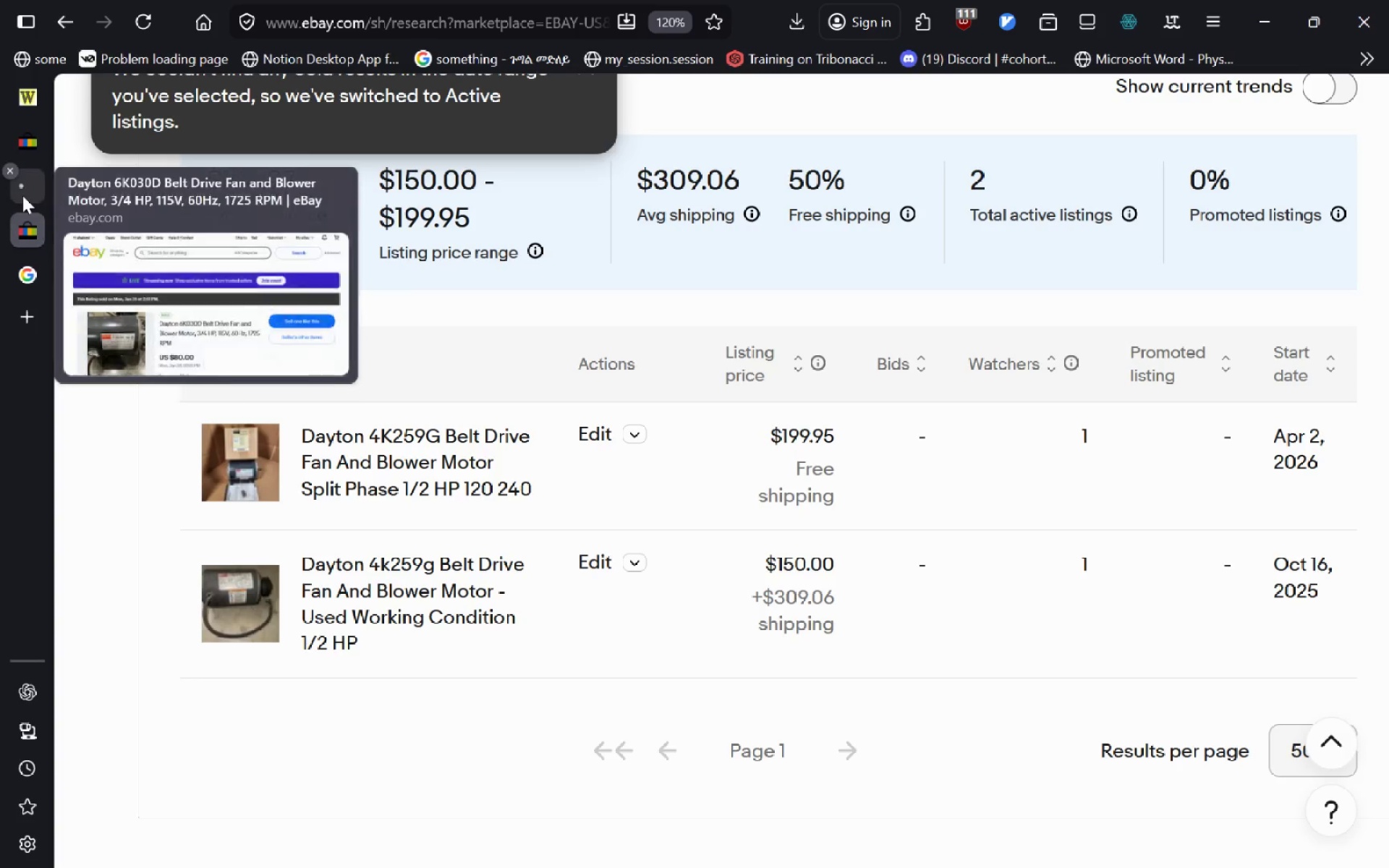 
left_click([22, 195])
 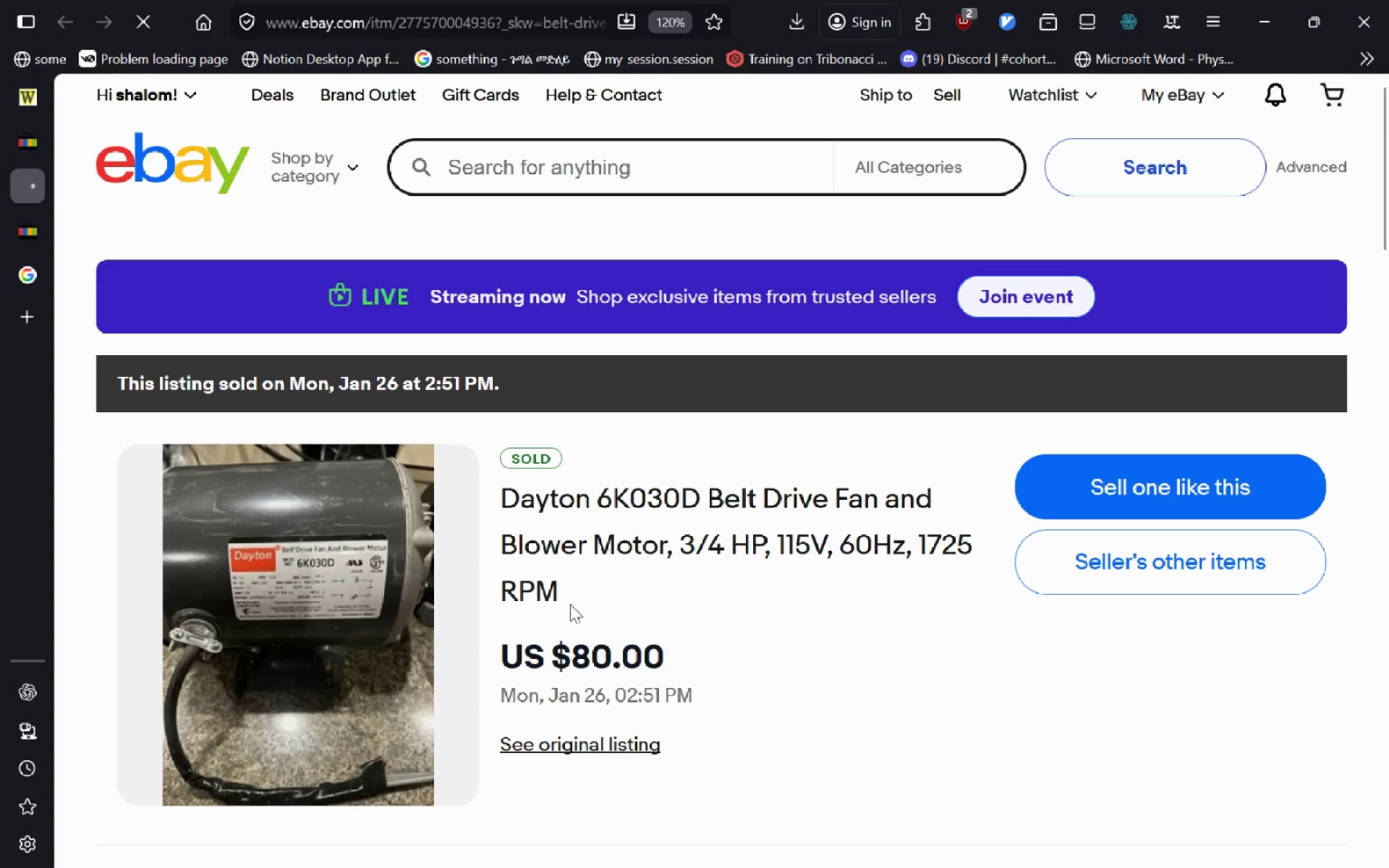 
left_click_drag(start_coordinate=[565, 599], to_coordinate=[499, 503])
 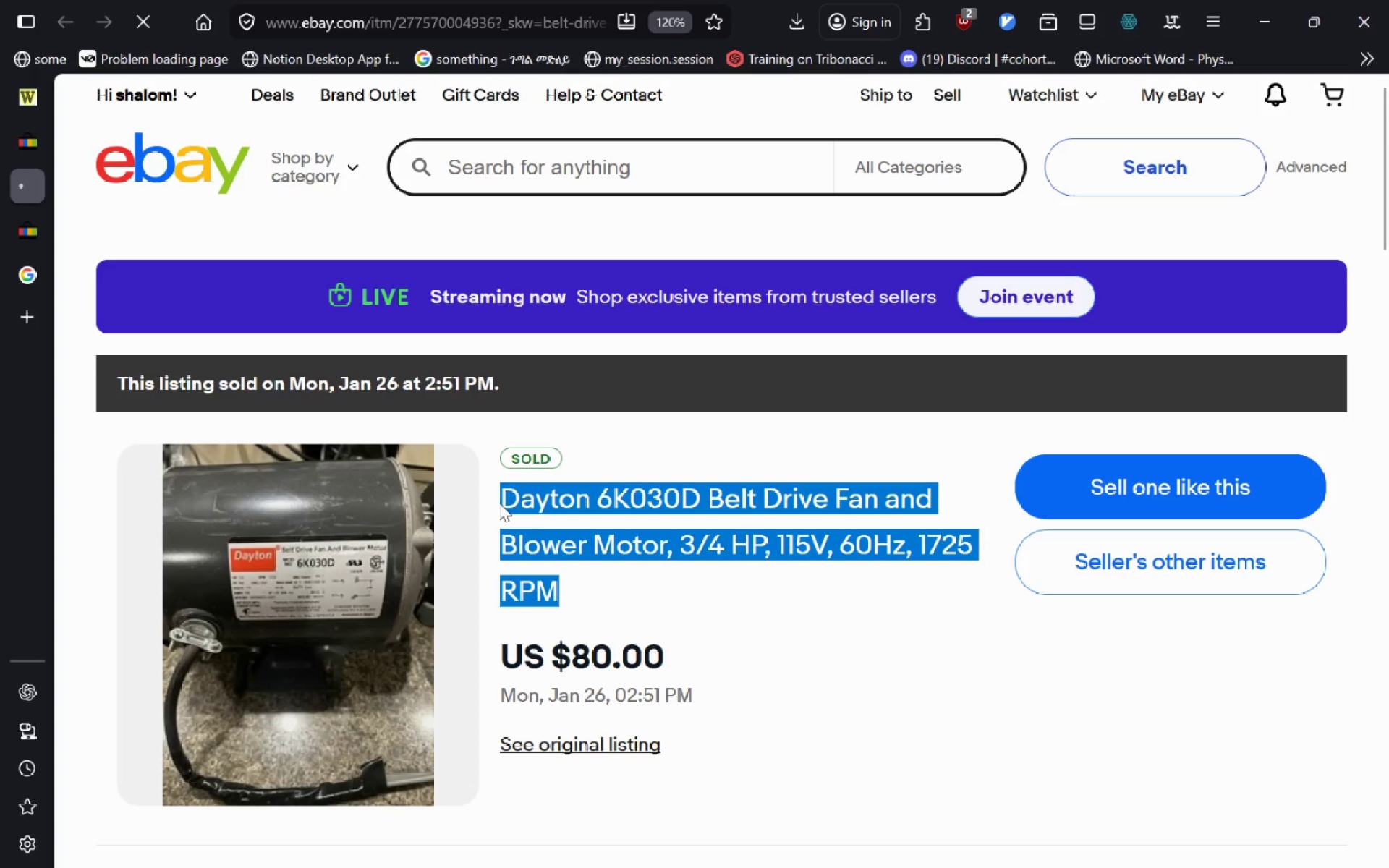 
key(Control+C)
 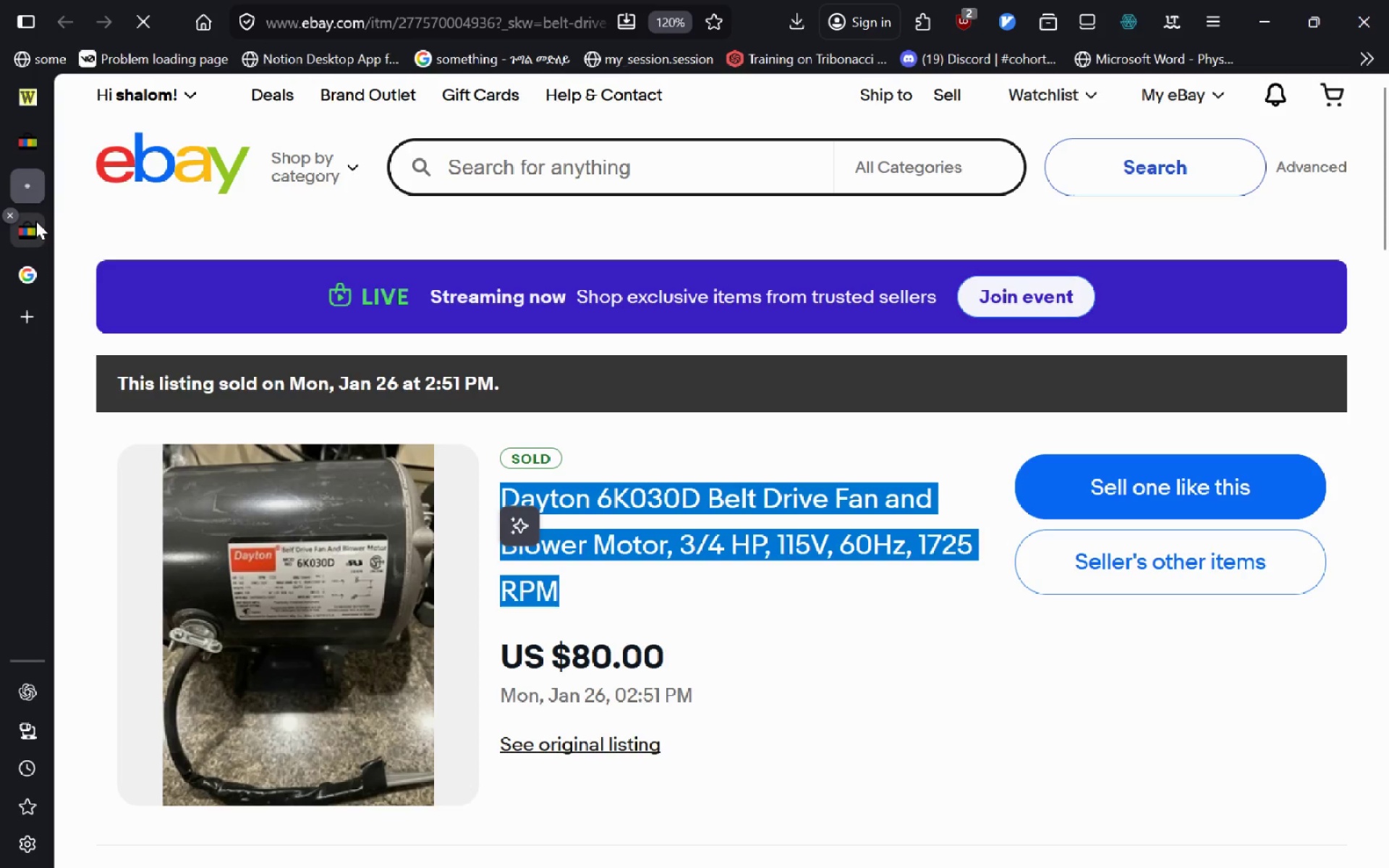 
left_click([33, 221])
 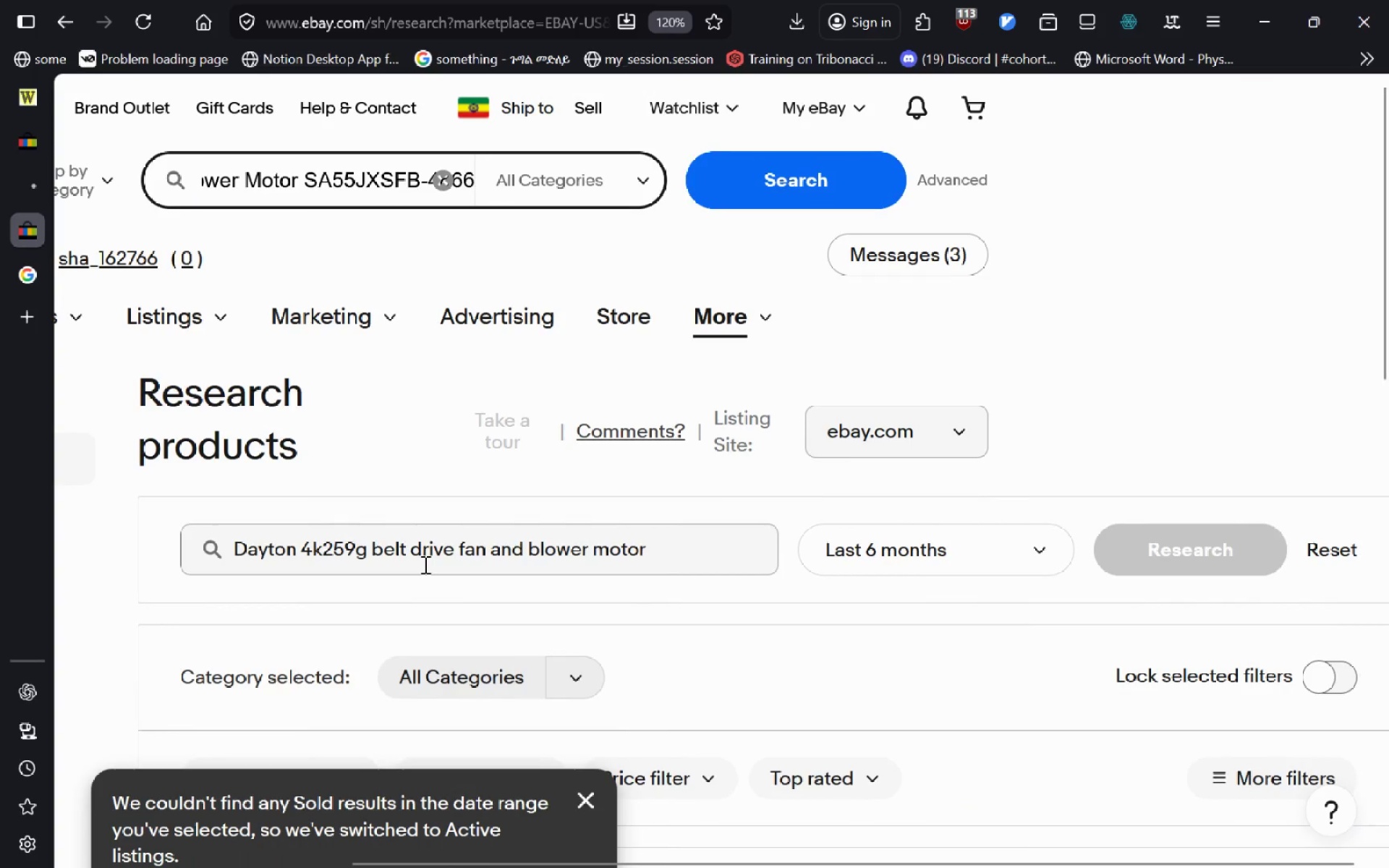 
left_click([424, 564])
 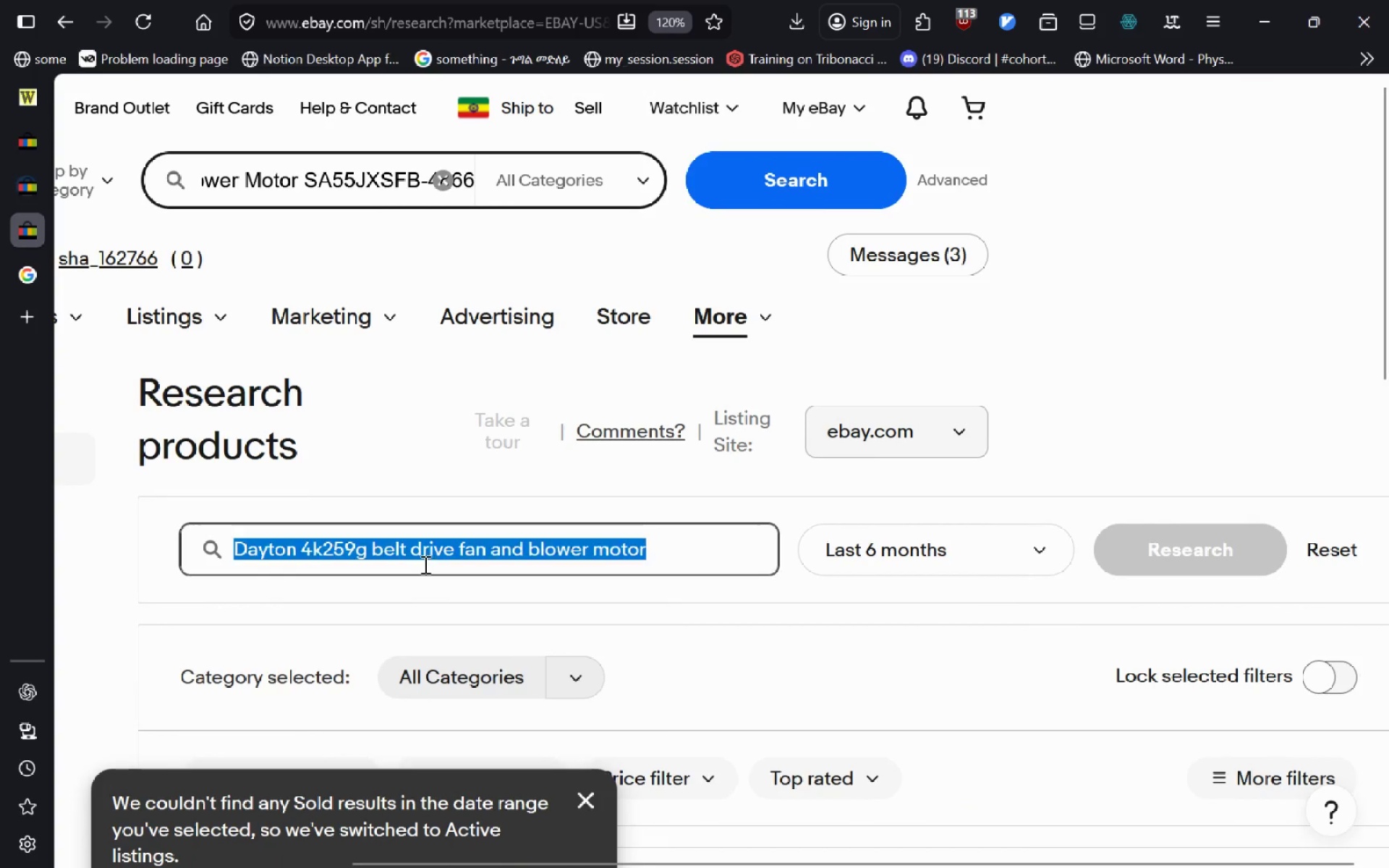 
key(Control+A)
 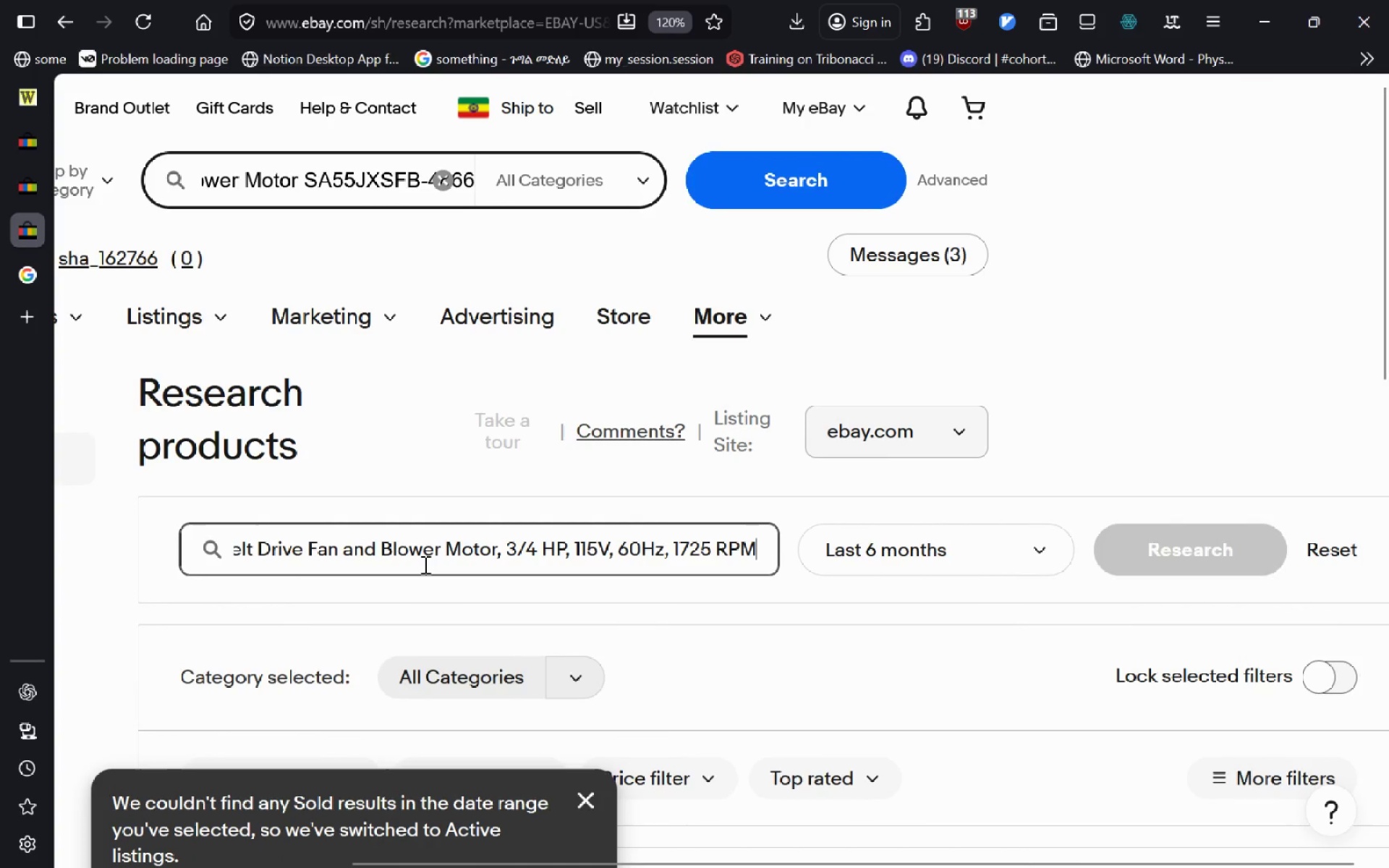 
key(Control+V)
 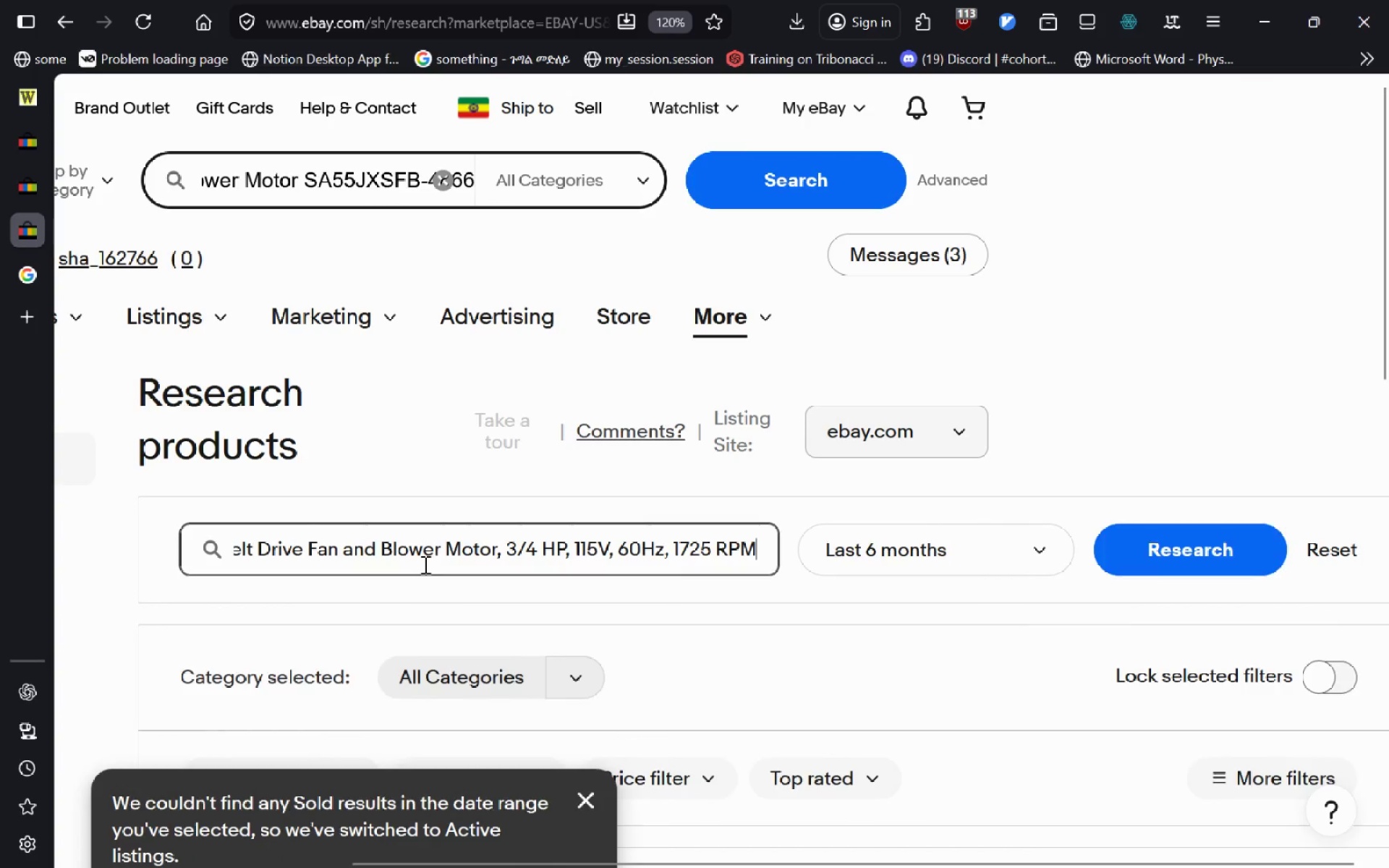 
key(Enter)
 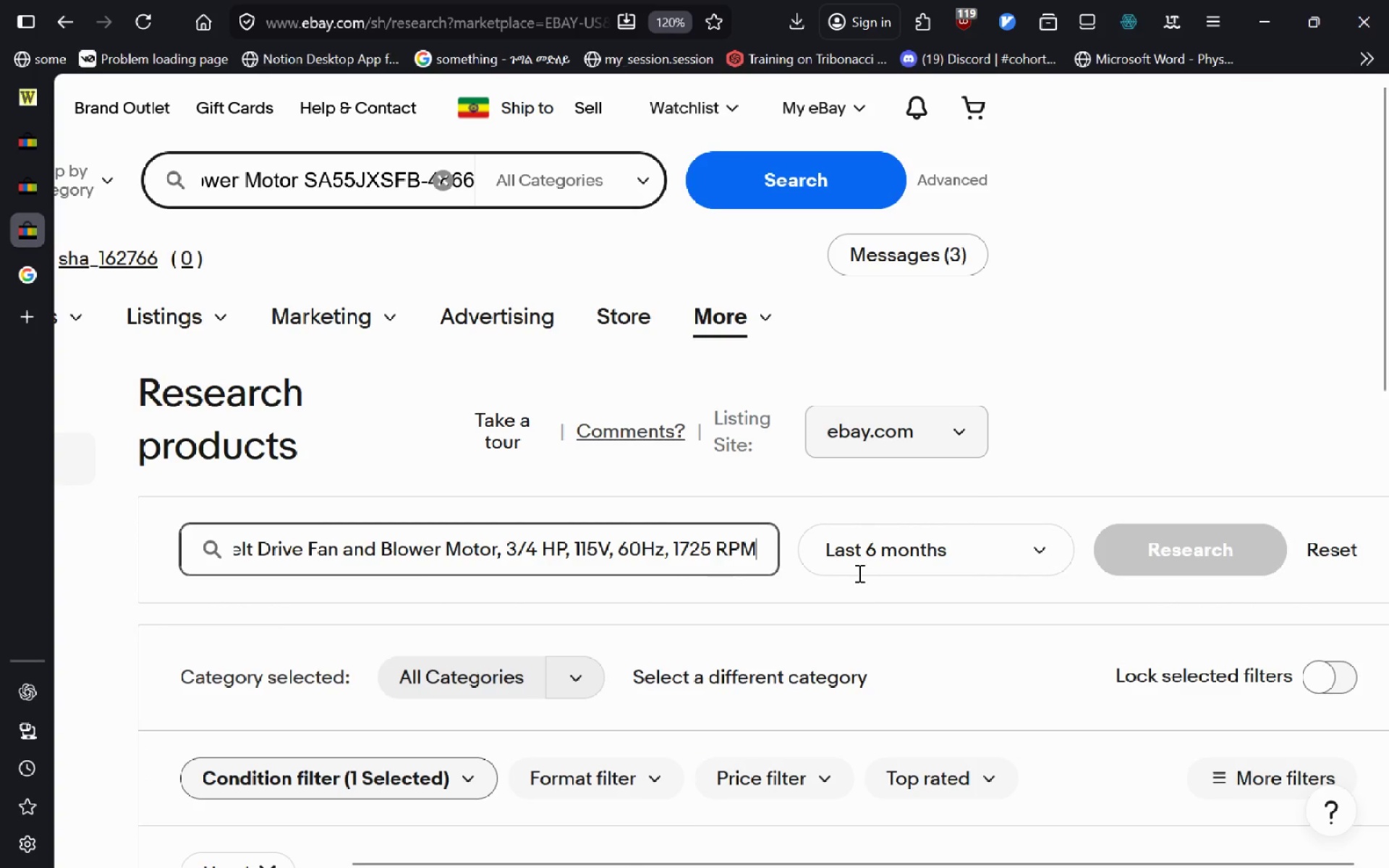 
left_click([858, 573])
 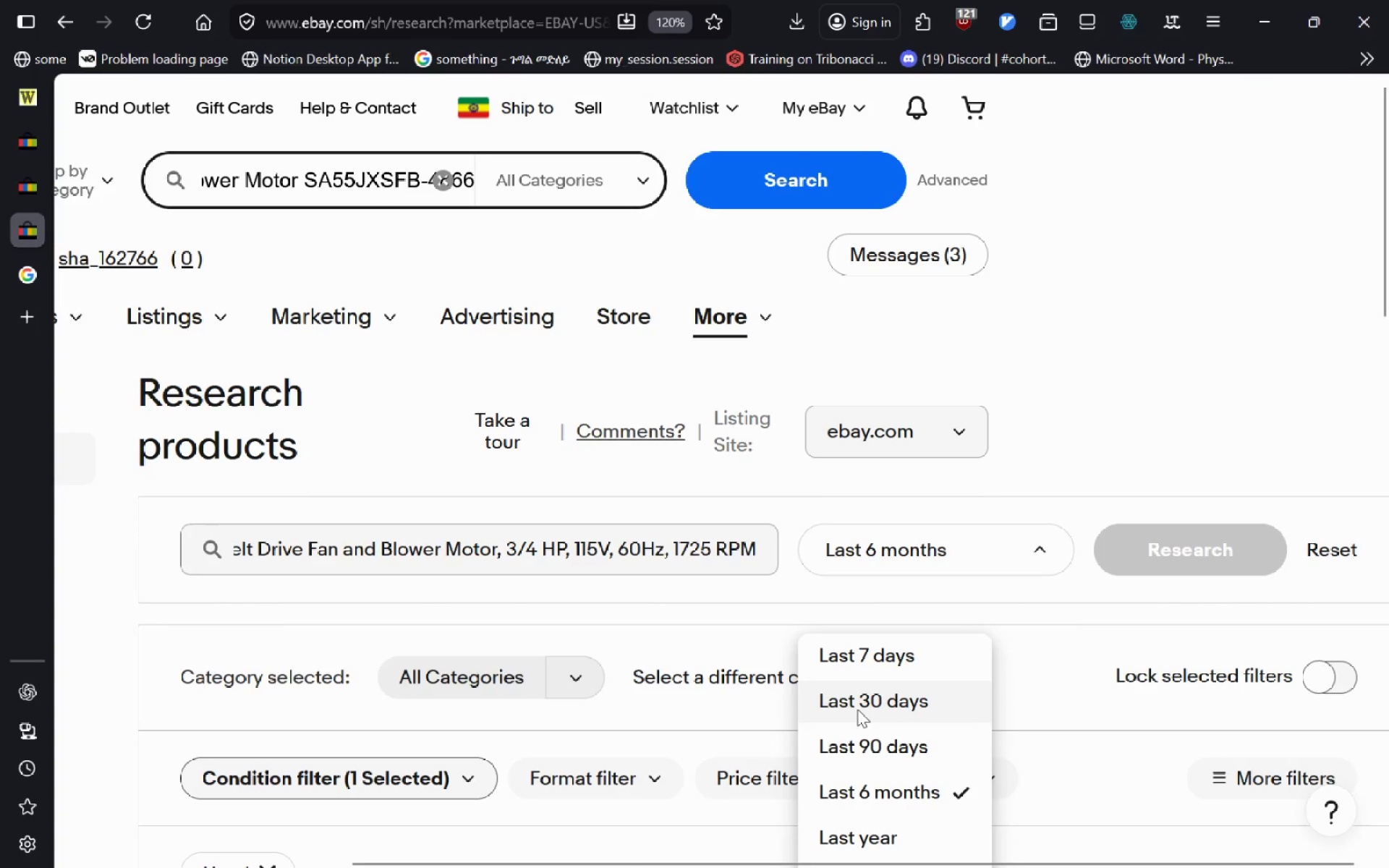 
left_click([857, 709])
 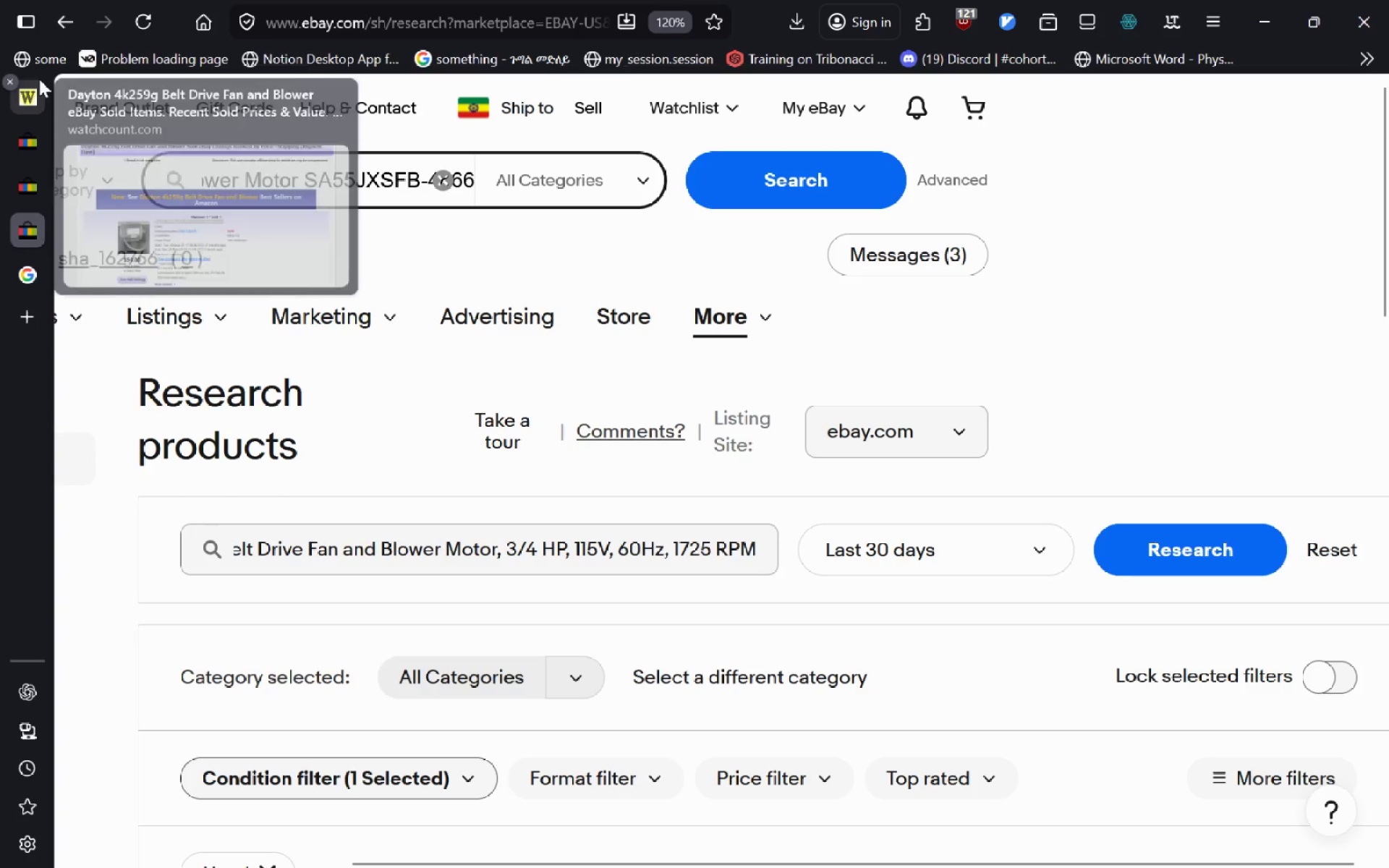 
left_click([39, 79])
 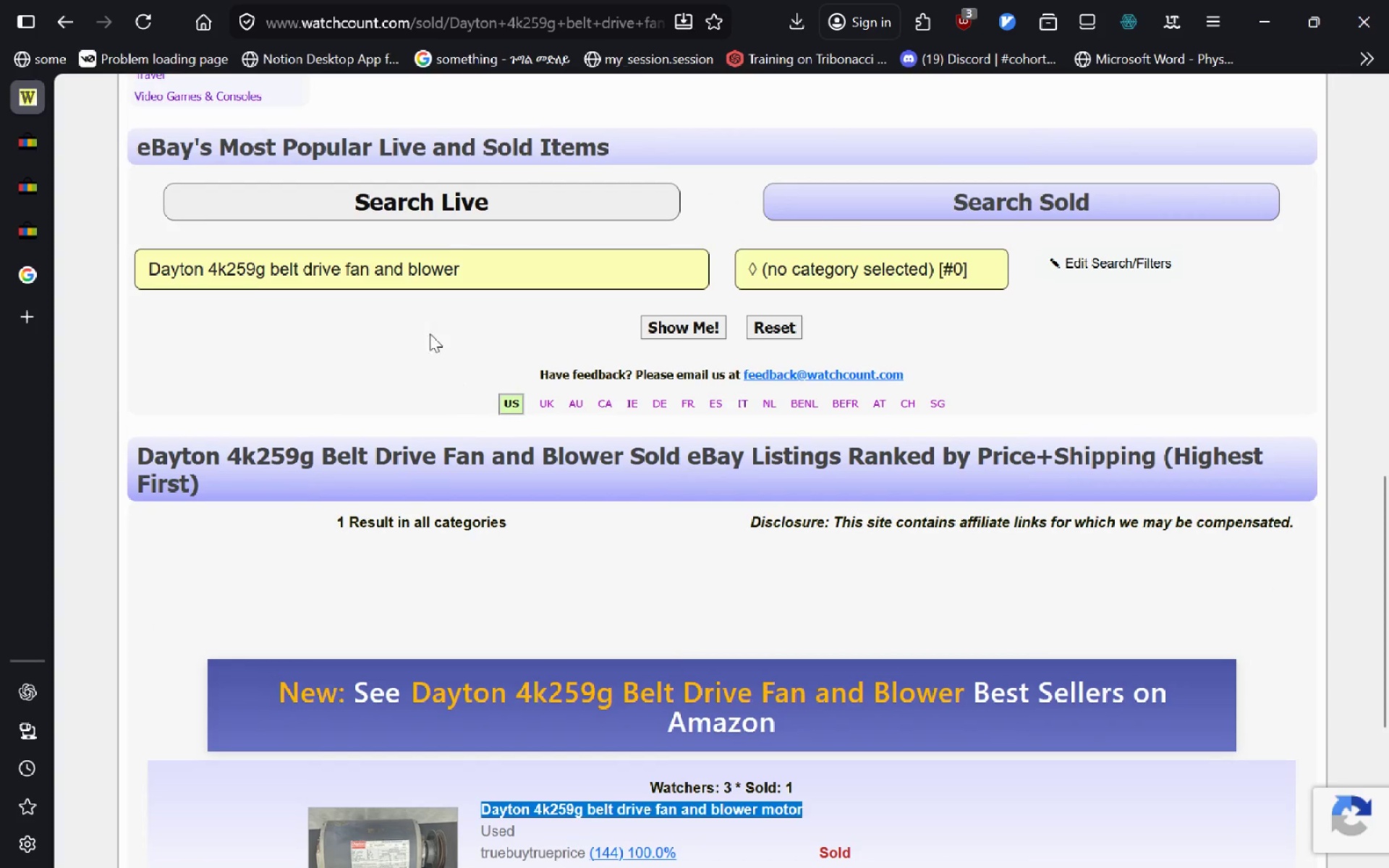 
left_click([447, 250])
 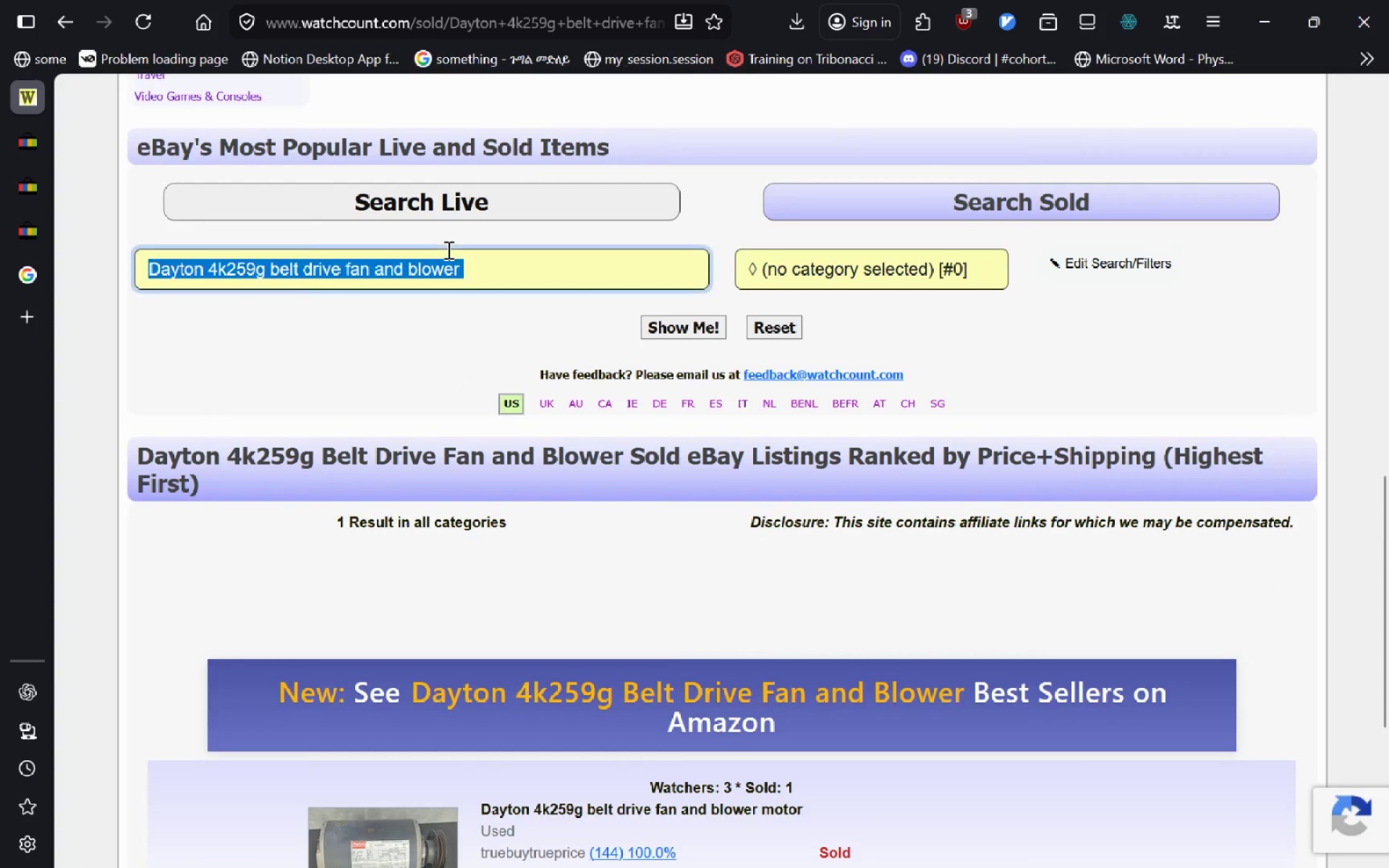 
key(Control+A)
 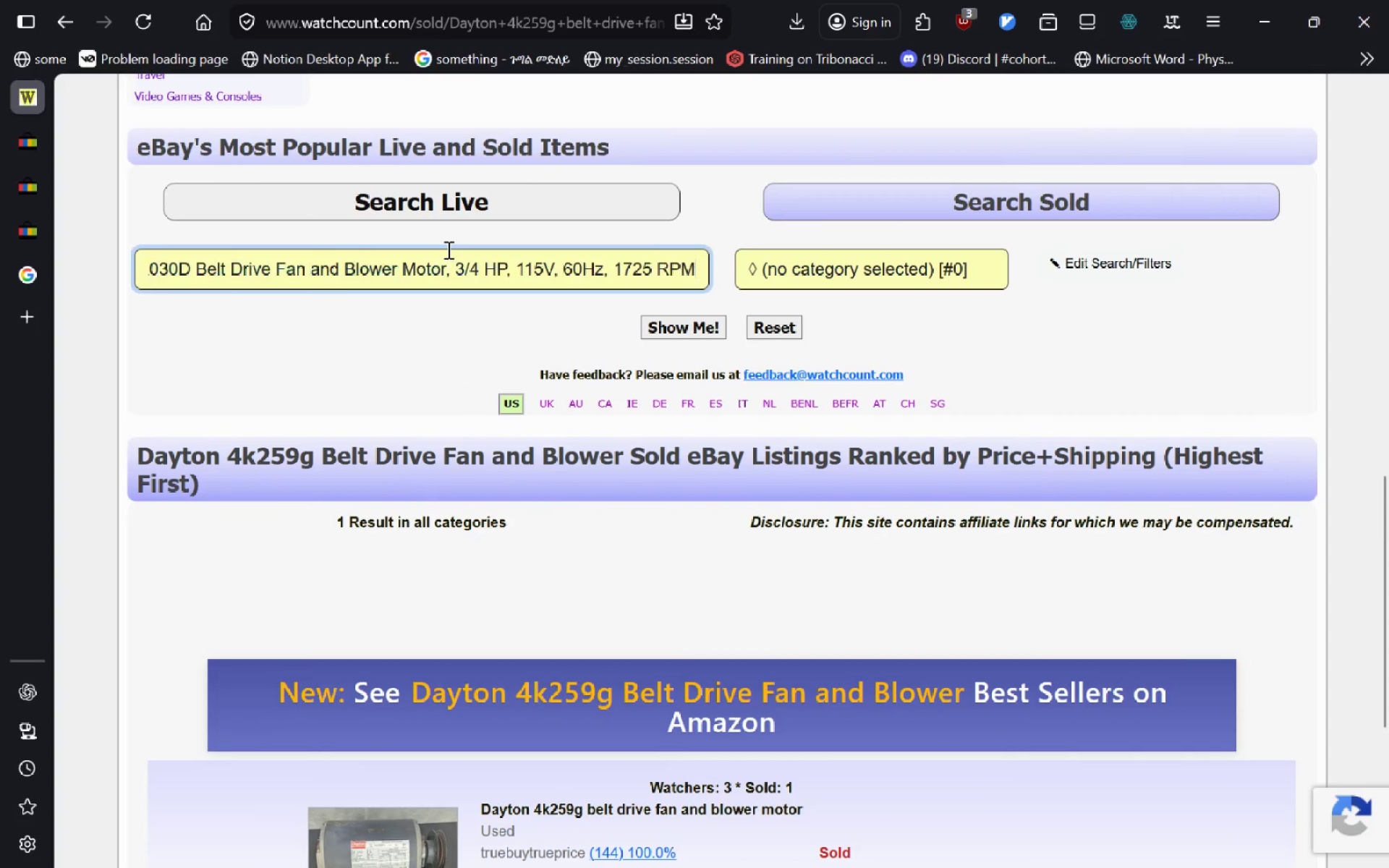 
key(Control+V)
 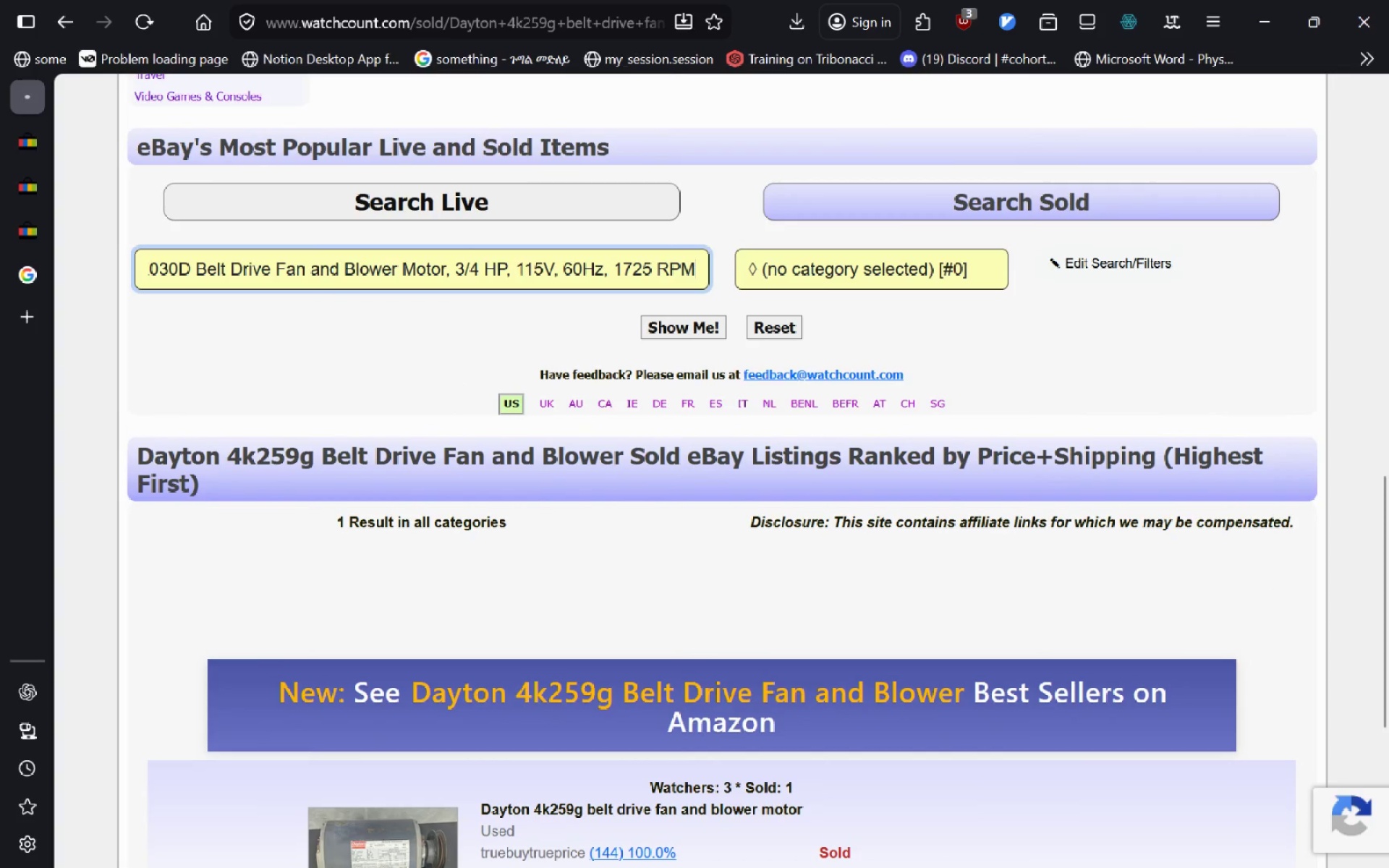 
key(Enter)
 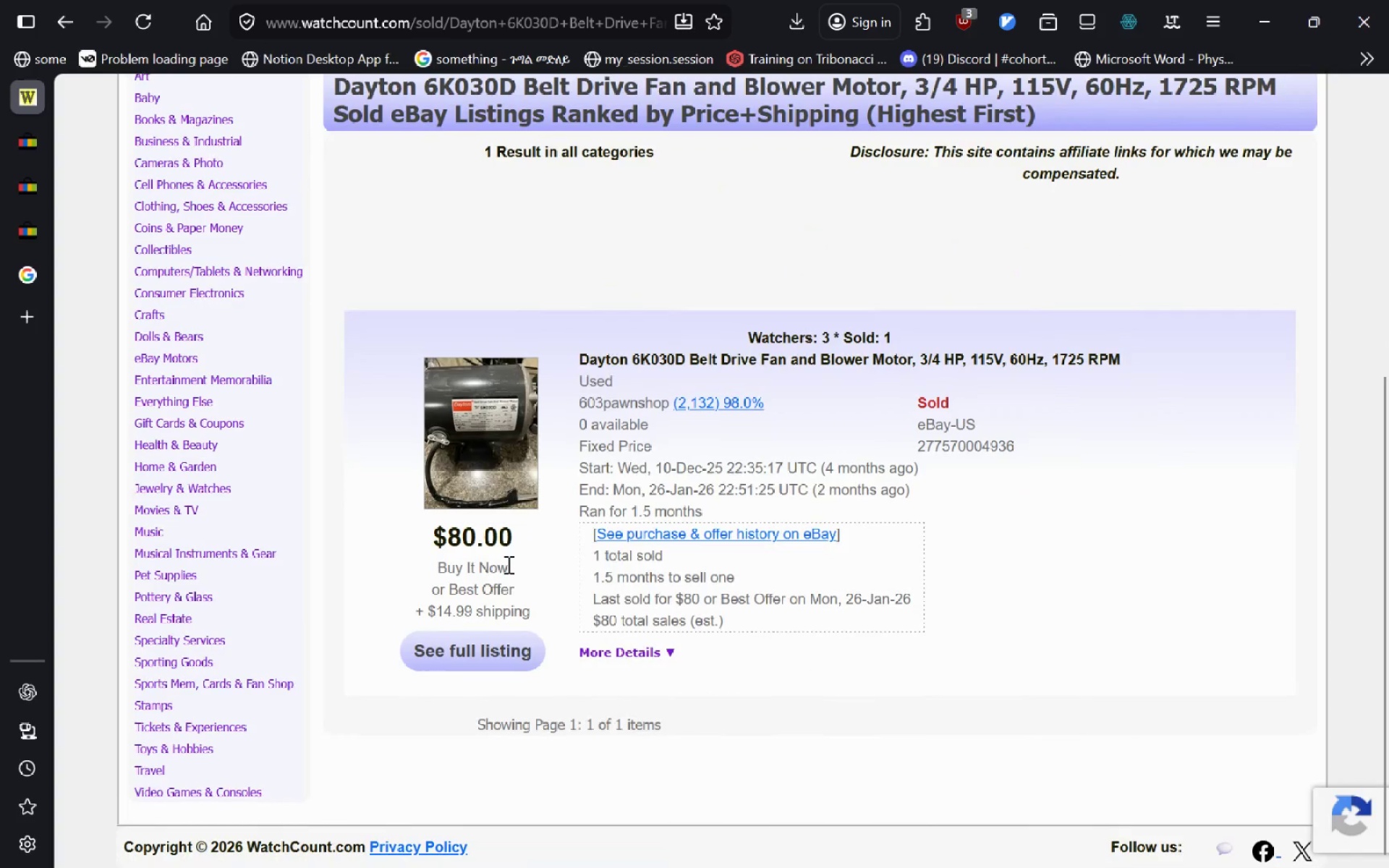 
wait(5.88)
 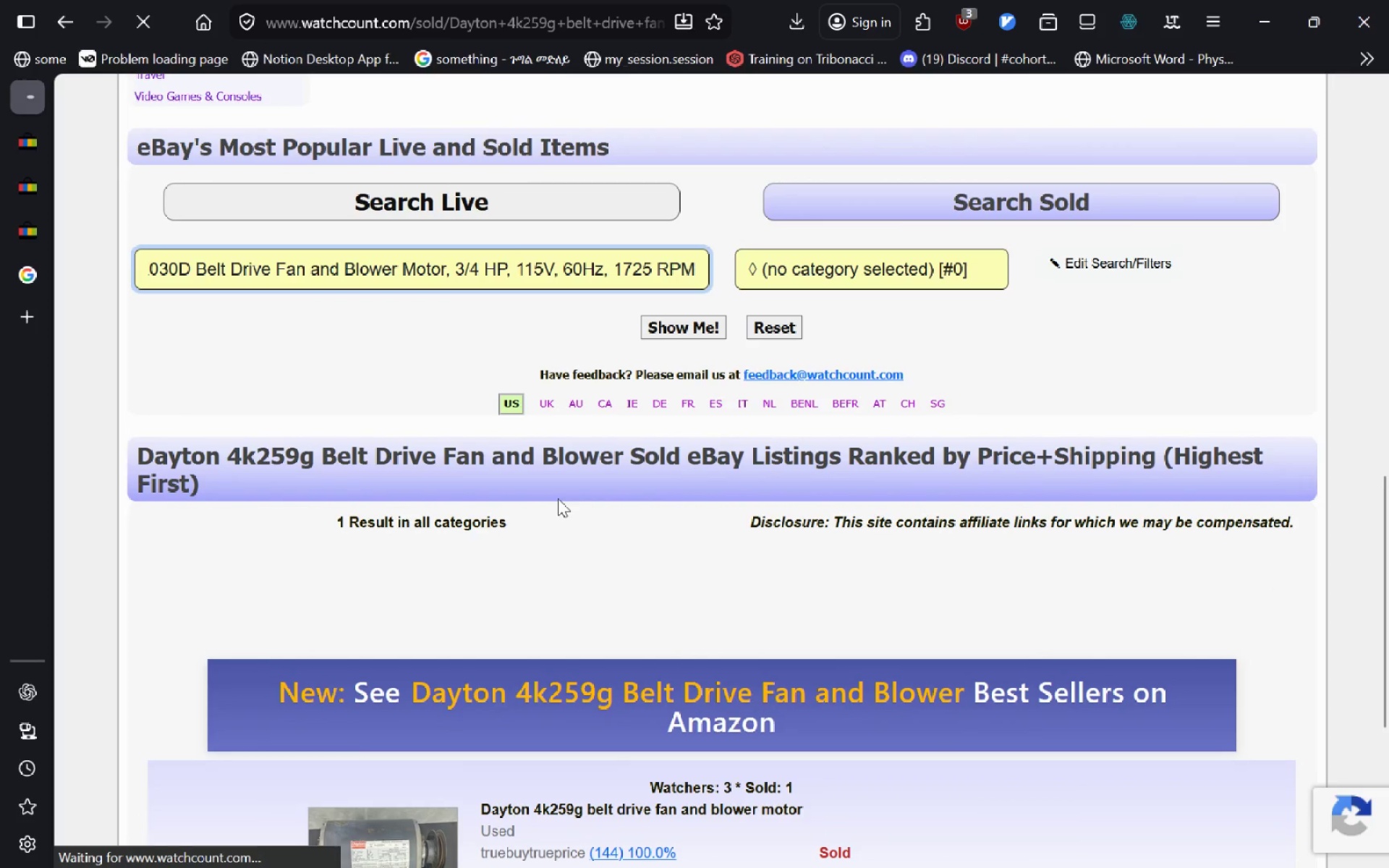 
left_click([25, 180])
 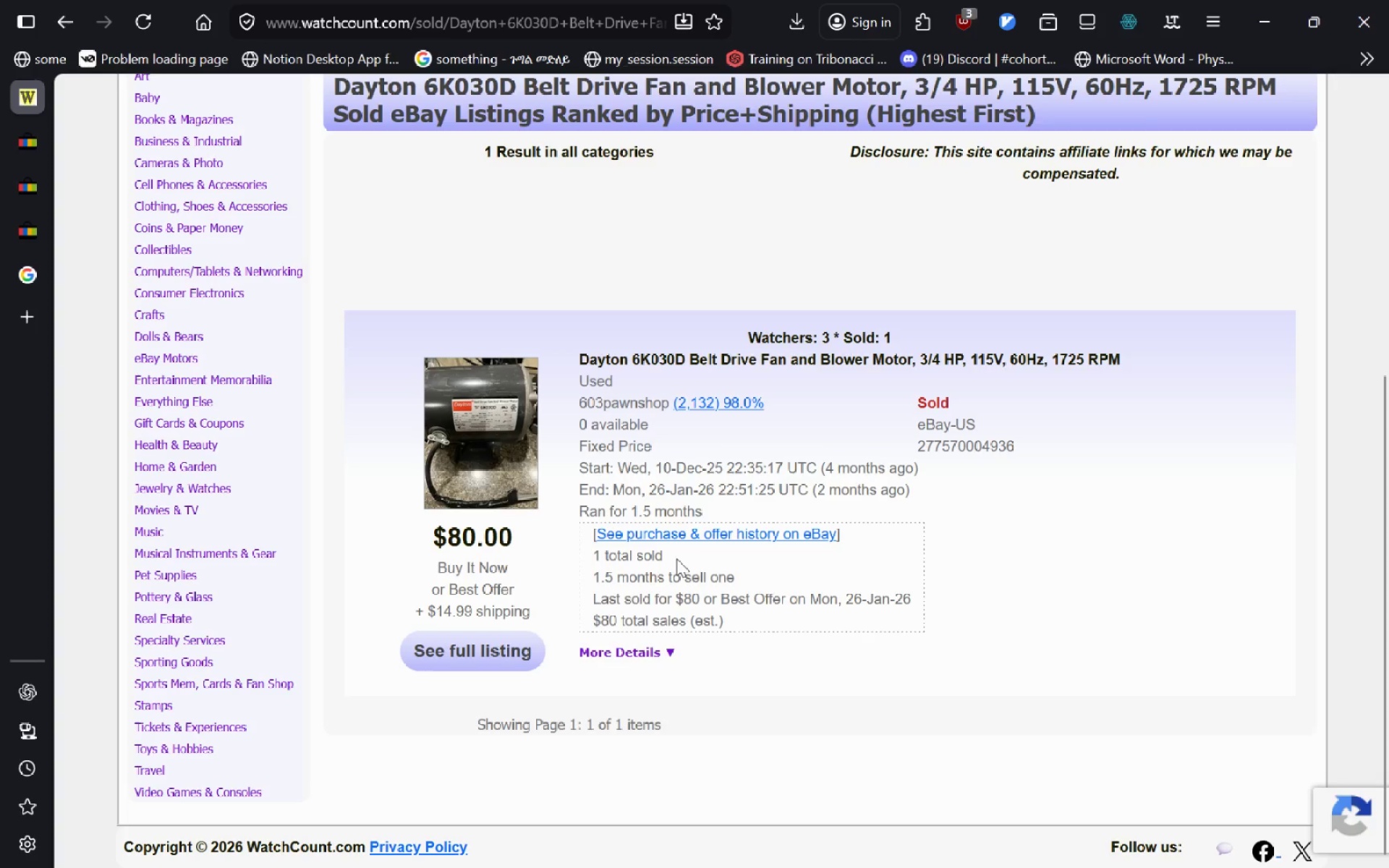 
wait(5.48)
 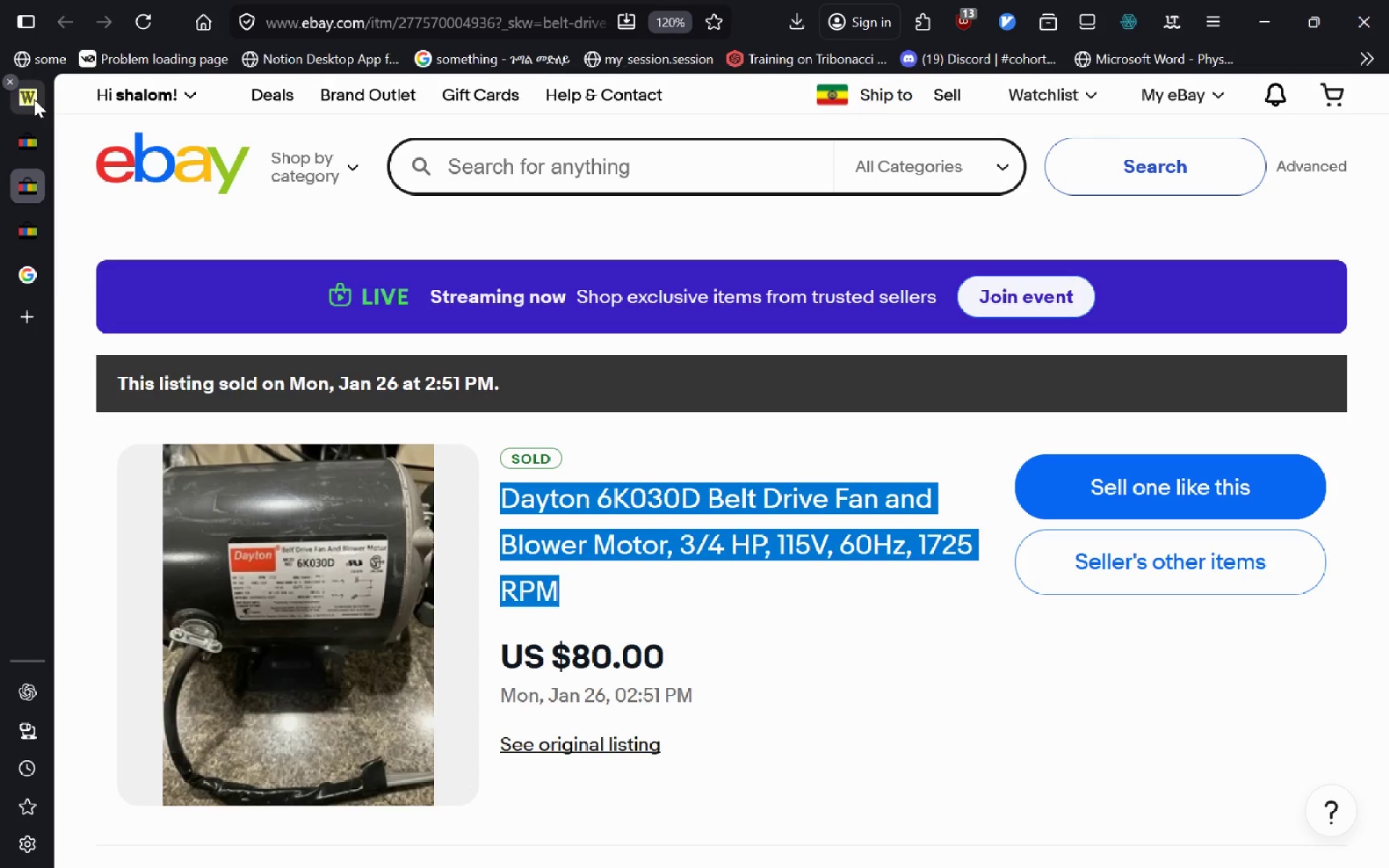 
left_click([20, 224])
 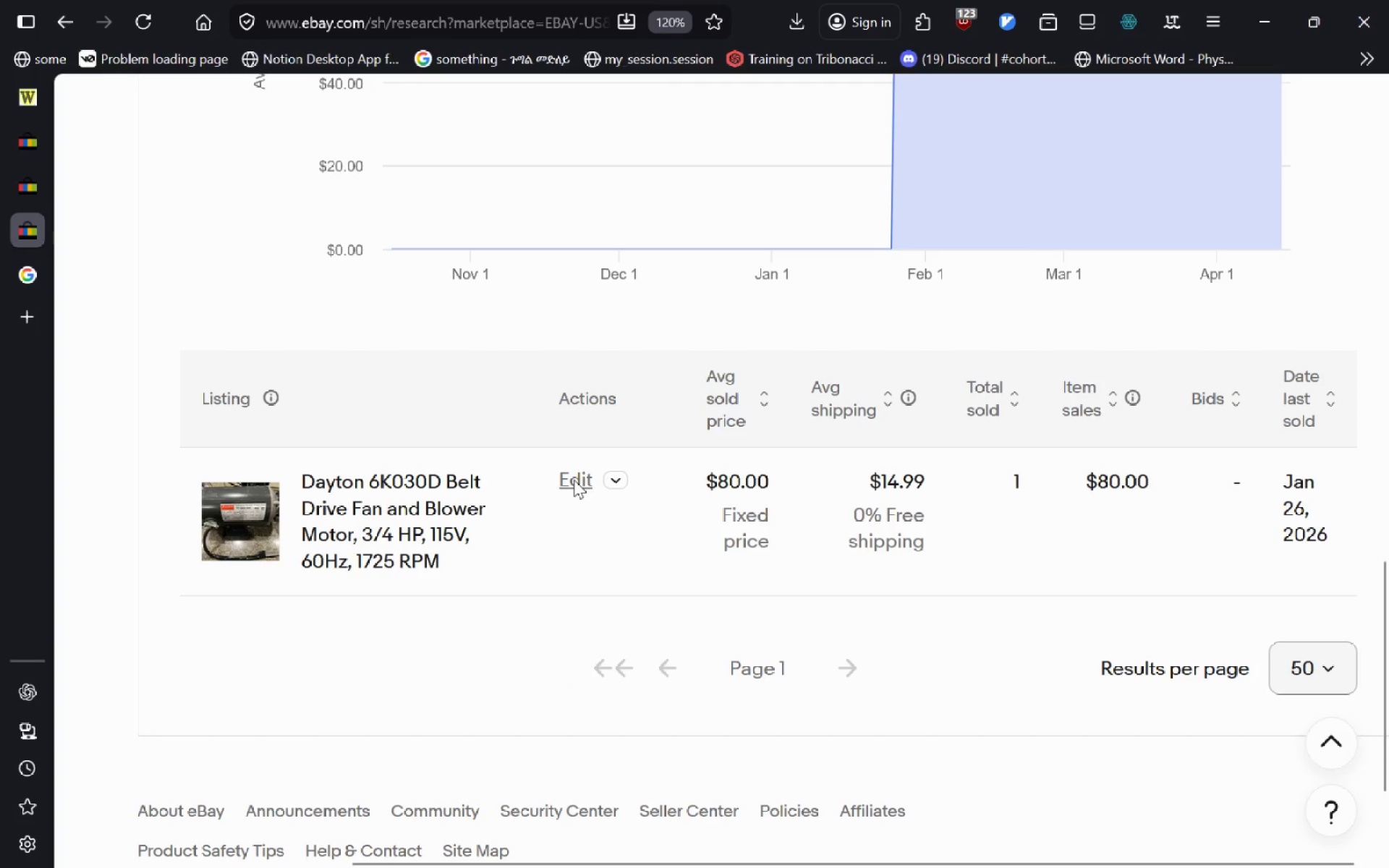 
wait(12.03)
 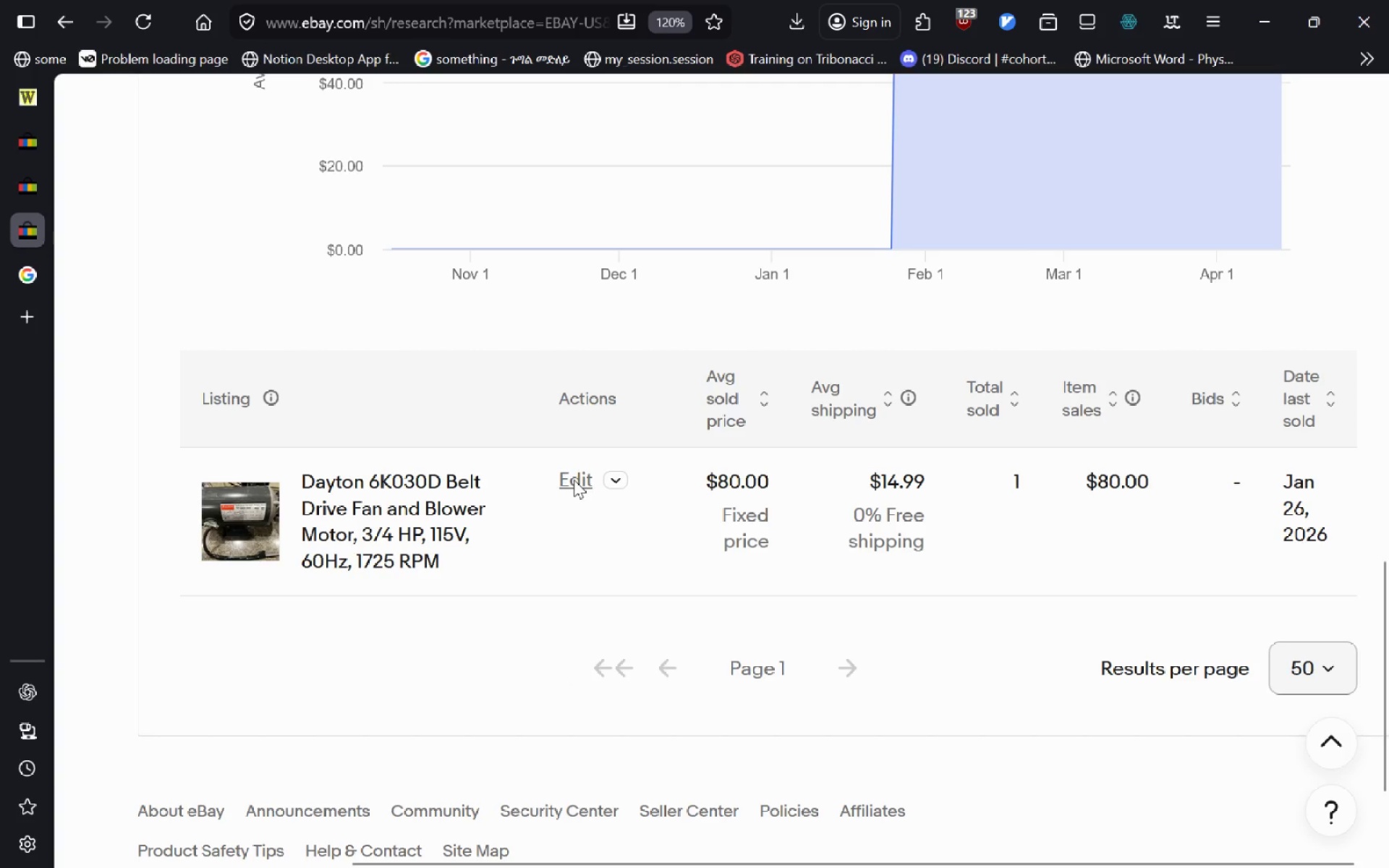 
left_click([35, 178])
 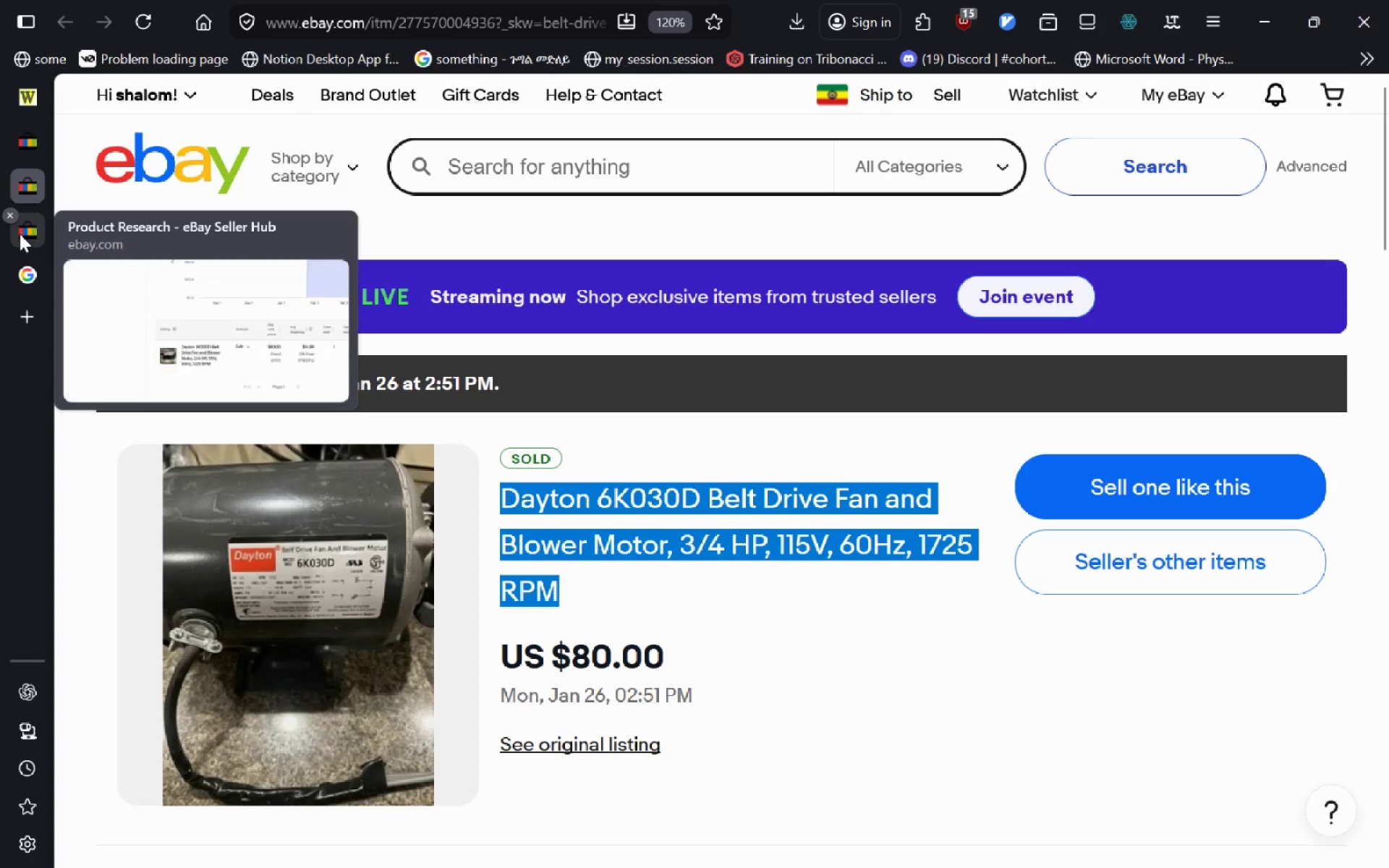 
left_click([20, 234])
 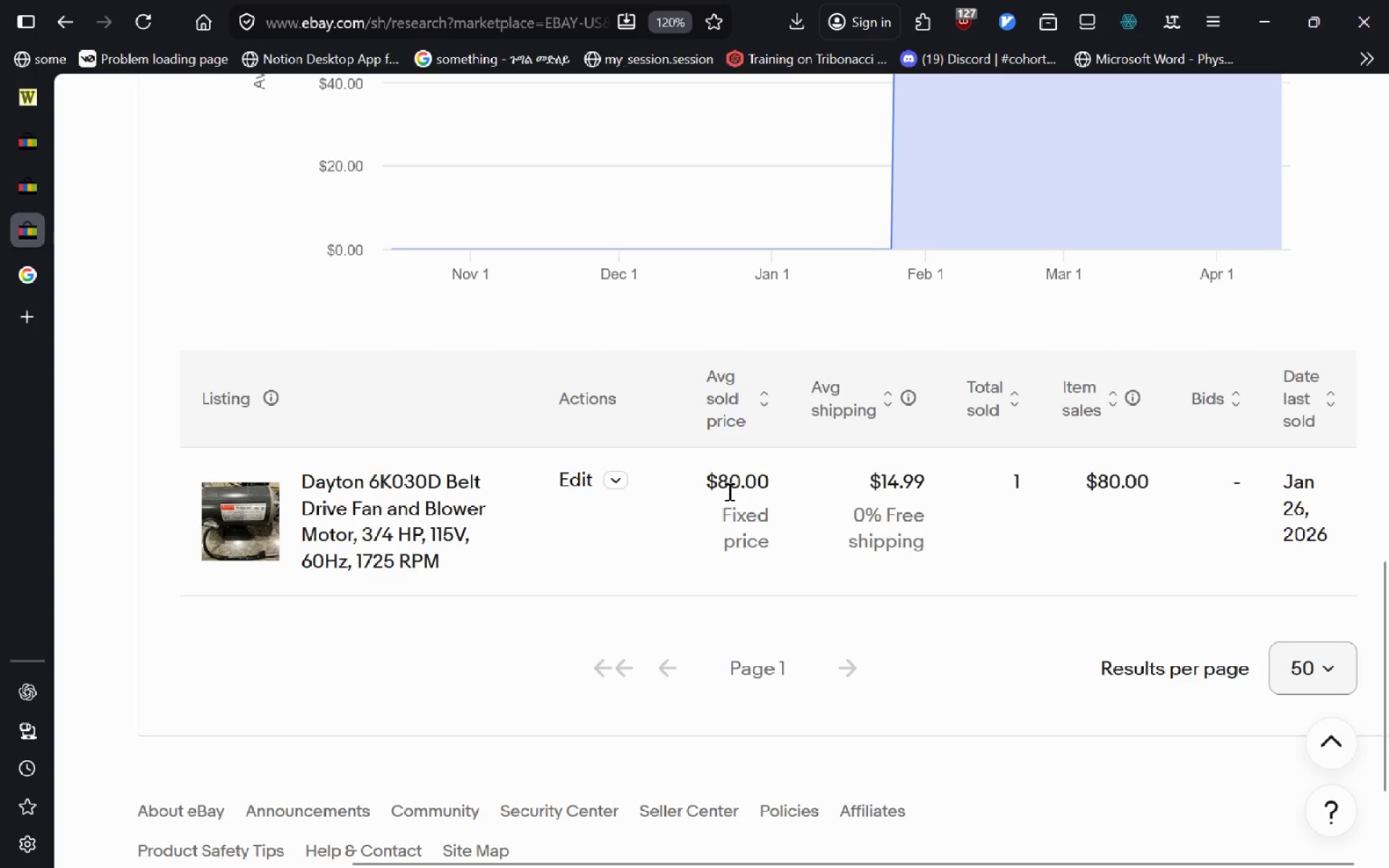 
left_click_drag(start_coordinate=[702, 480], to_coordinate=[780, 488])
 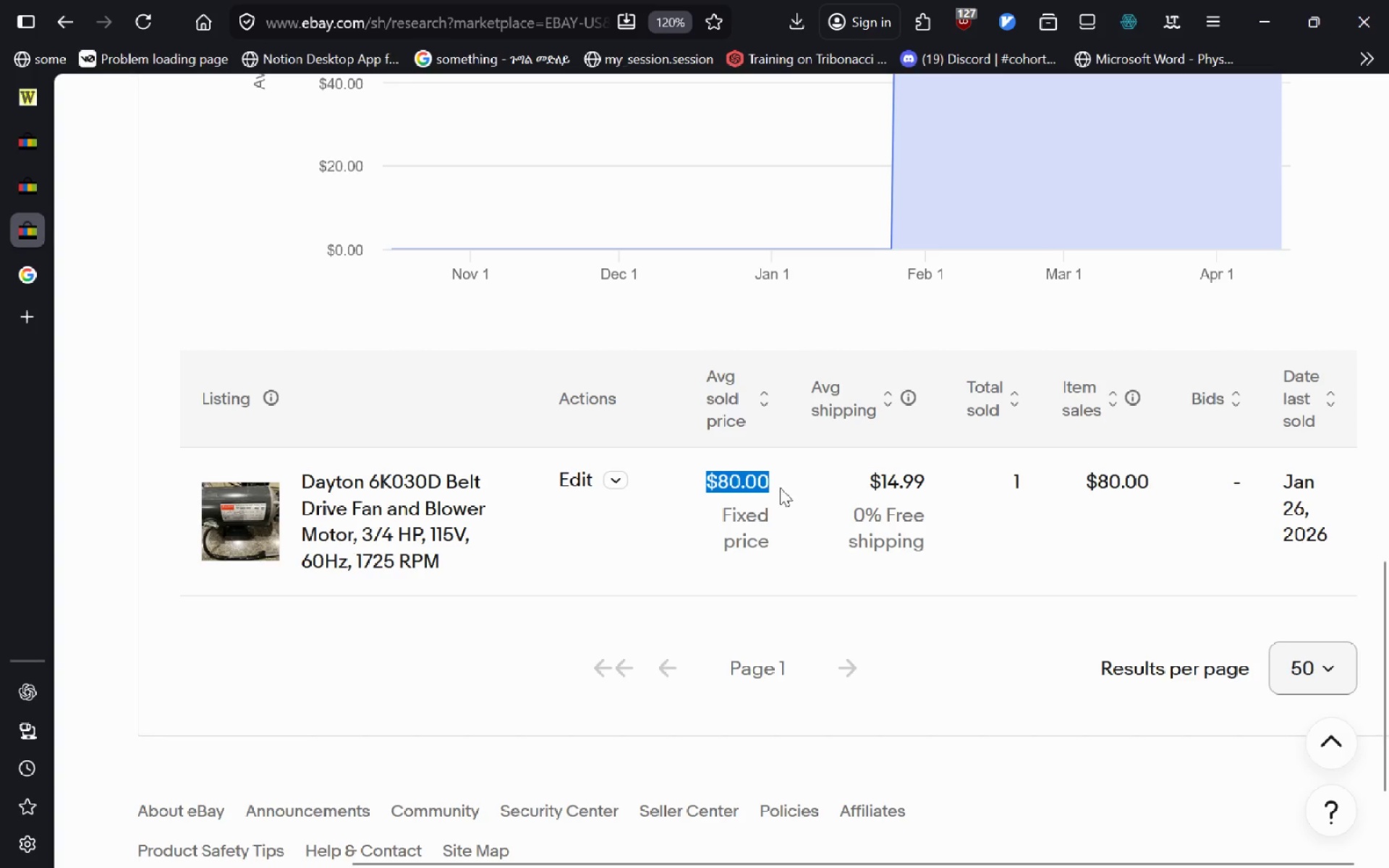 
key(Control+C)
 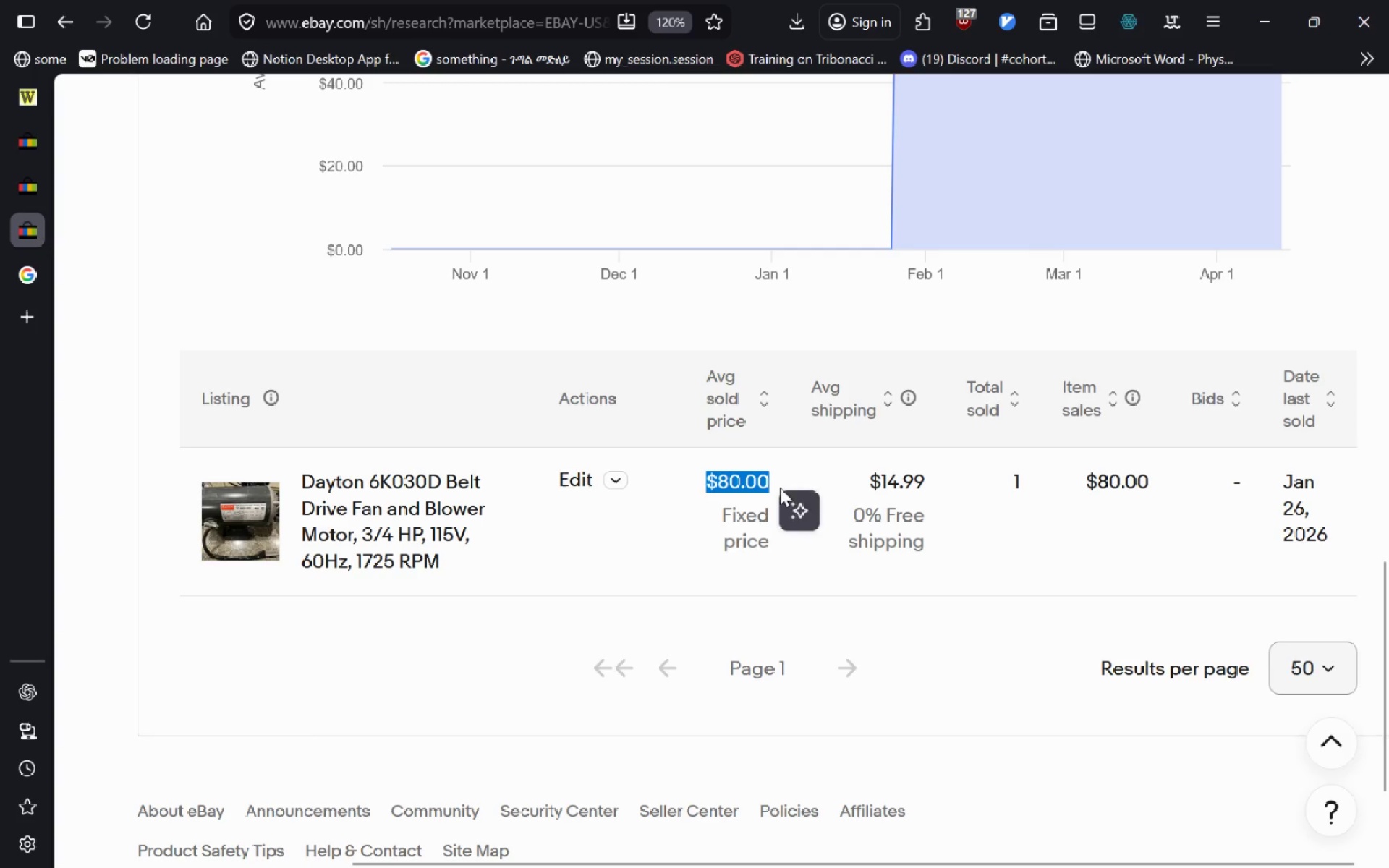 
key(Alt+AltLeft)
 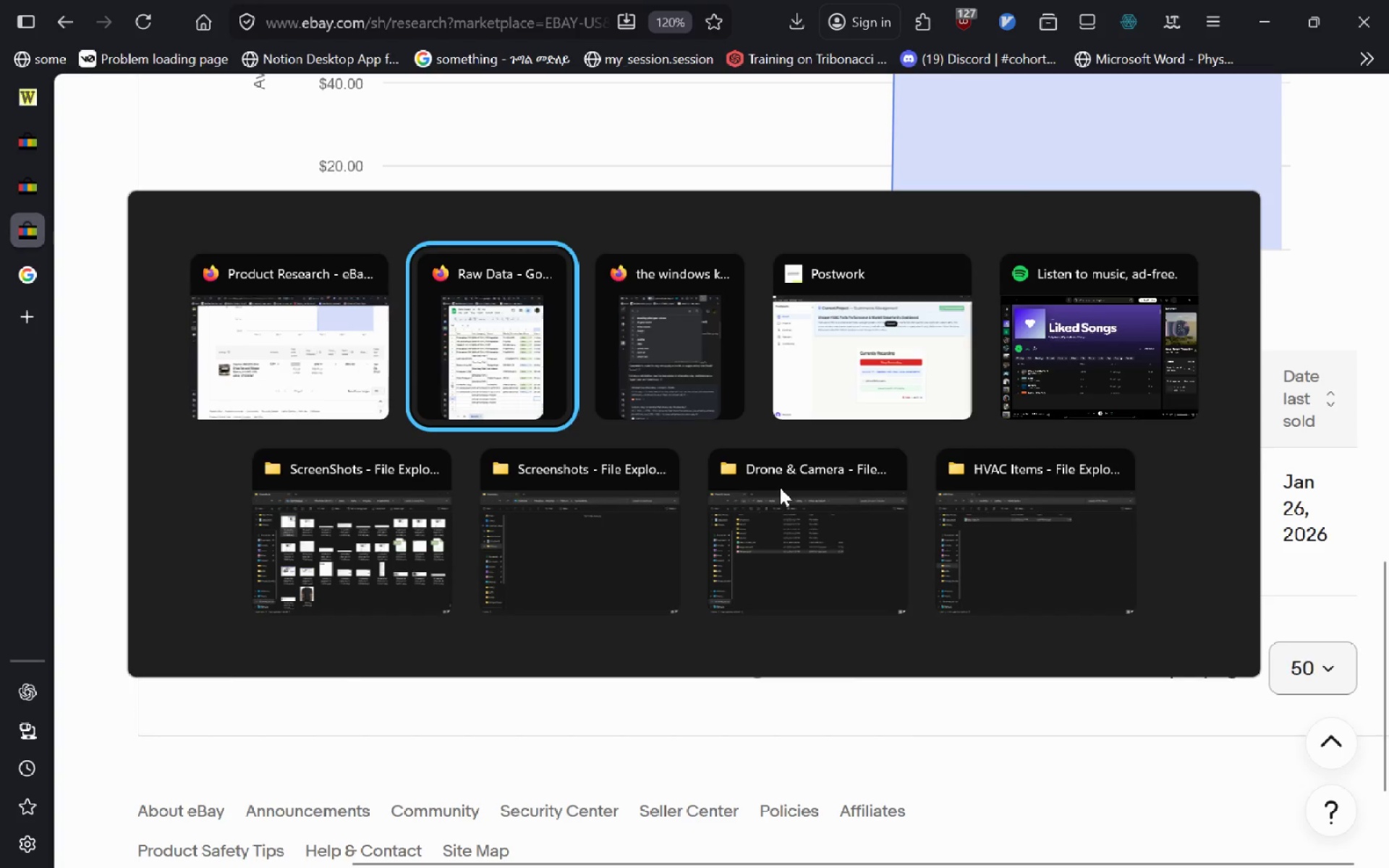 
key(Alt+Tab)
 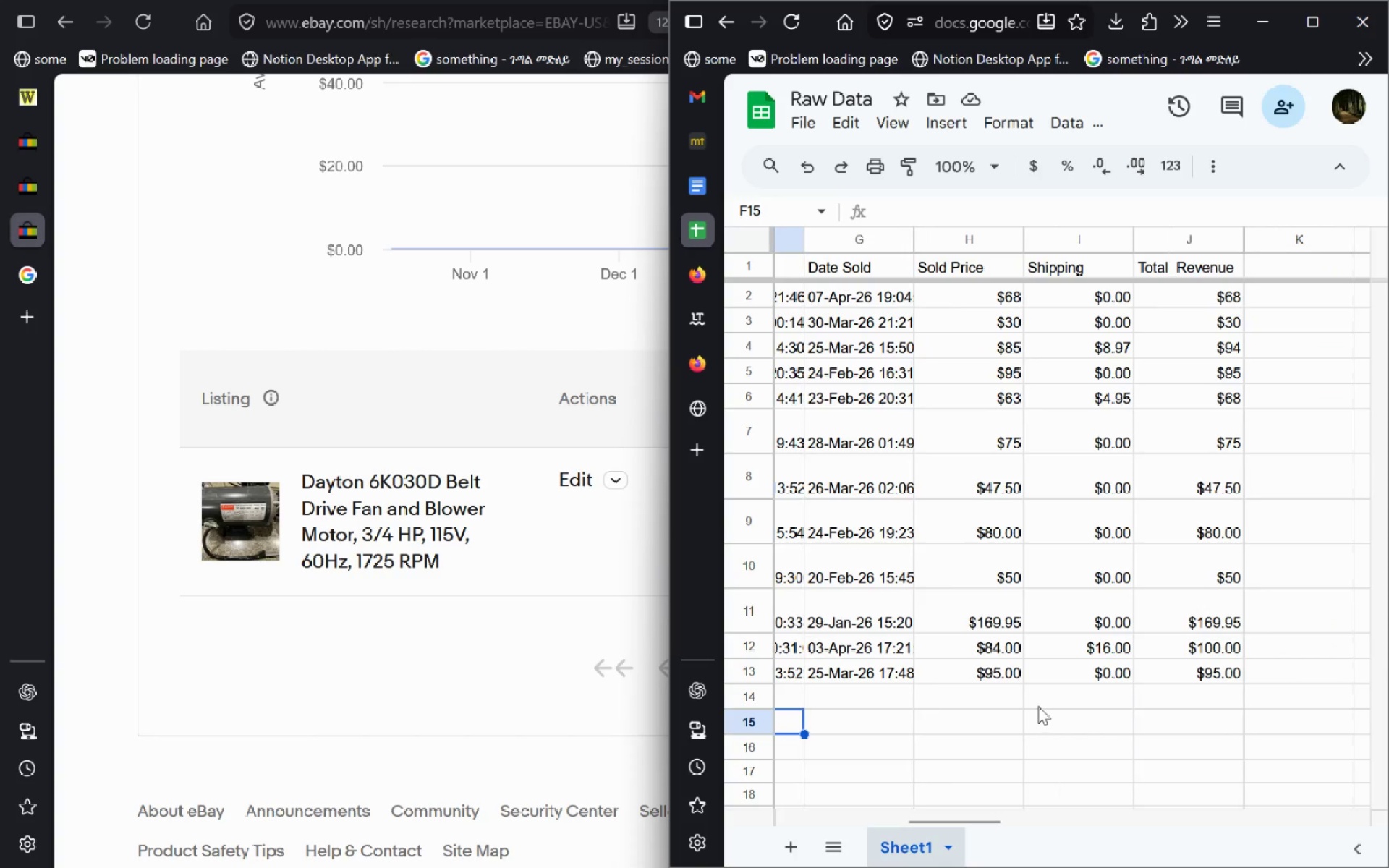 
left_click([991, 697])
 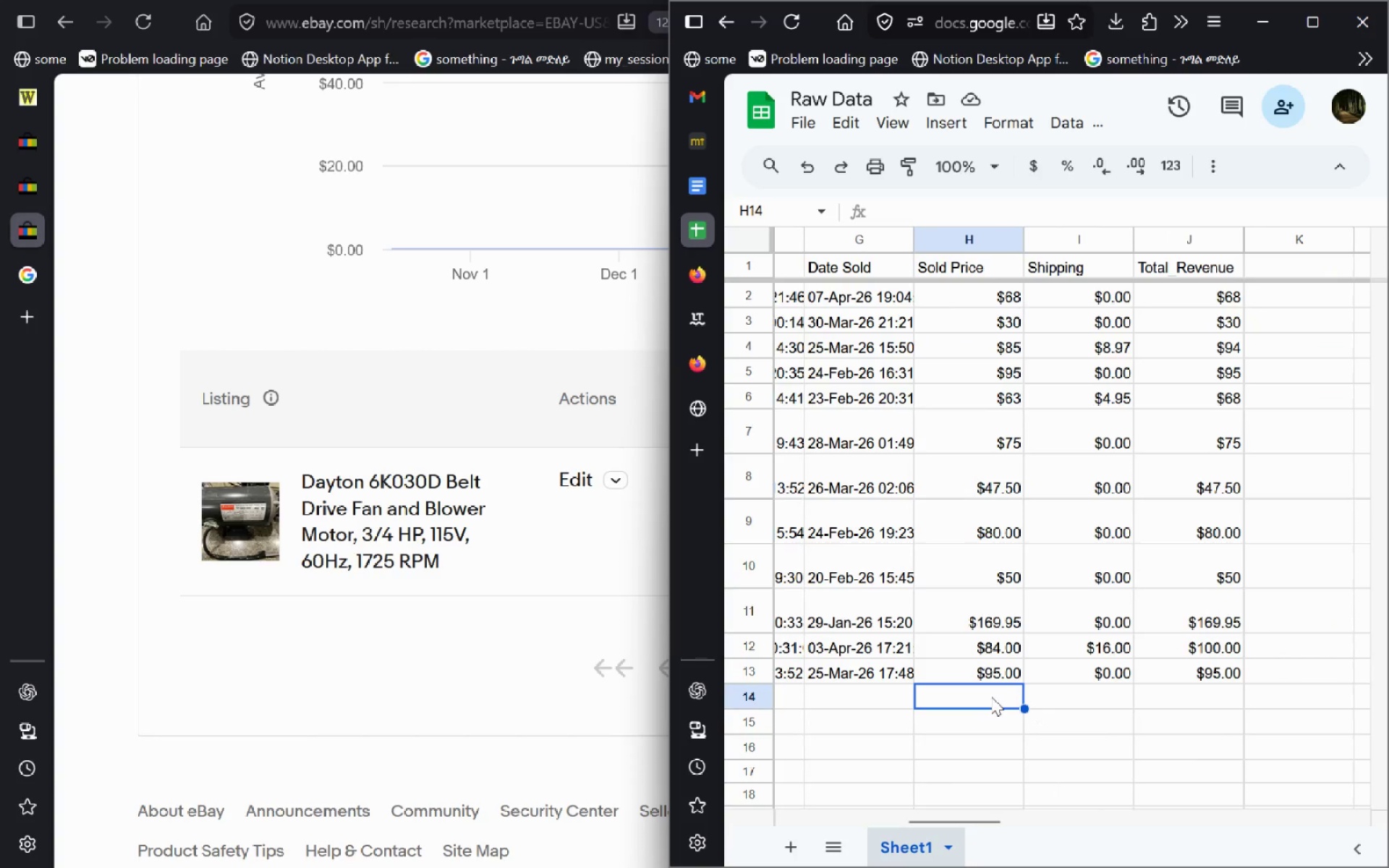 
key(Control+V)
 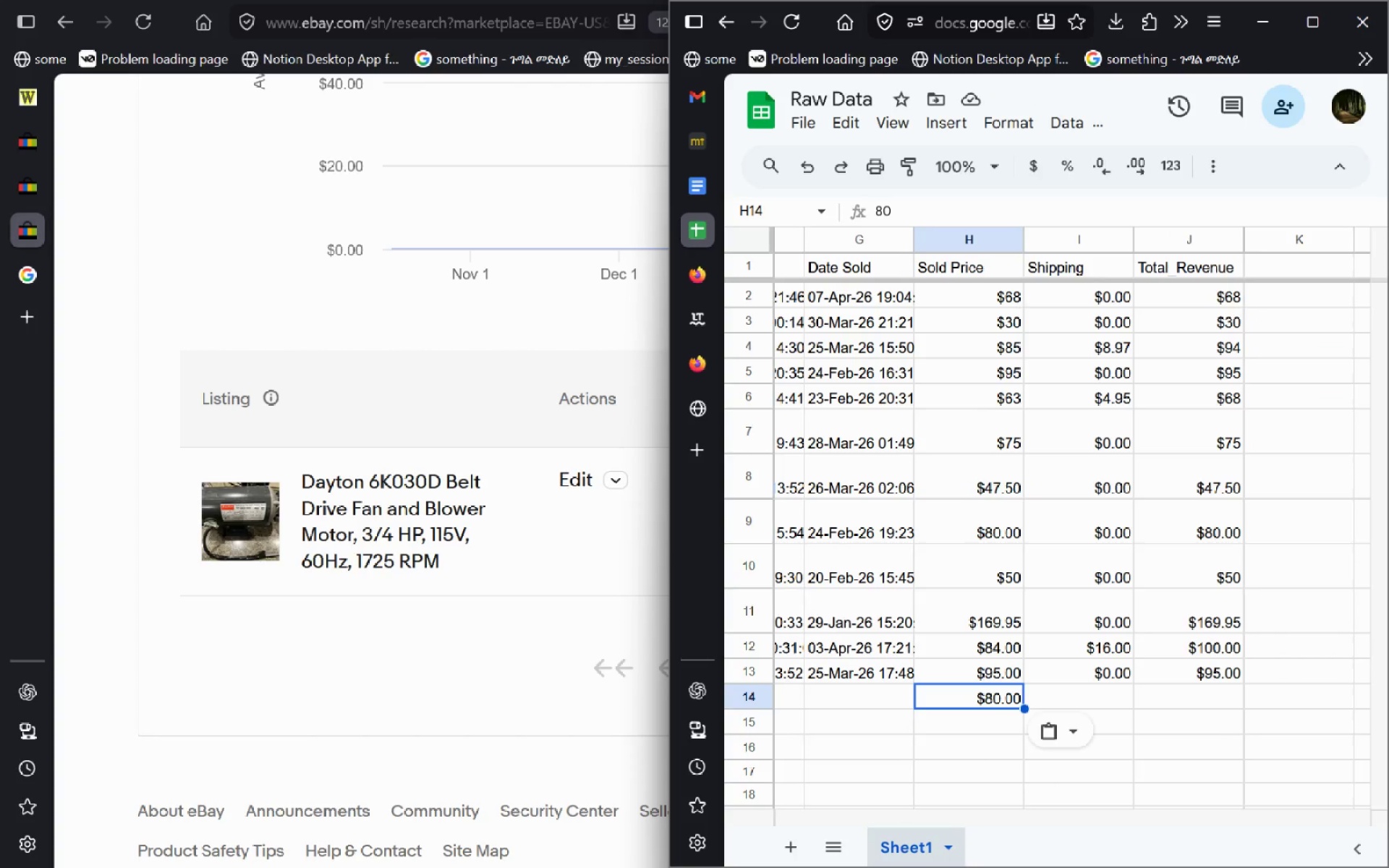 
wait(7.94)
 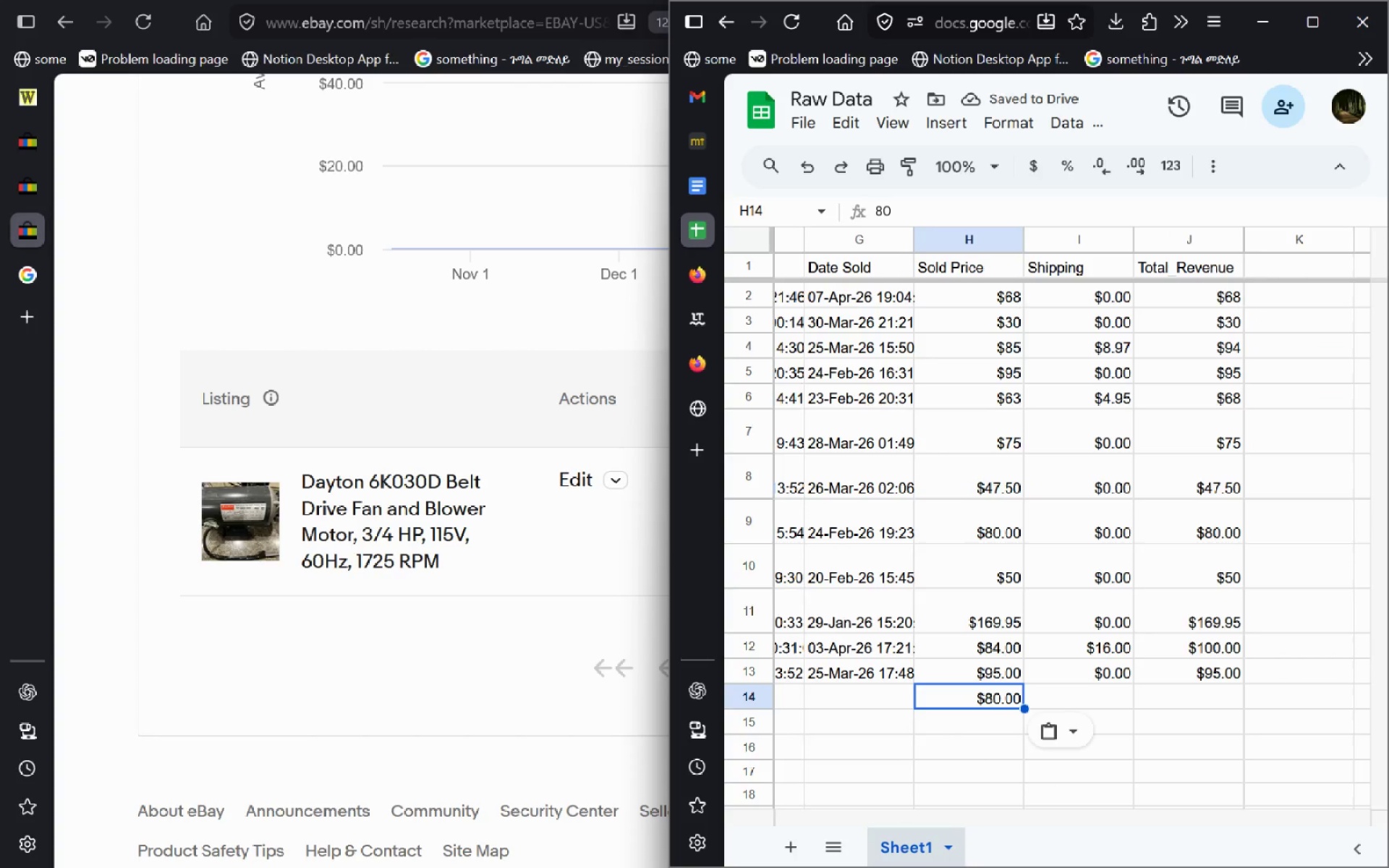 
right_click([991, 697])
 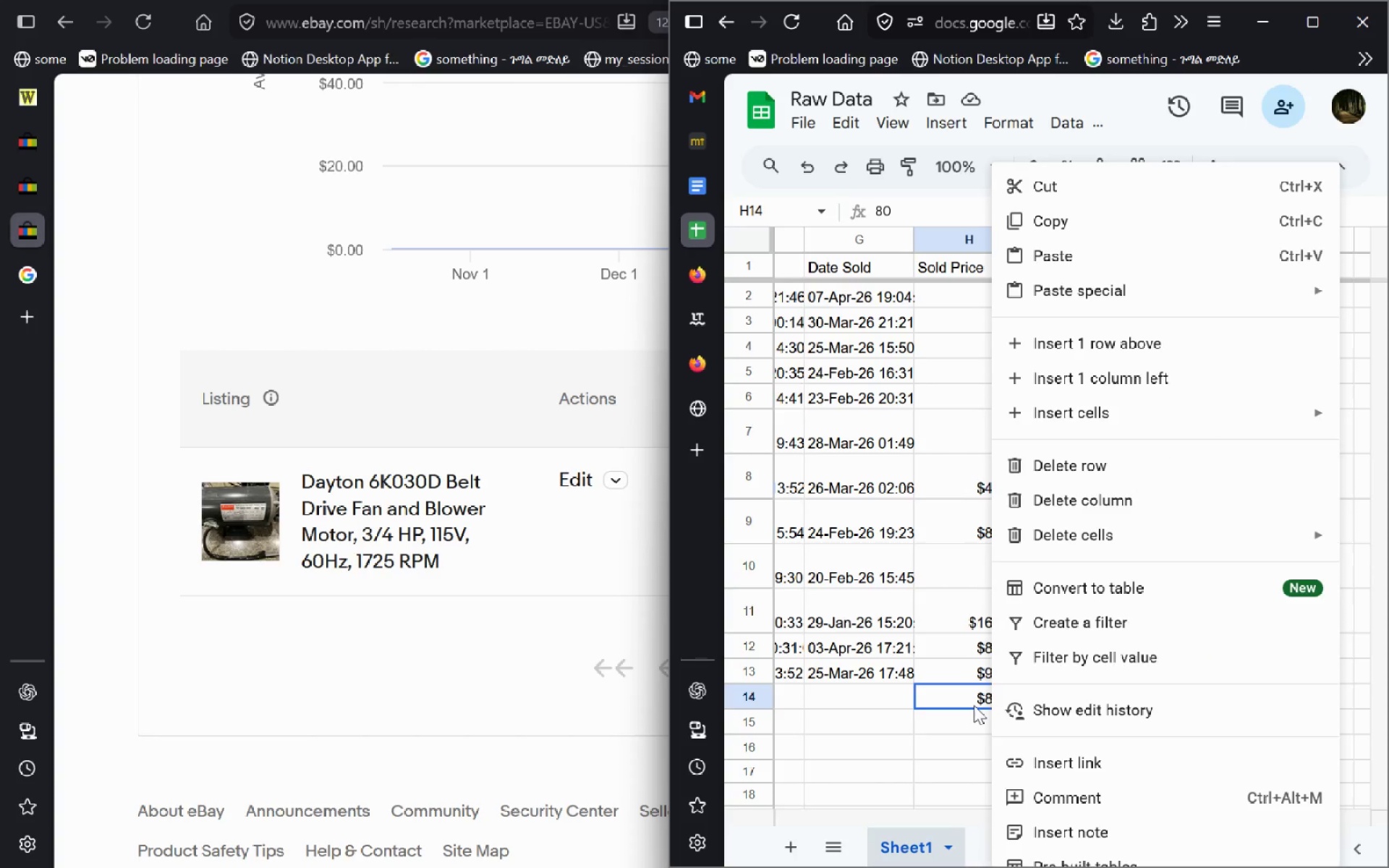 
wait(11.19)
 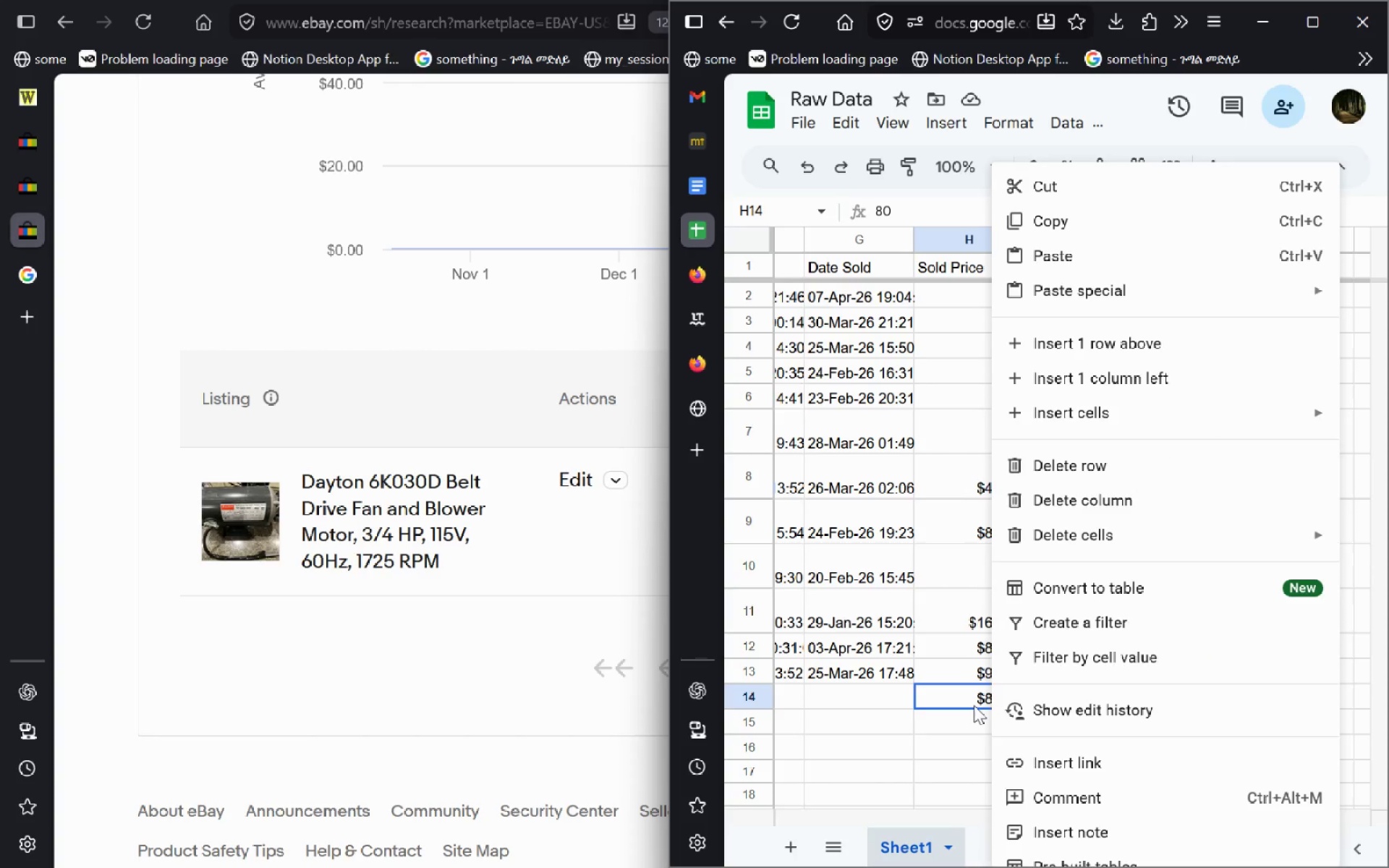 
left_click([945, 753])
 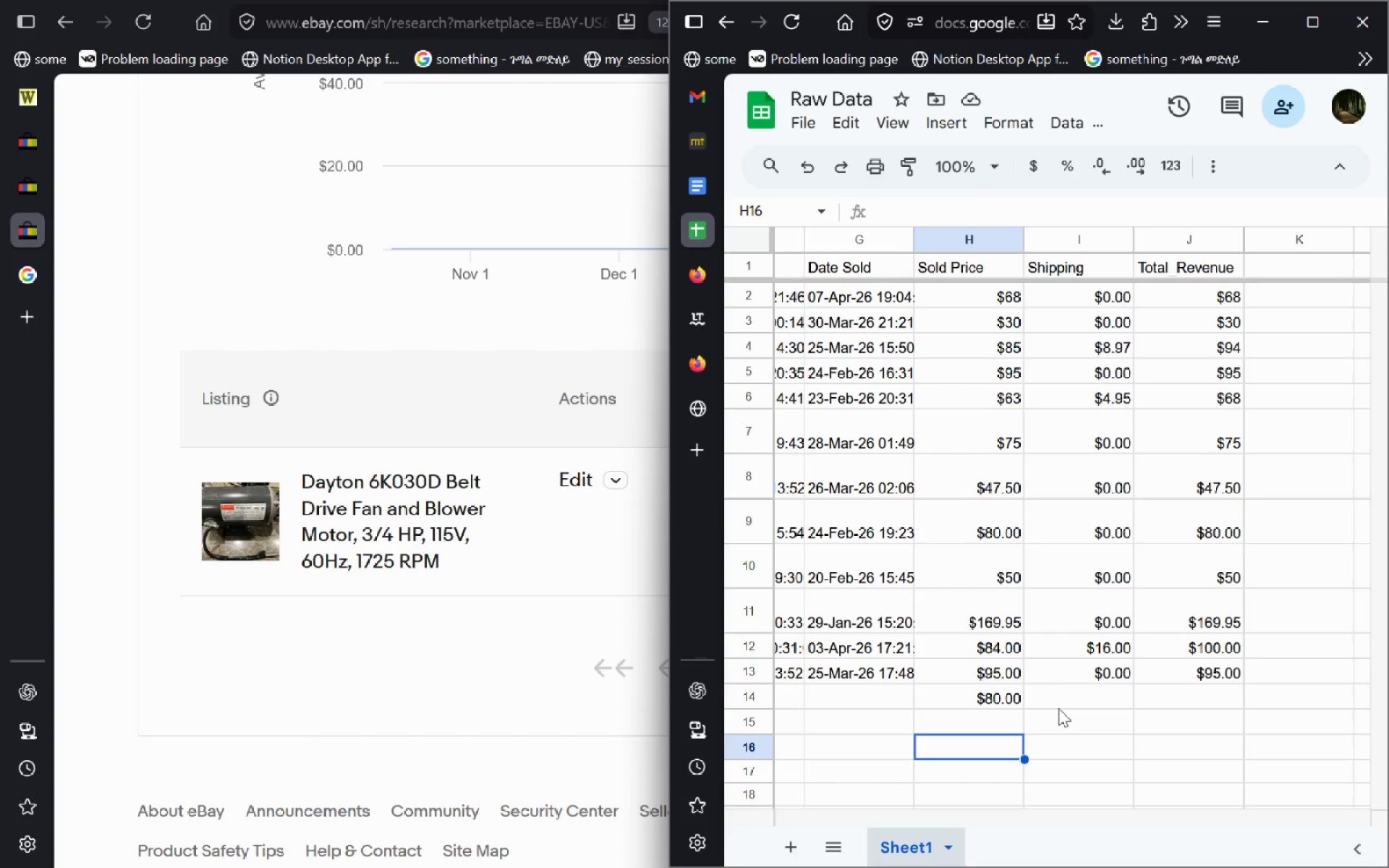 
left_click([1073, 697])
 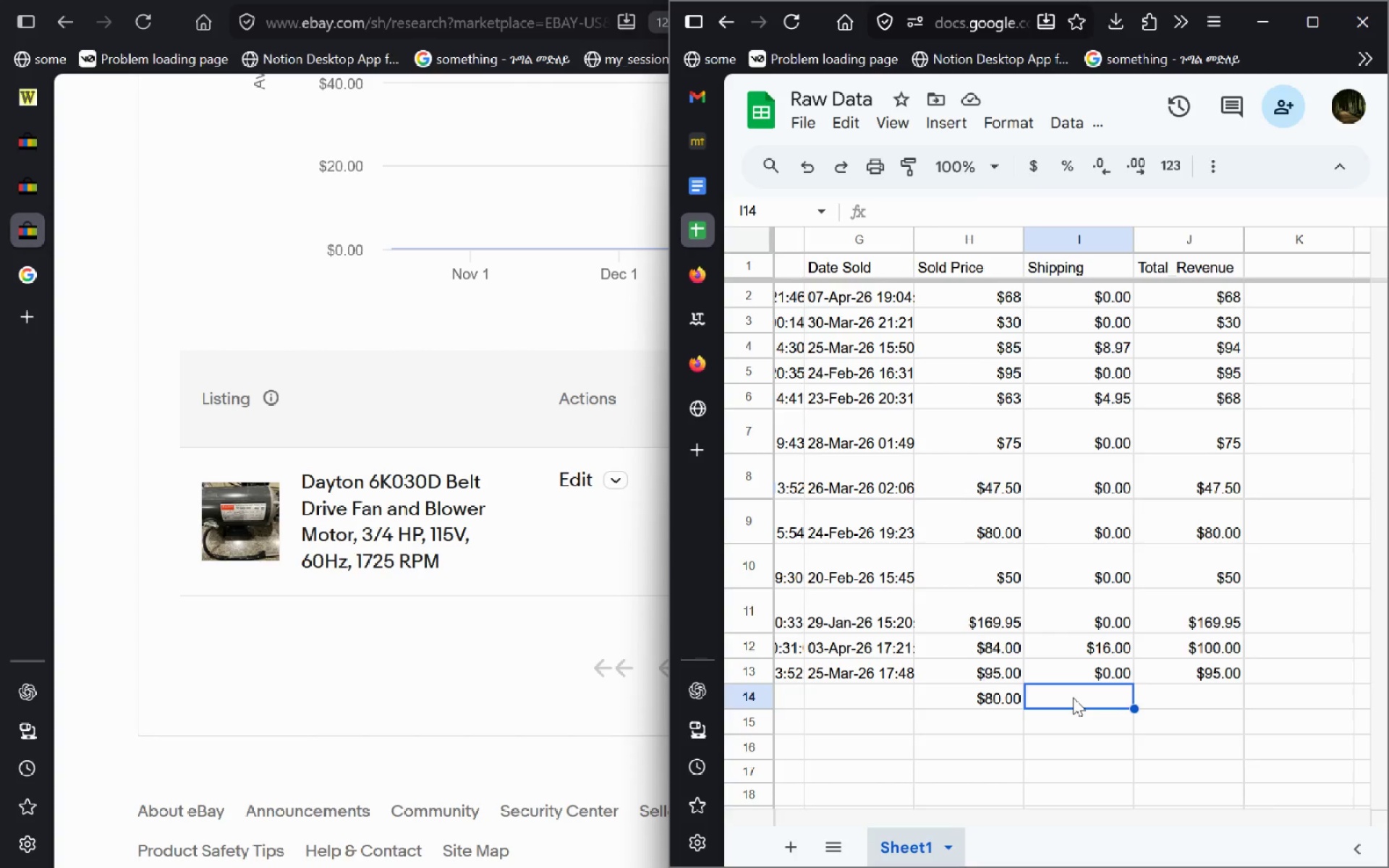 
type($14)
 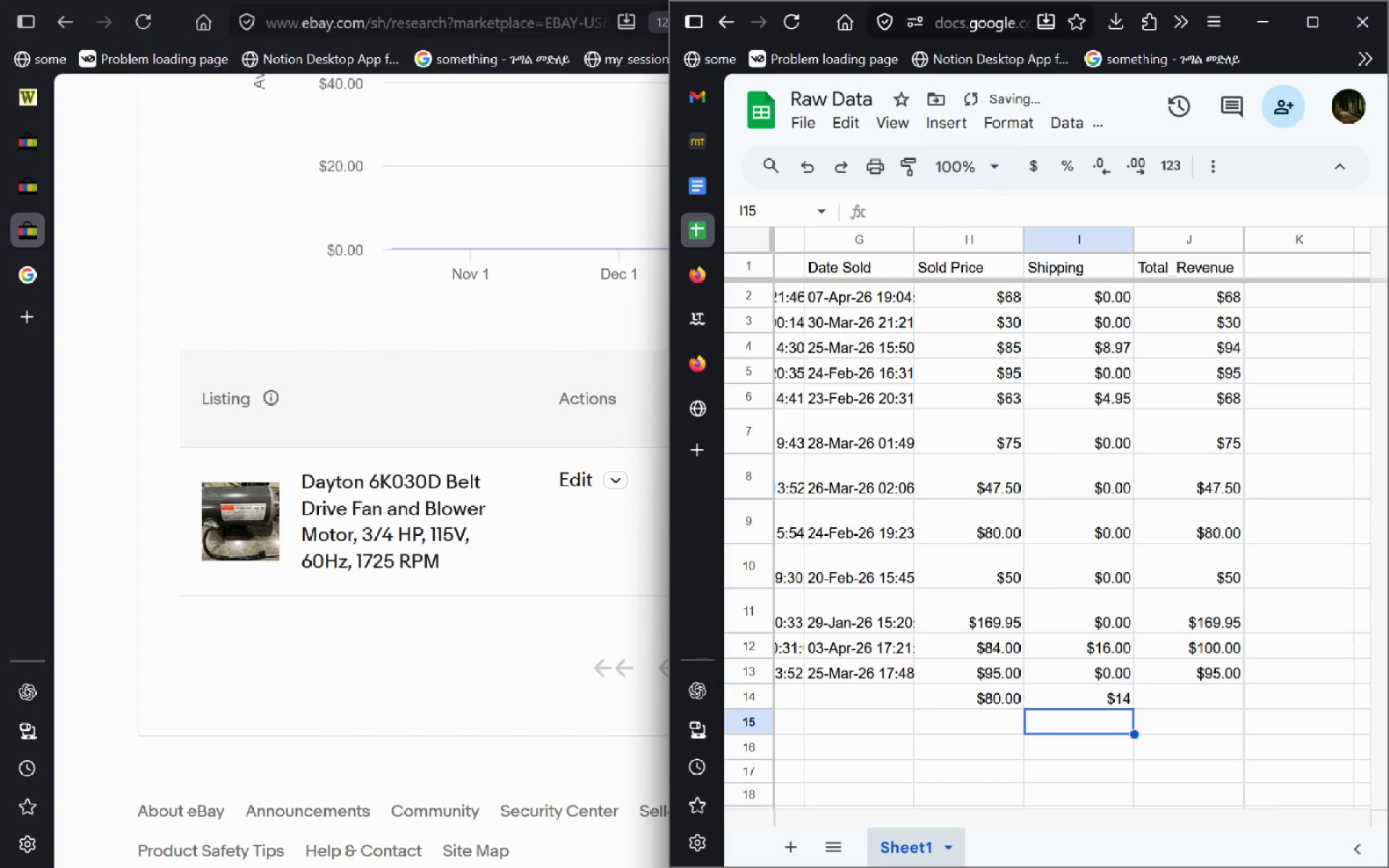 
key(Enter)
 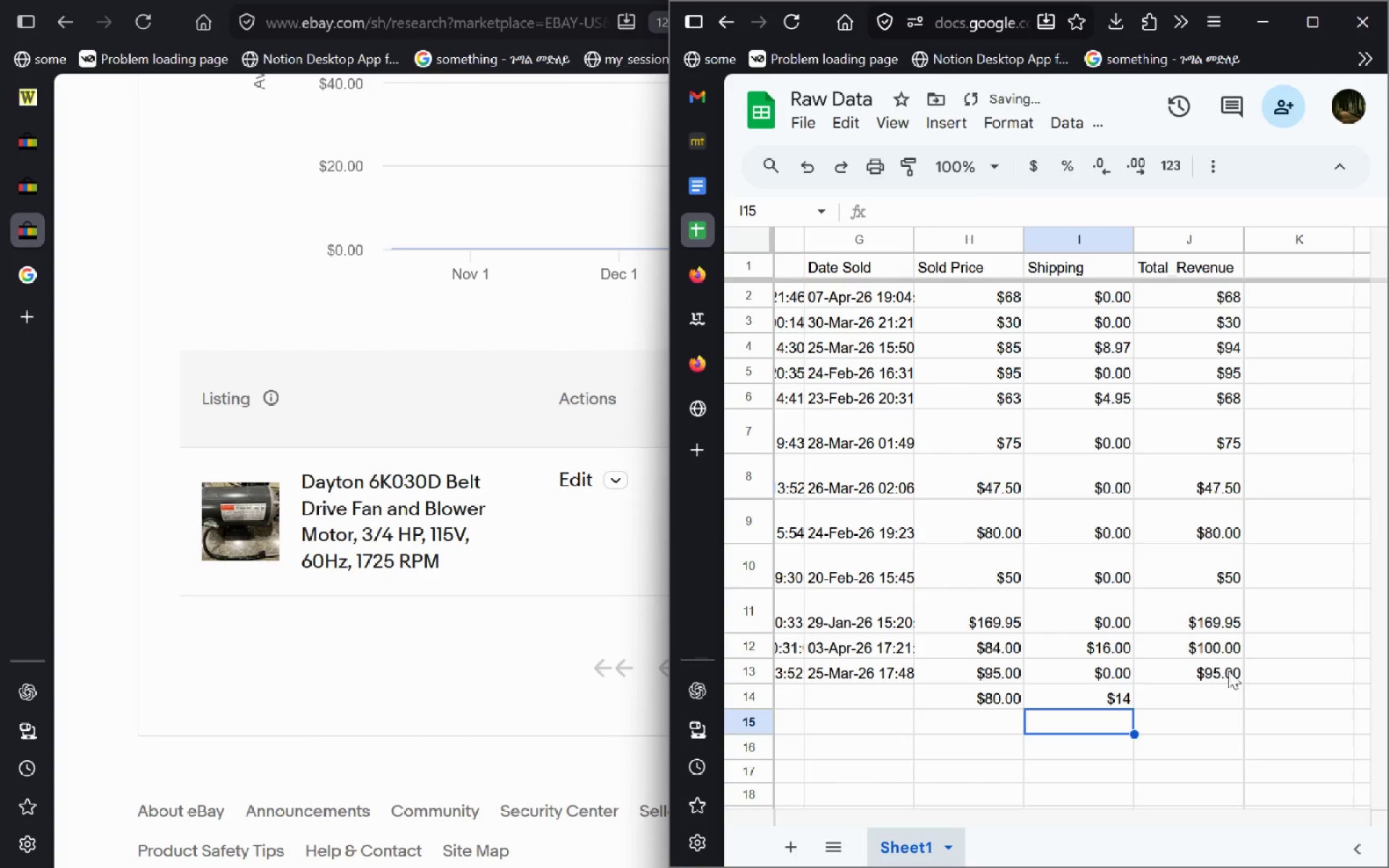 
left_click([1228, 671])
 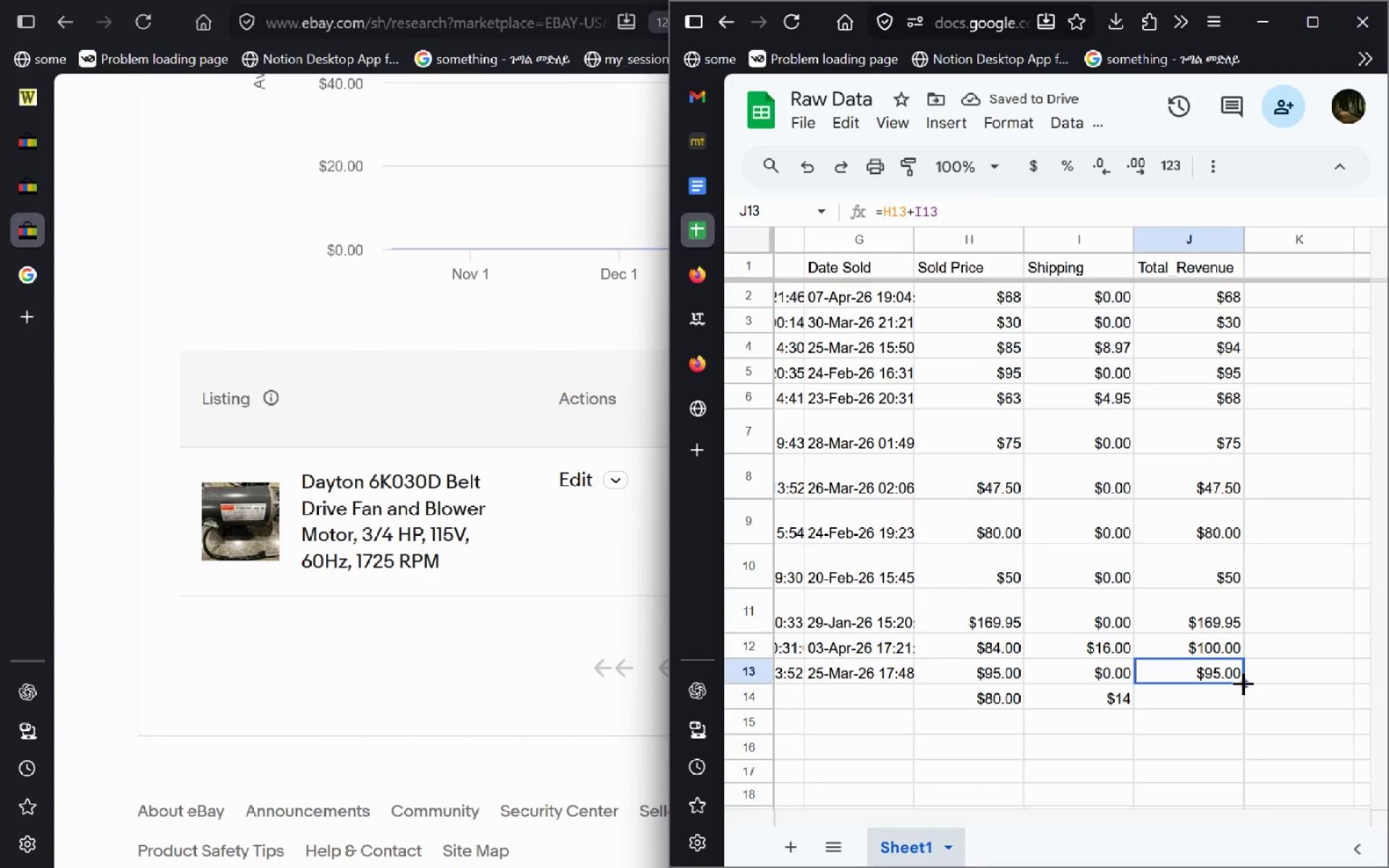 
left_click_drag(start_coordinate=[1242, 683], to_coordinate=[1239, 699])
 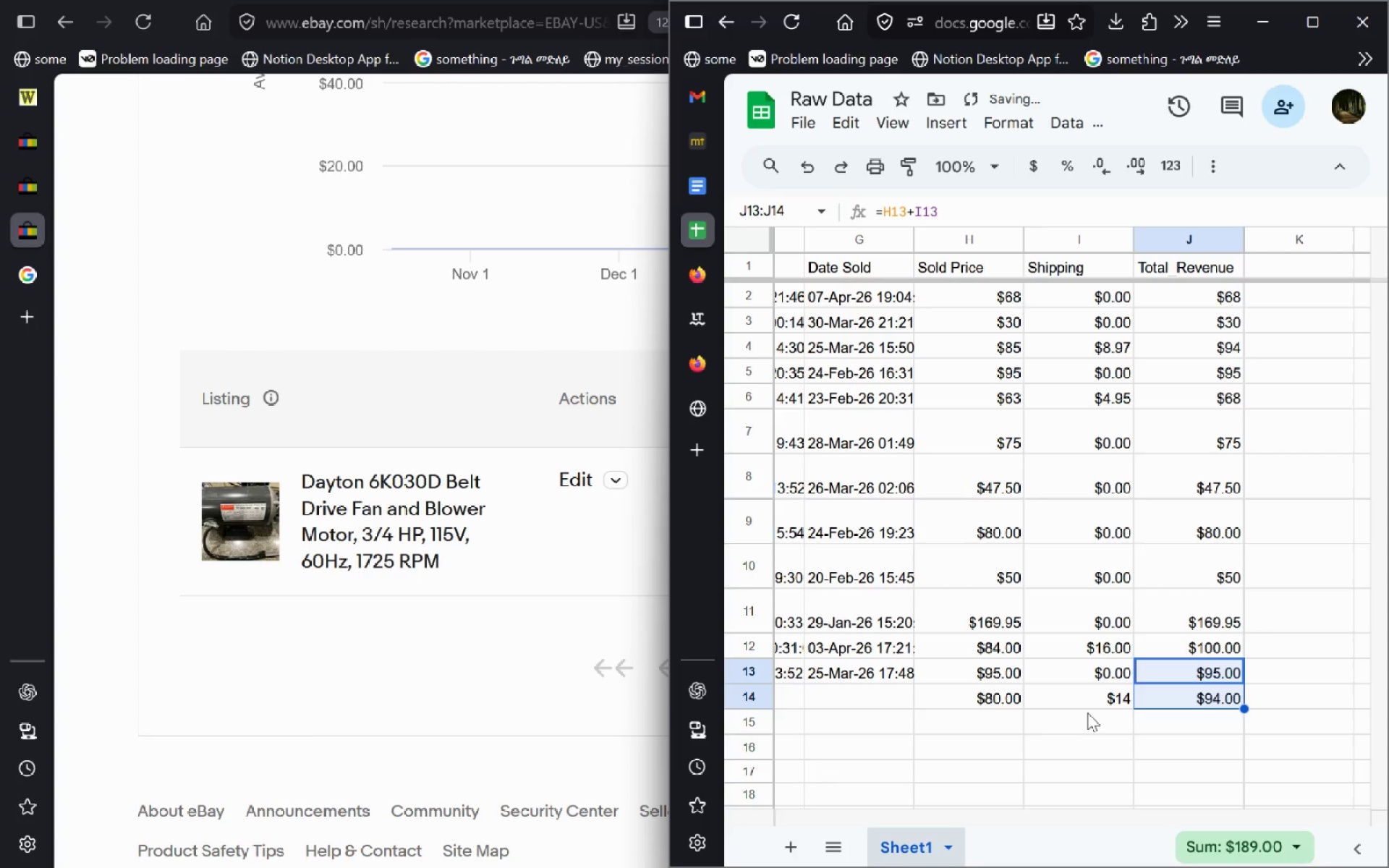 
mouse_move([1072, 698])
 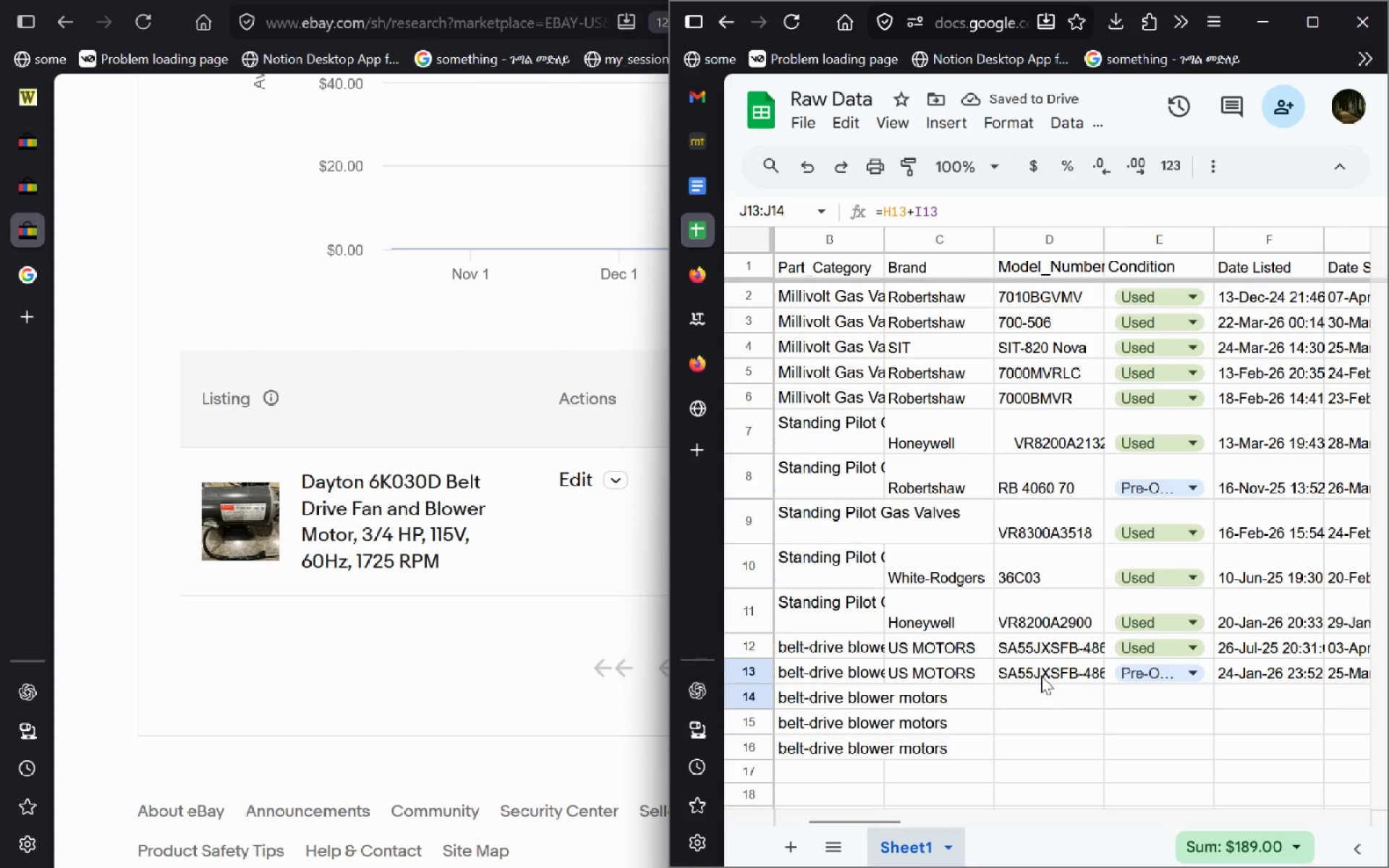 
mouse_move([1024, 686])
 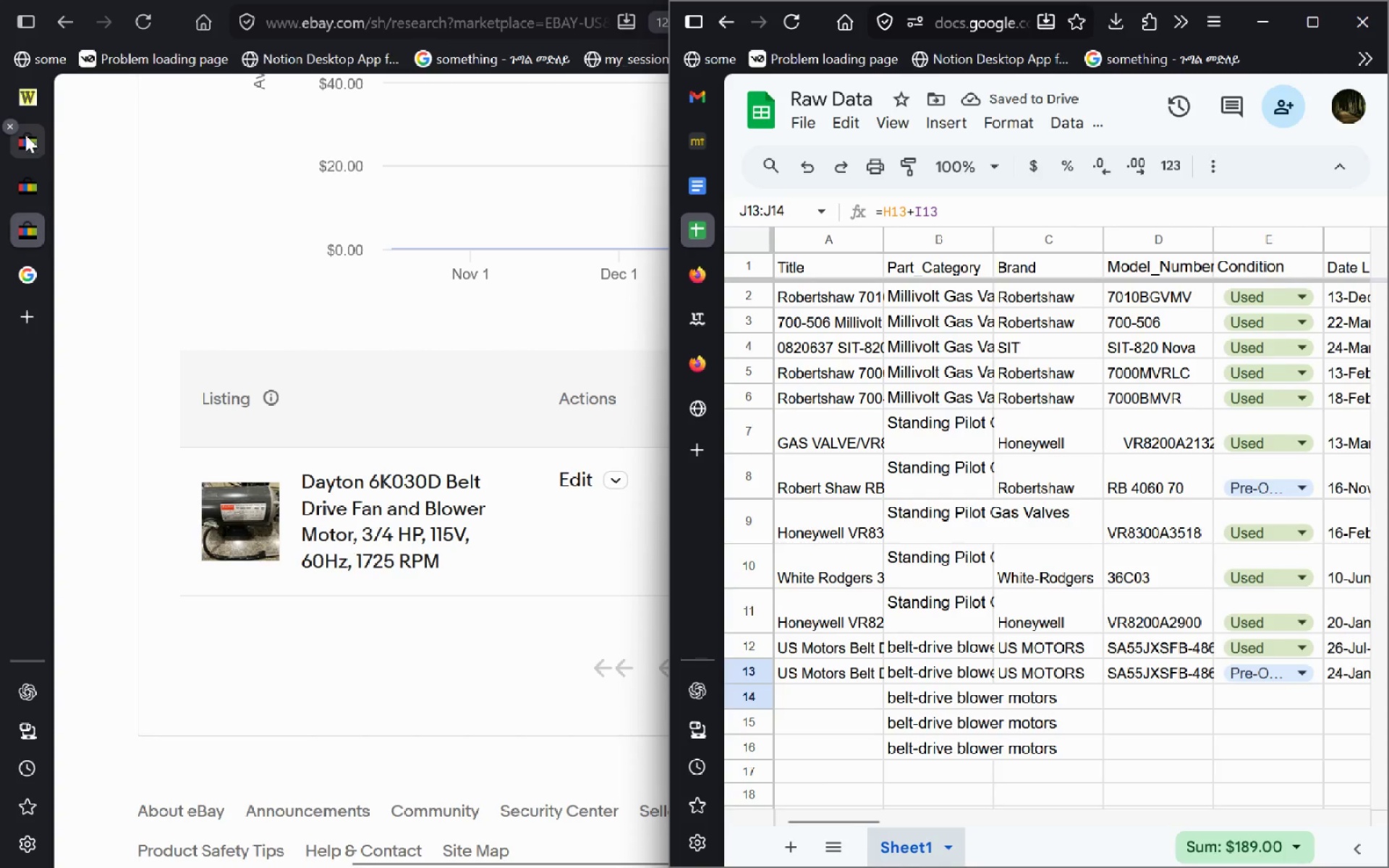 
left_click([30, 114])
 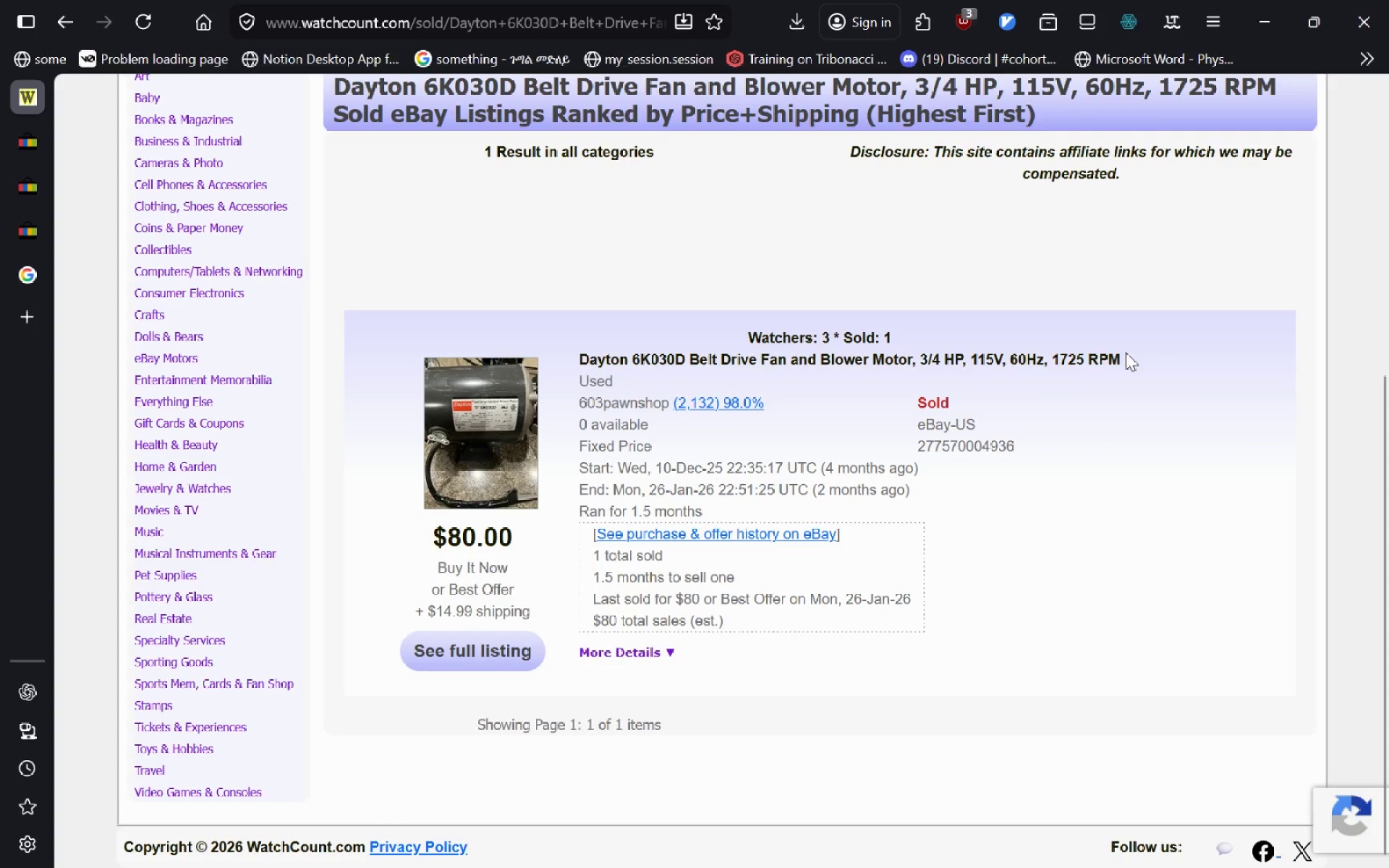 
left_click_drag(start_coordinate=[1125, 355], to_coordinate=[577, 359])
 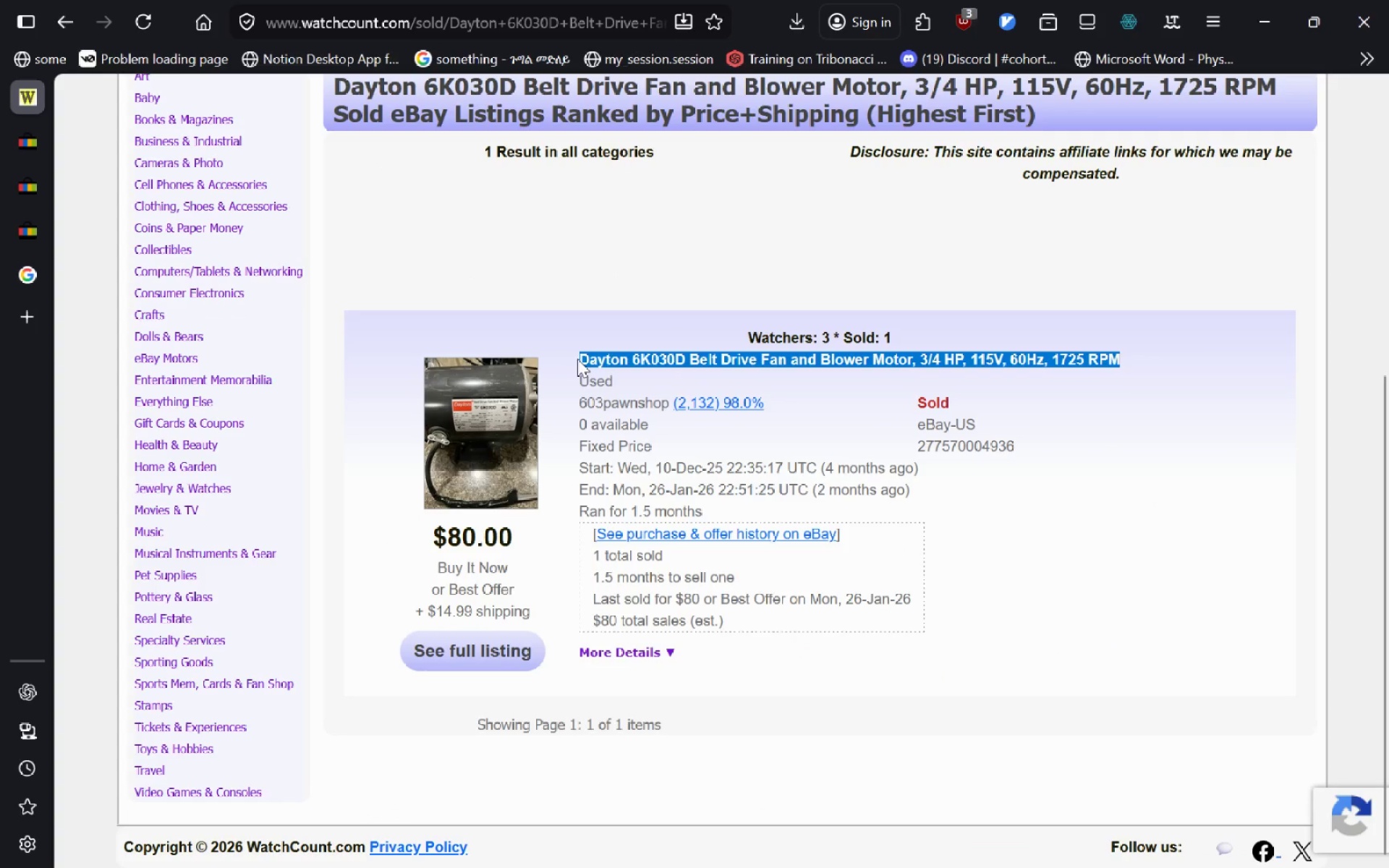 
key(Control+C)
 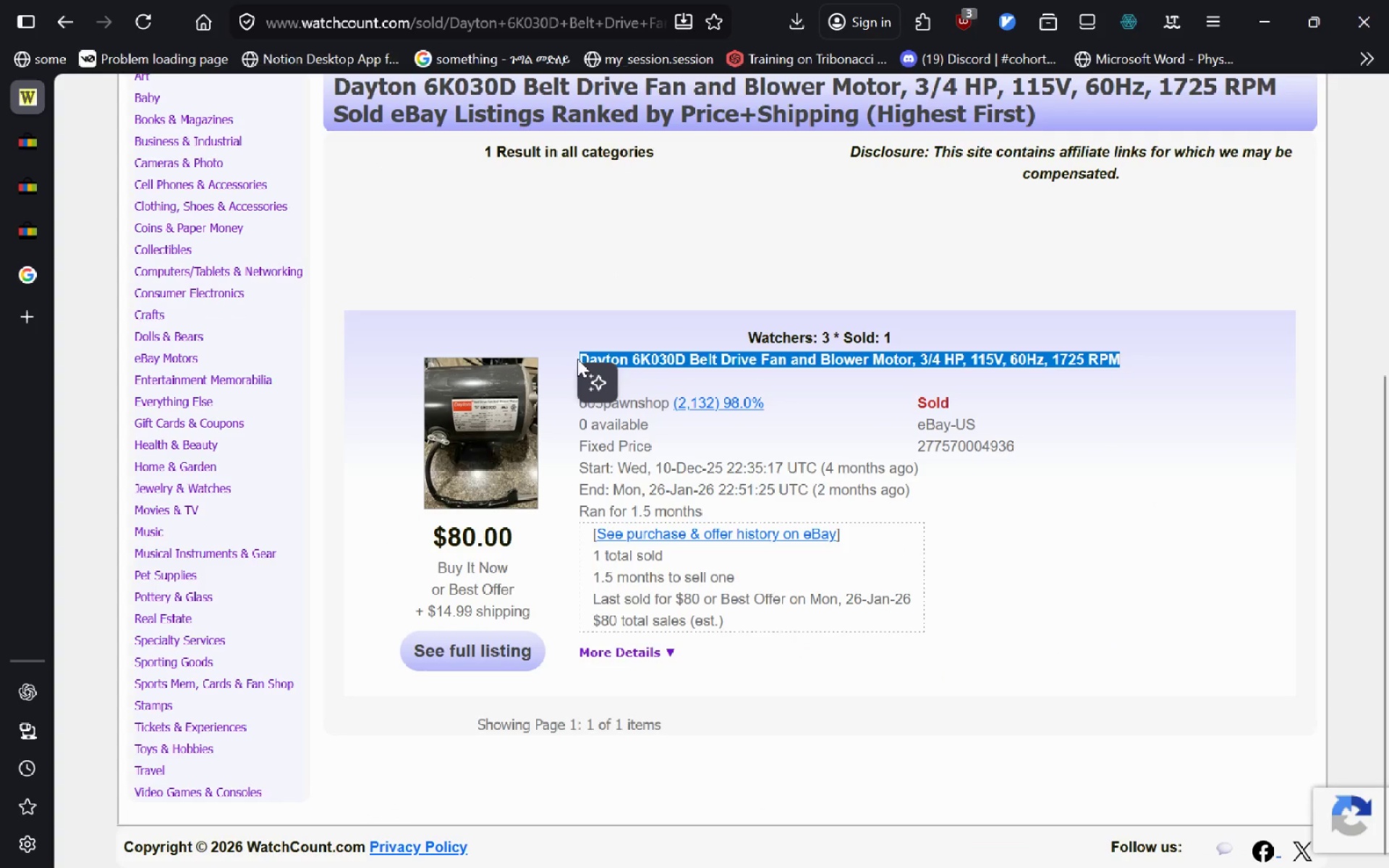 
key(Alt+AltLeft)
 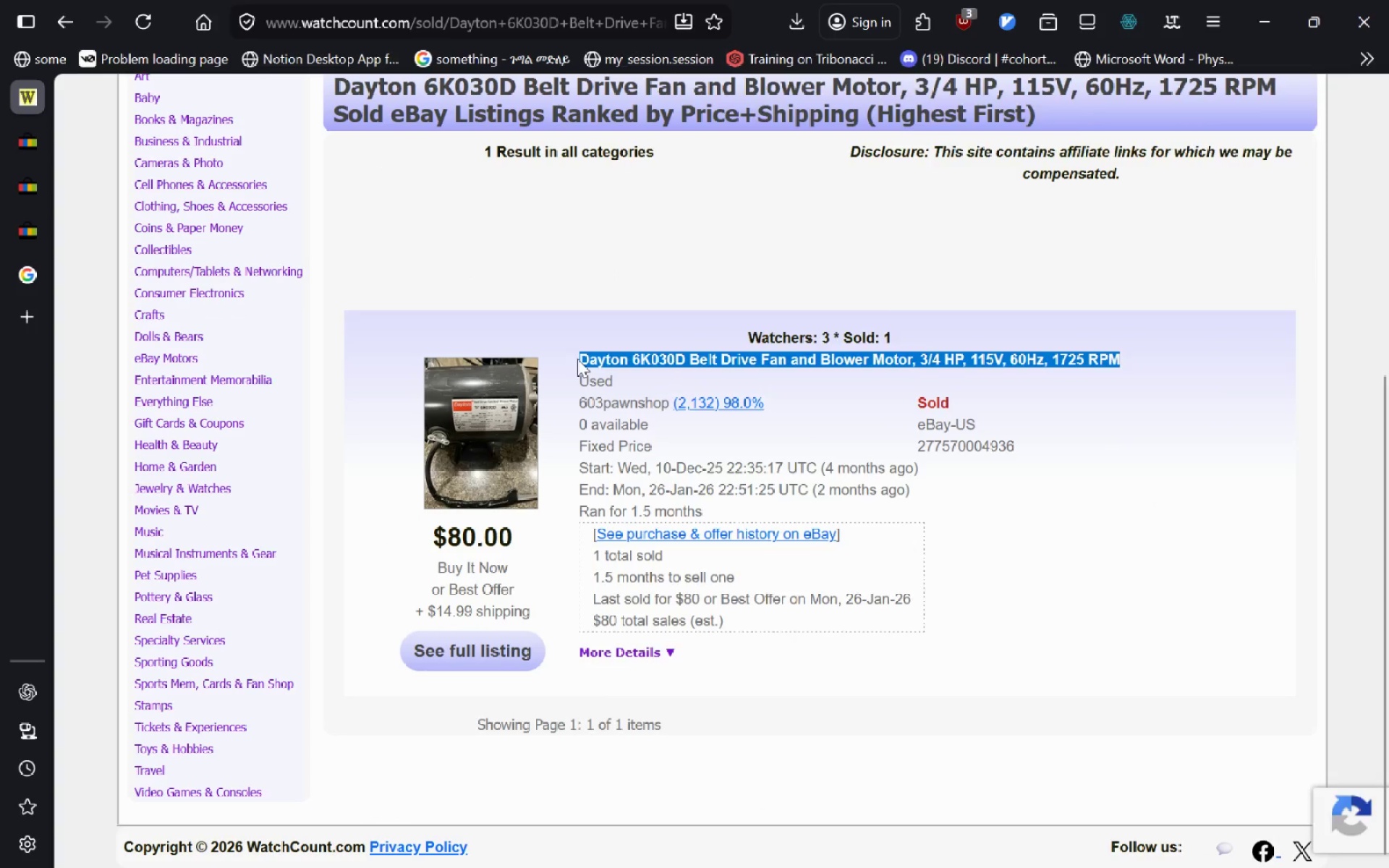 
key(Alt+Tab)
 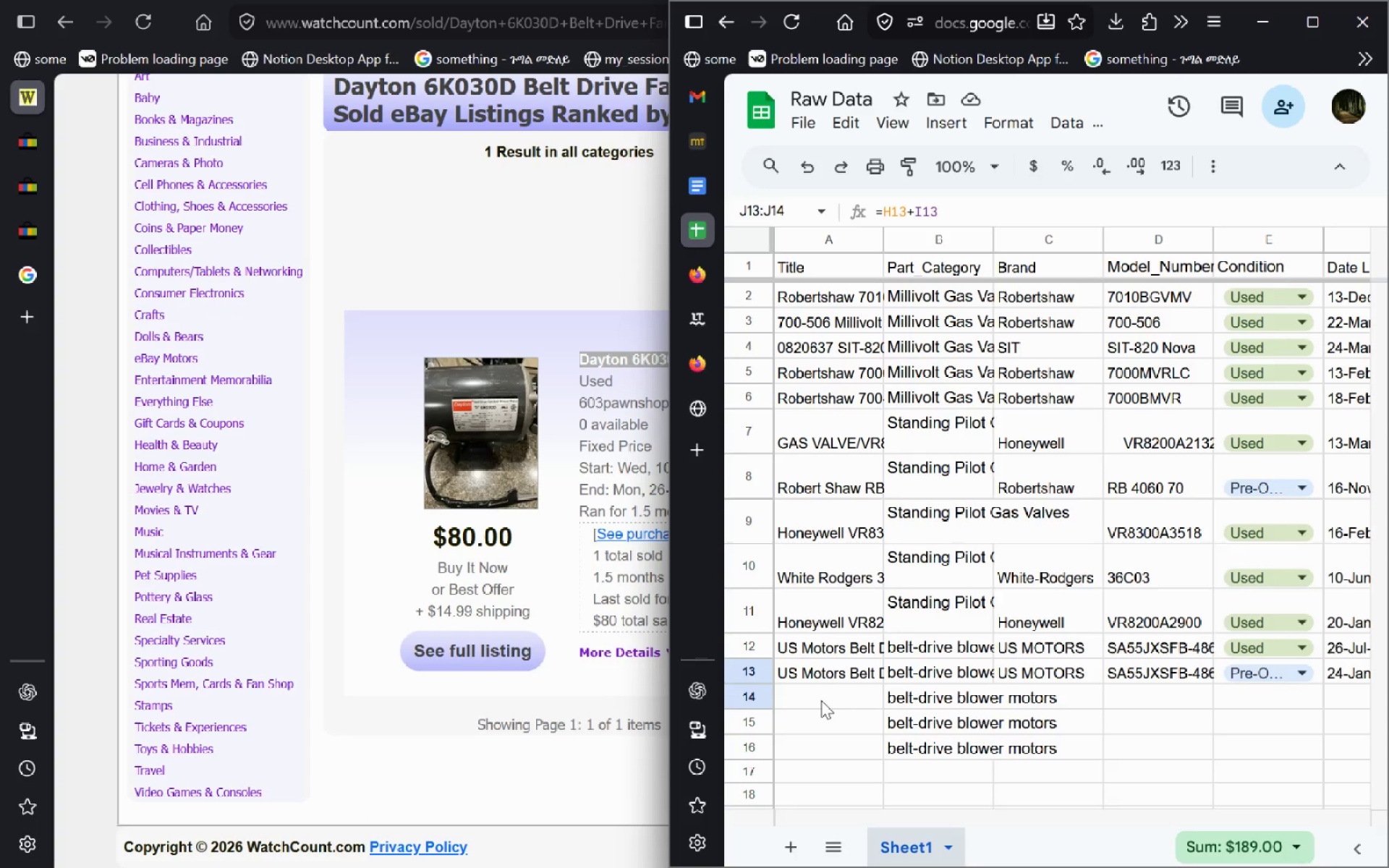 
left_click([821, 700])
 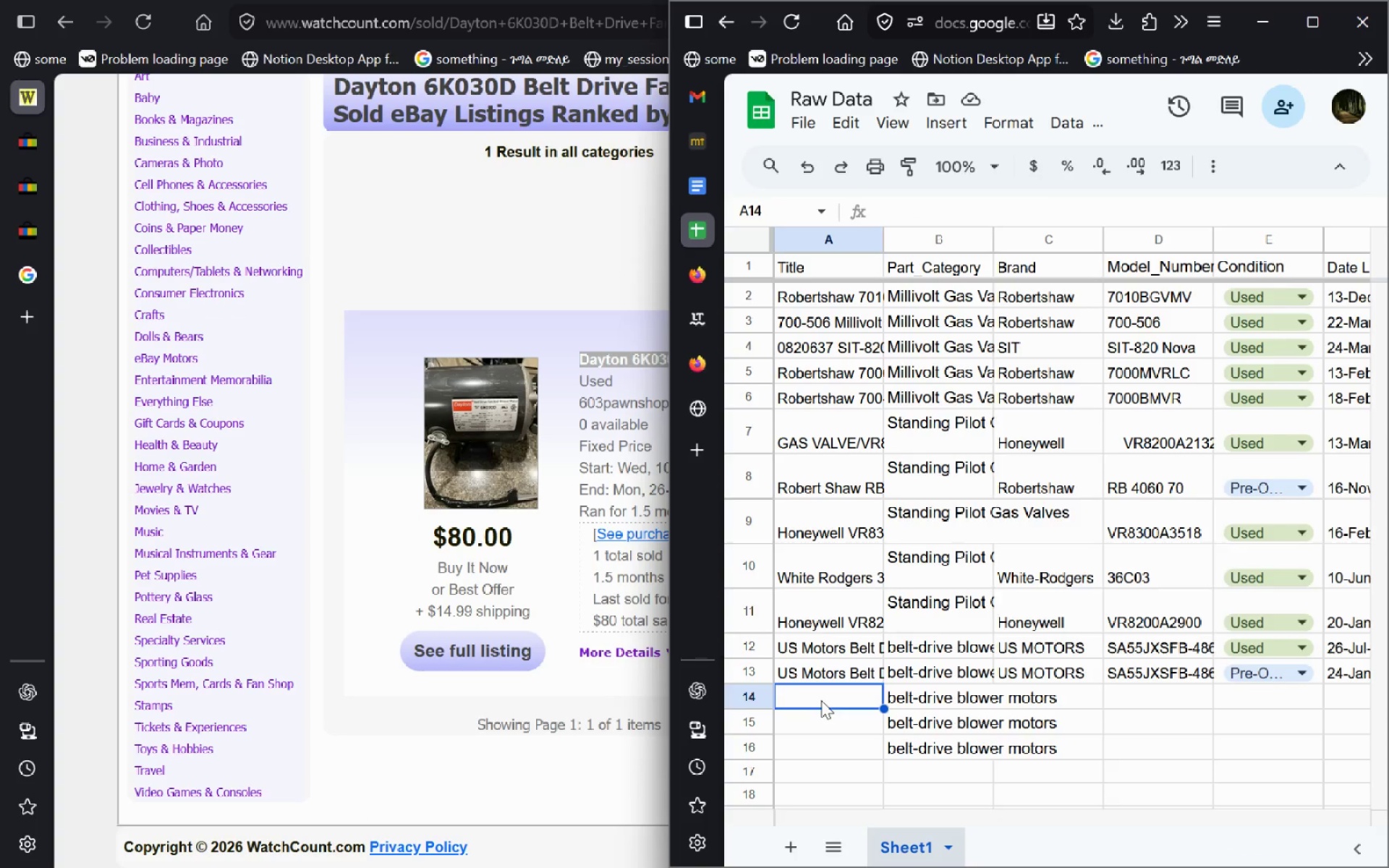 
key(Control+V)
 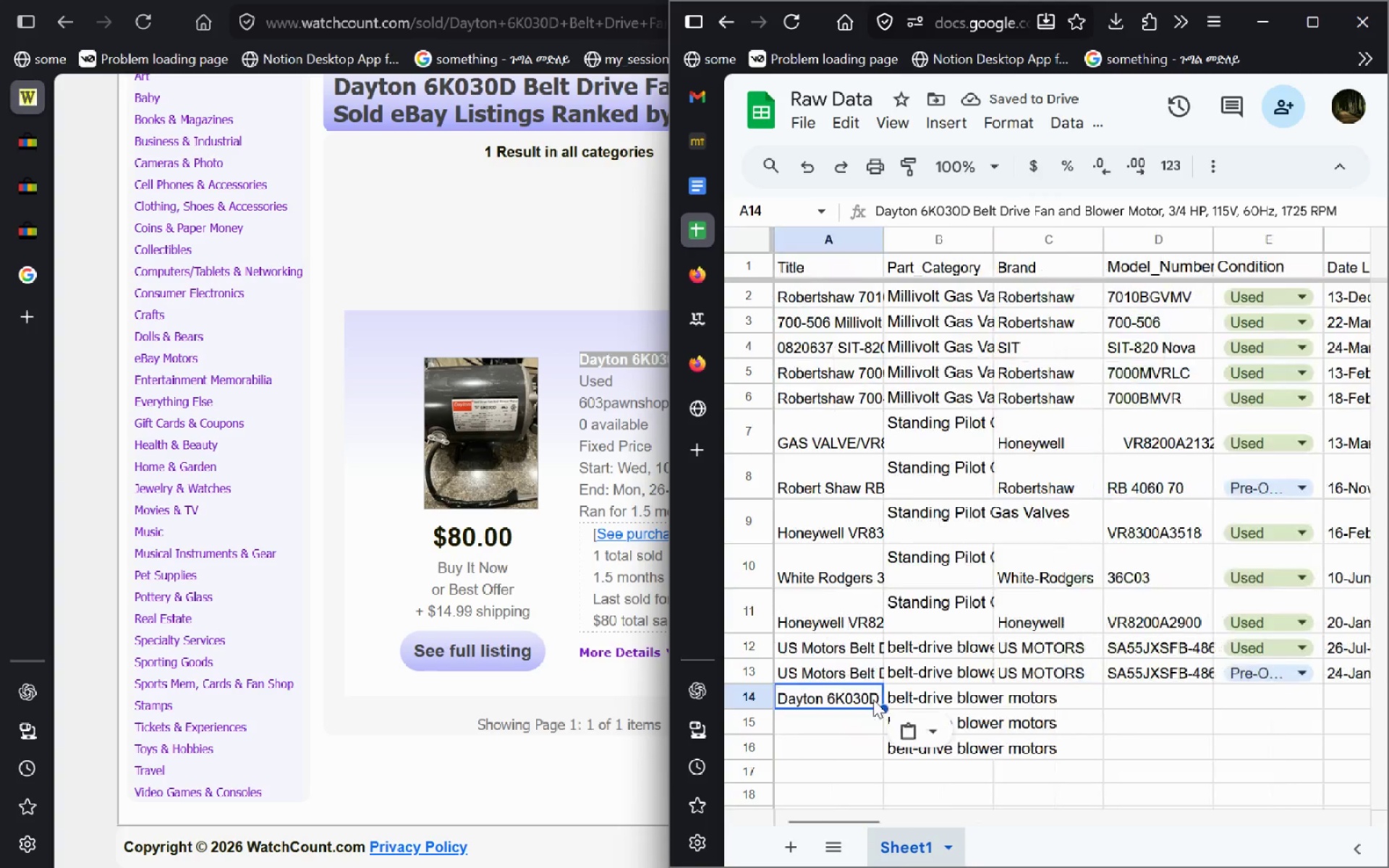 
double_click([843, 697])
 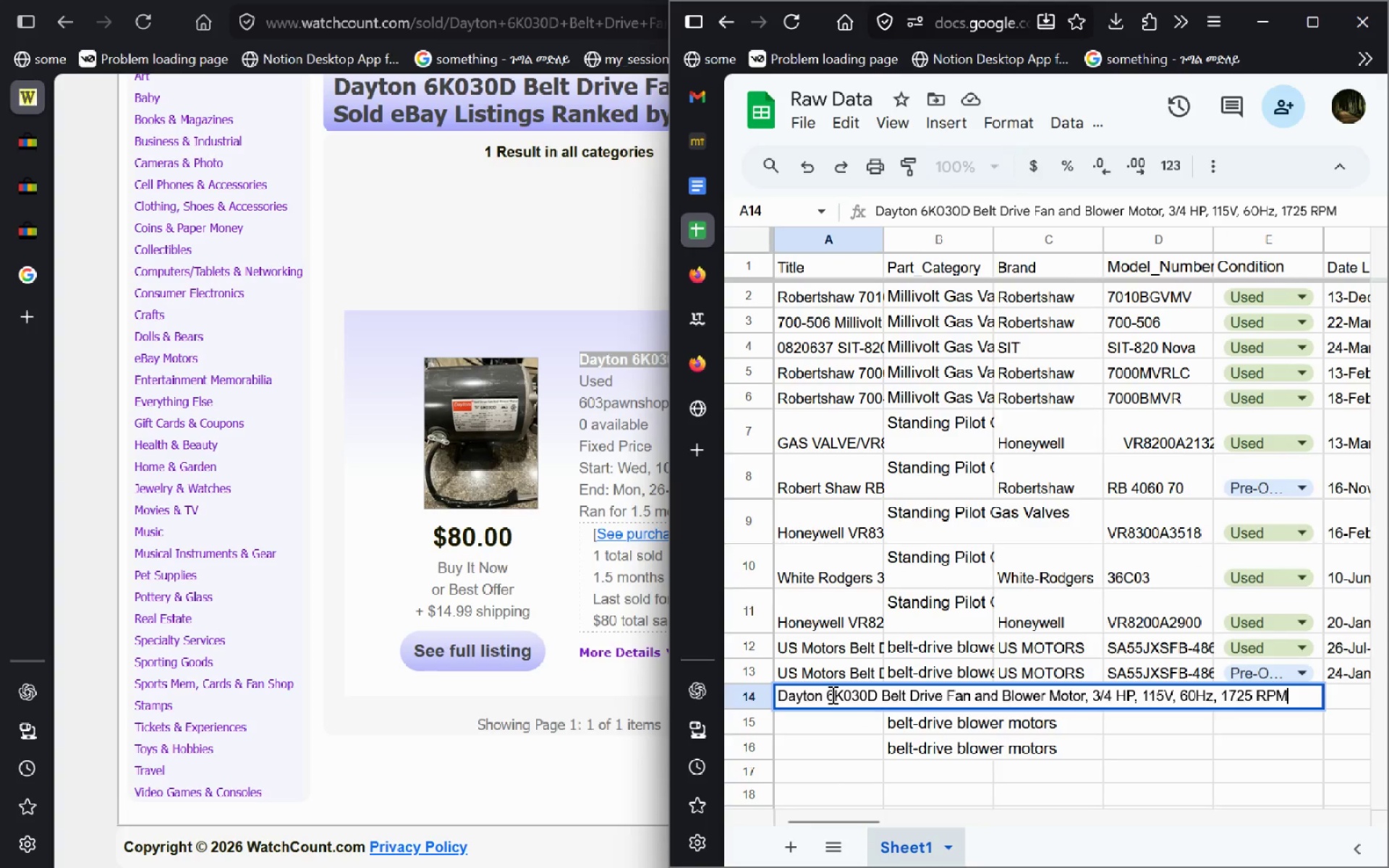 
left_click_drag(start_coordinate=[831, 694], to_coordinate=[882, 694])
 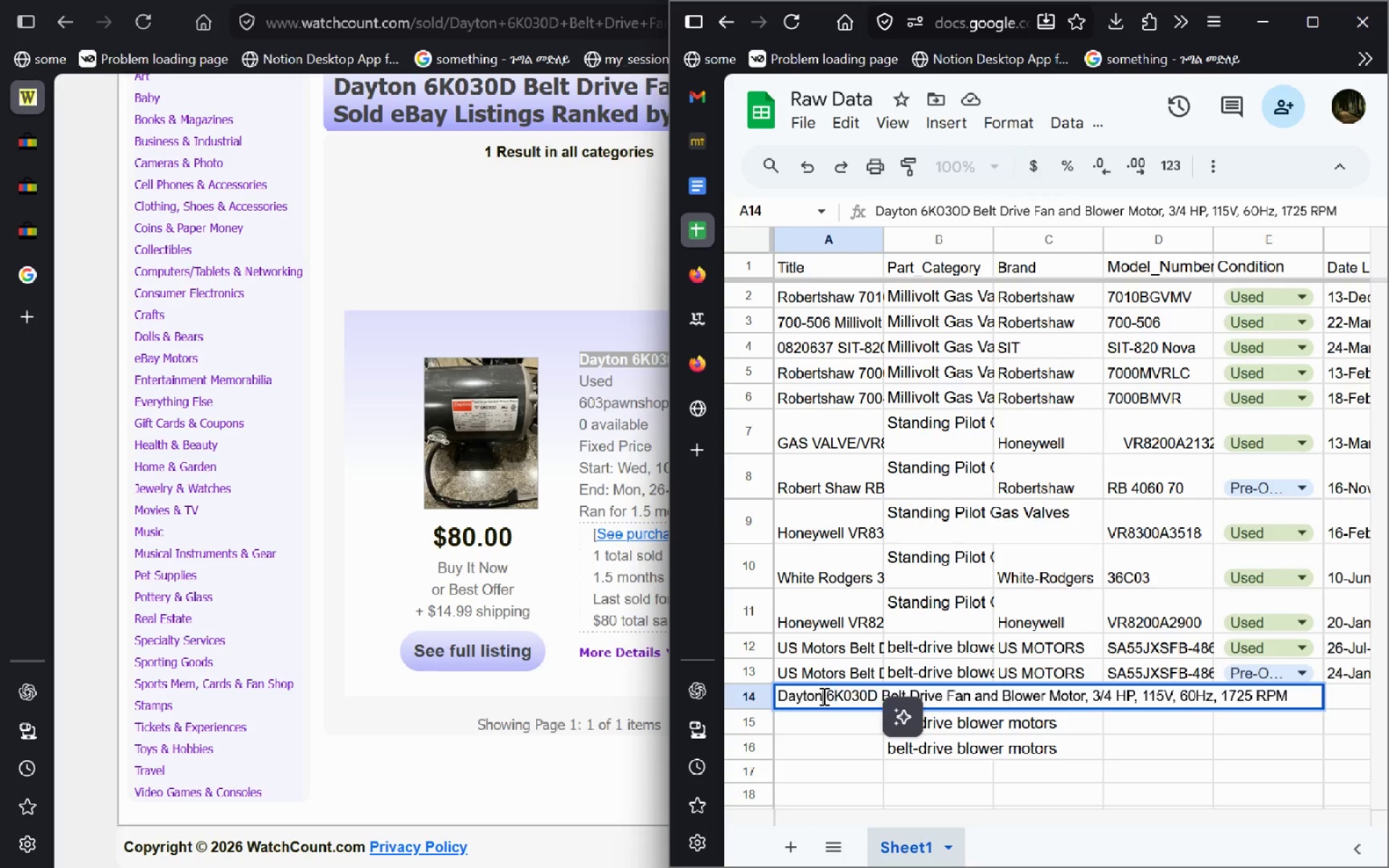 
left_click_drag(start_coordinate=[823, 696], to_coordinate=[878, 696])
 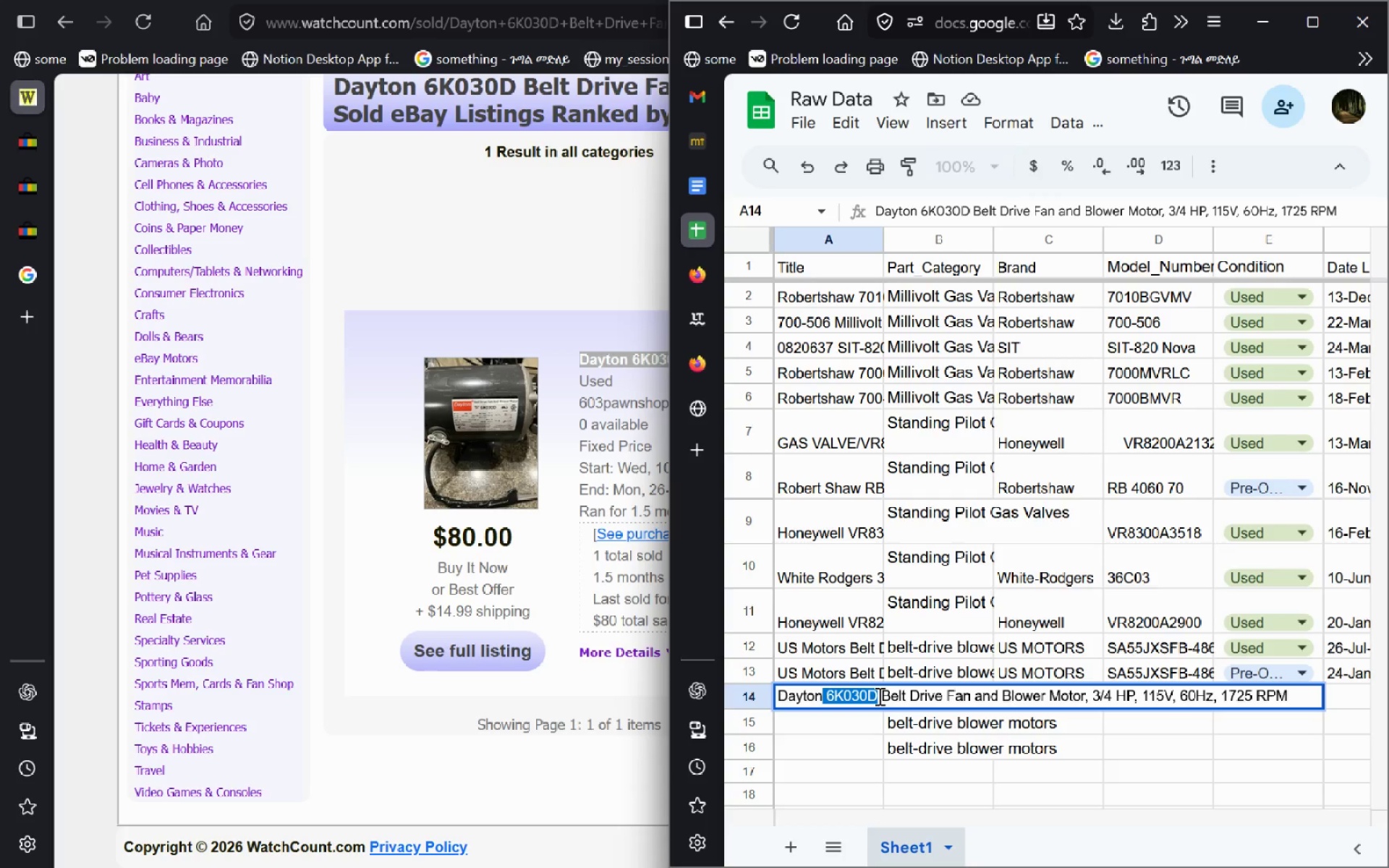 
key(Control+C)
 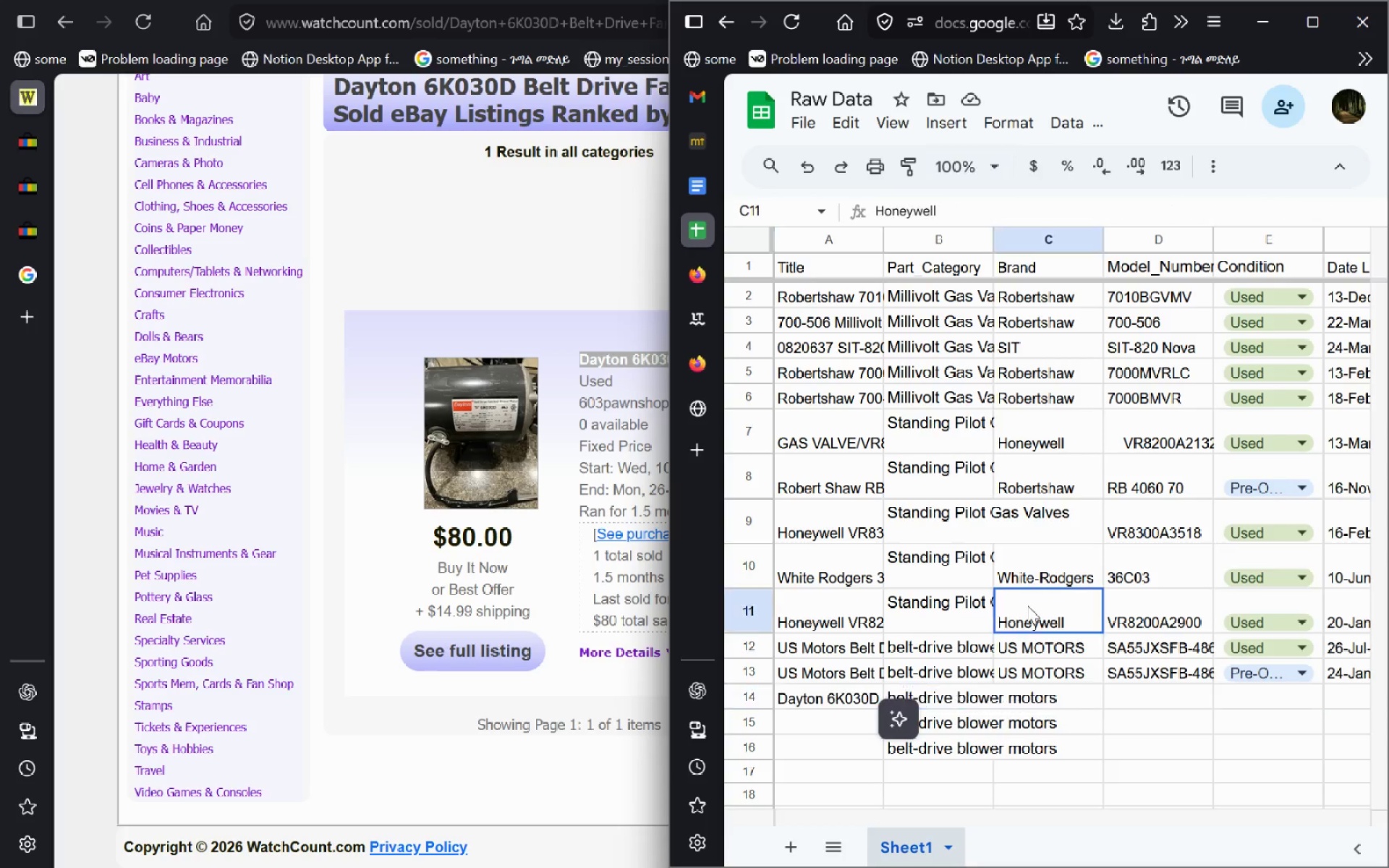 
left_click([1027, 605])
 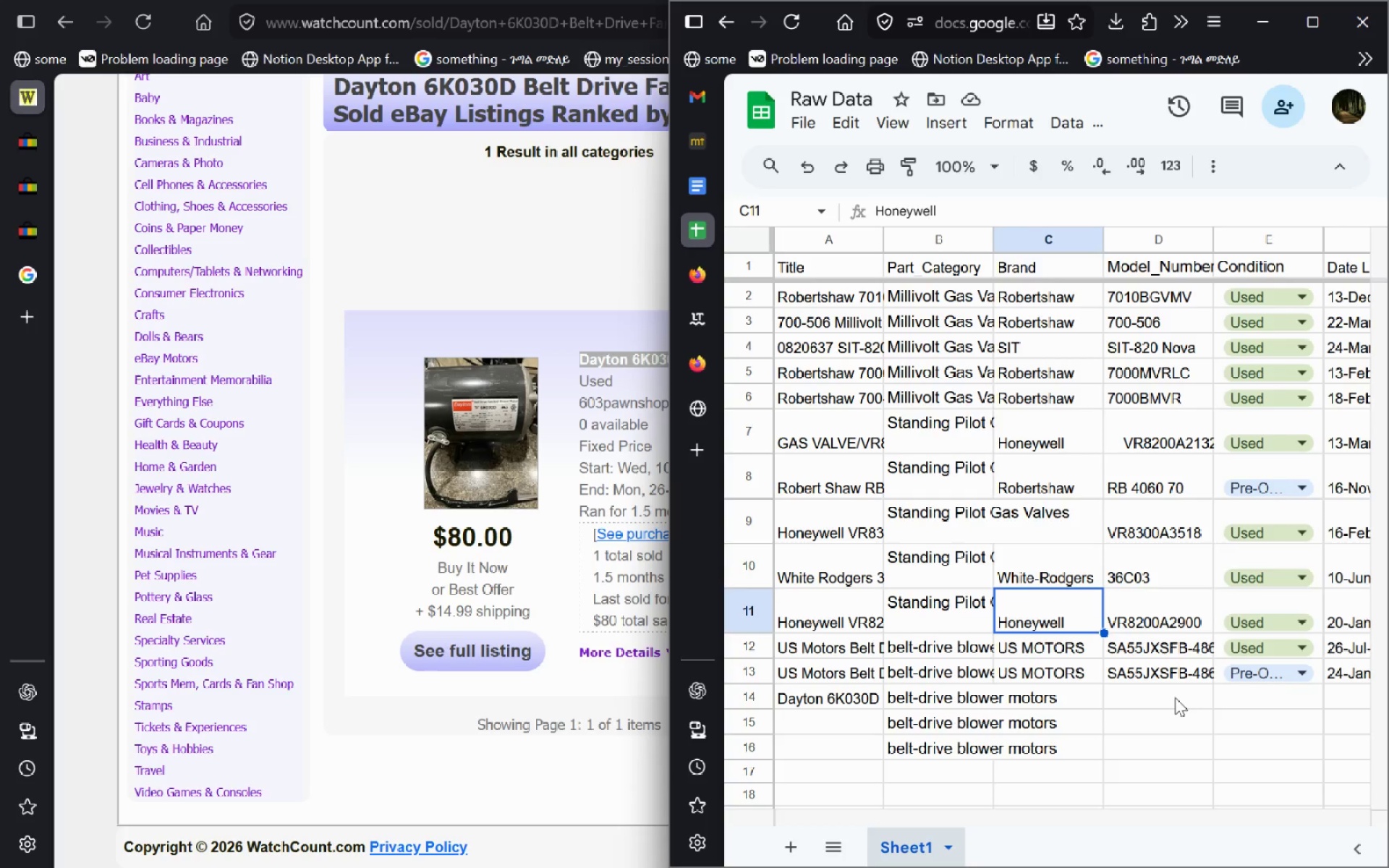 
left_click([1175, 697])
 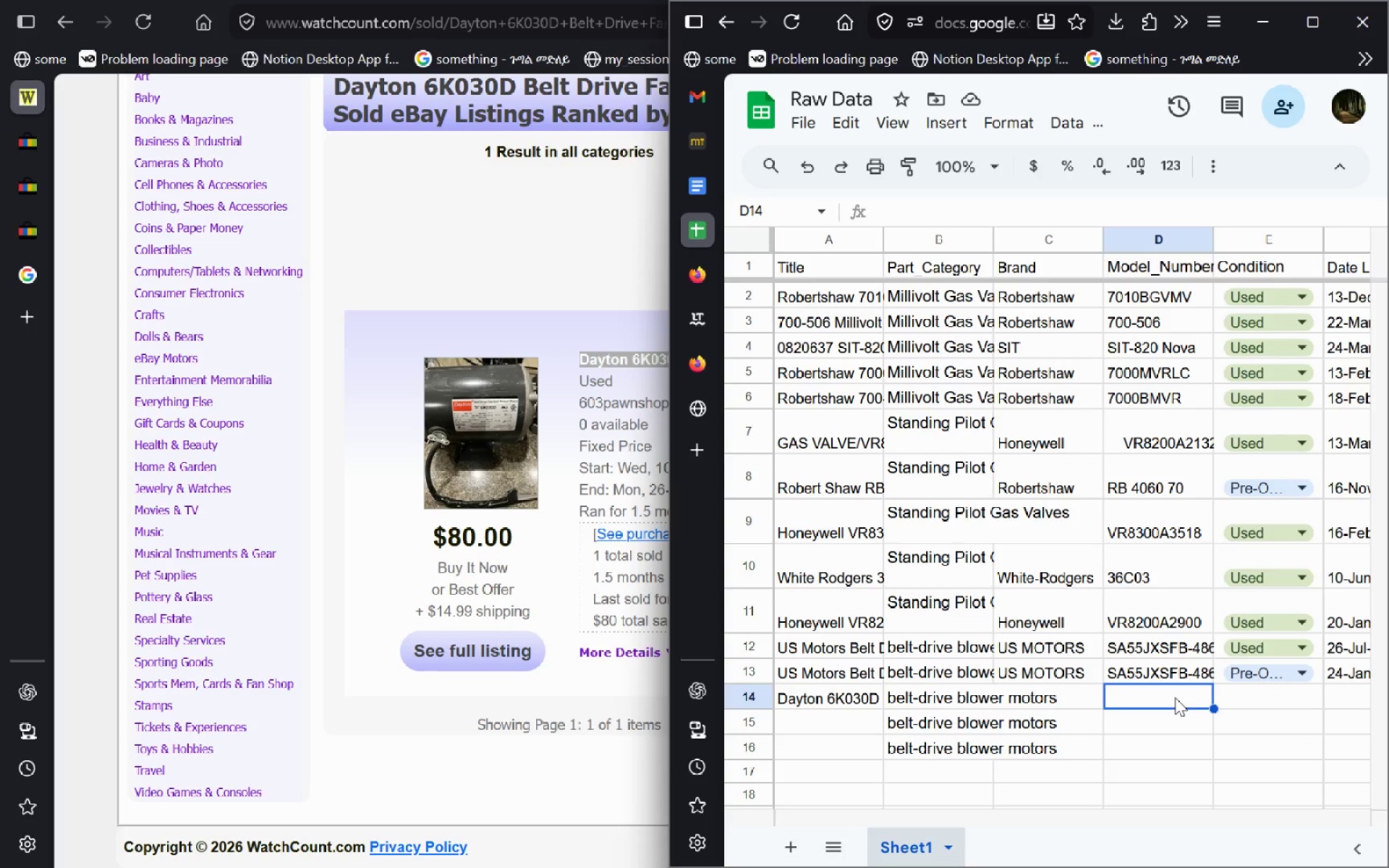 
key(Control+V)
 